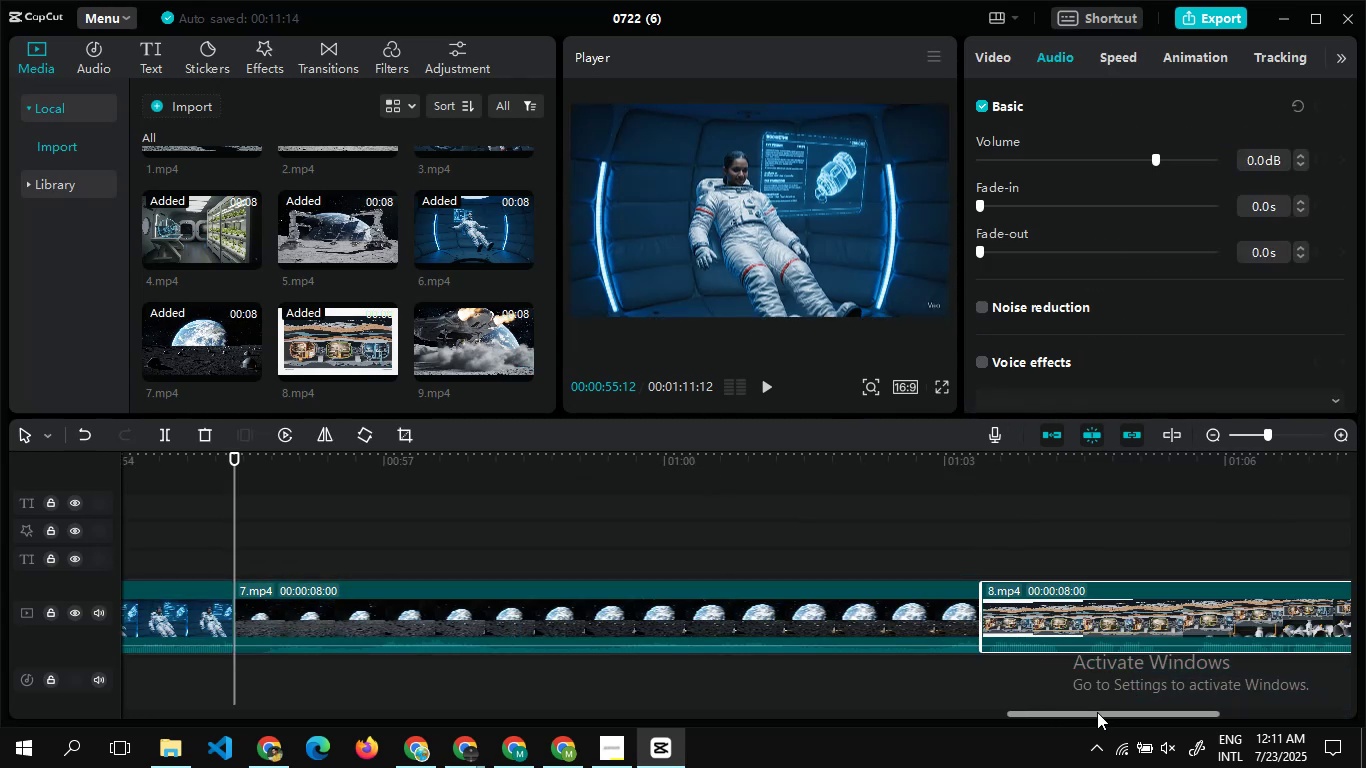 
left_click_drag(start_coordinate=[1100, 715], to_coordinate=[1365, 753])
 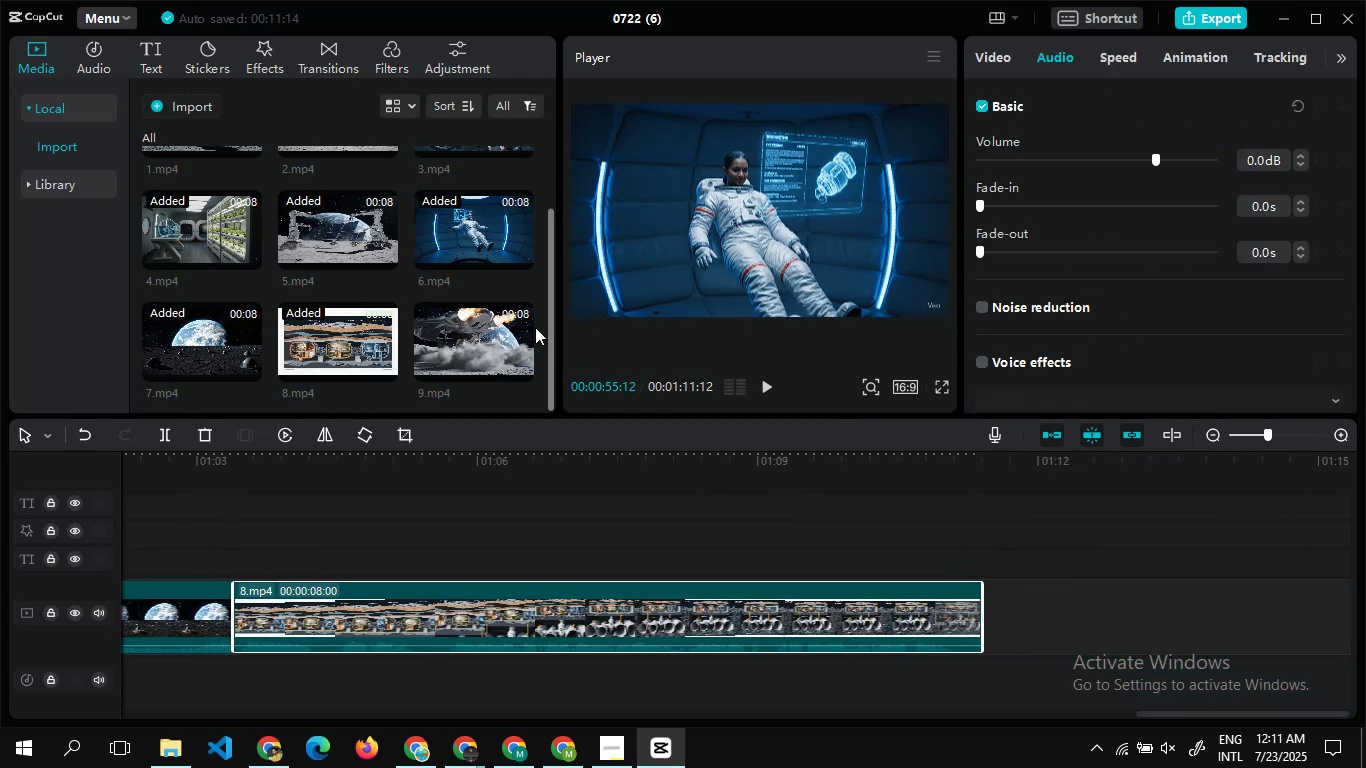 
left_click_drag(start_coordinate=[509, 327], to_coordinate=[981, 559])
 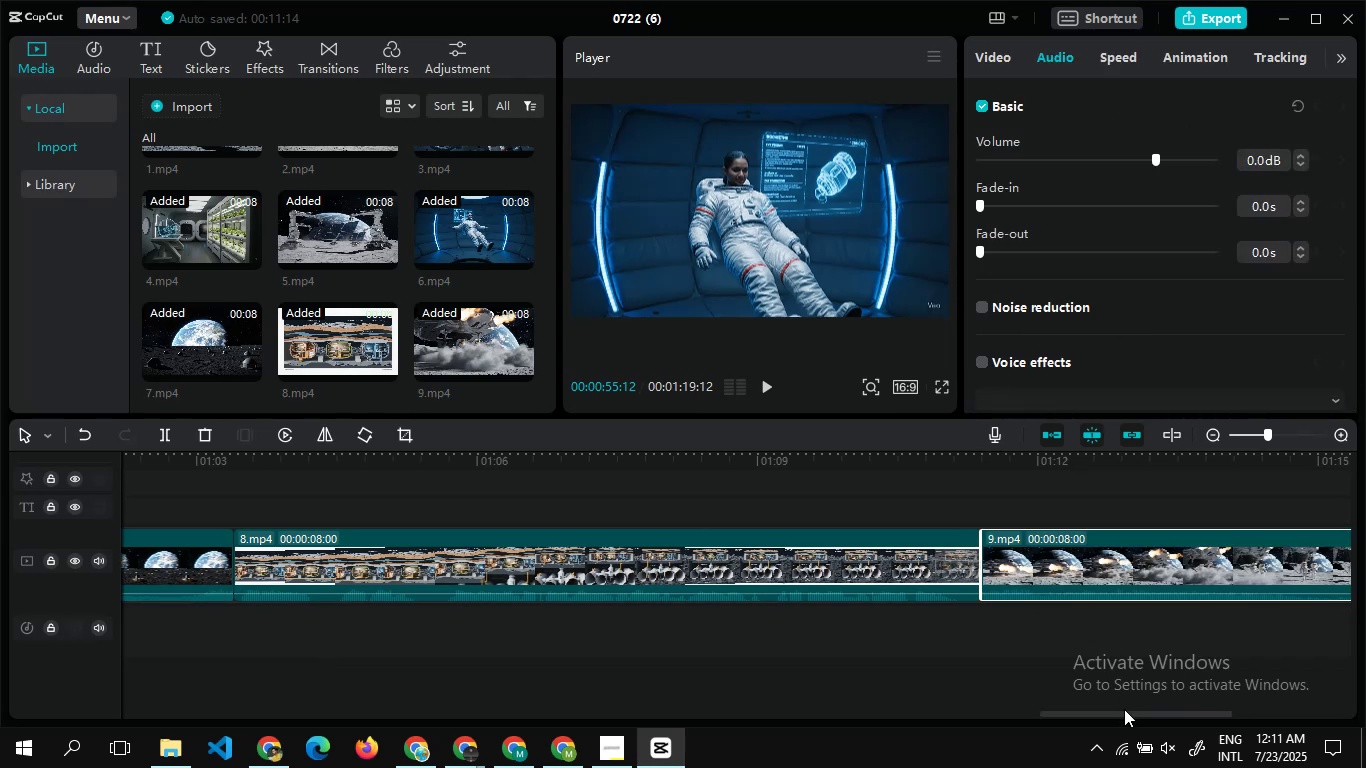 
left_click_drag(start_coordinate=[1124, 710], to_coordinate=[645, 723])
 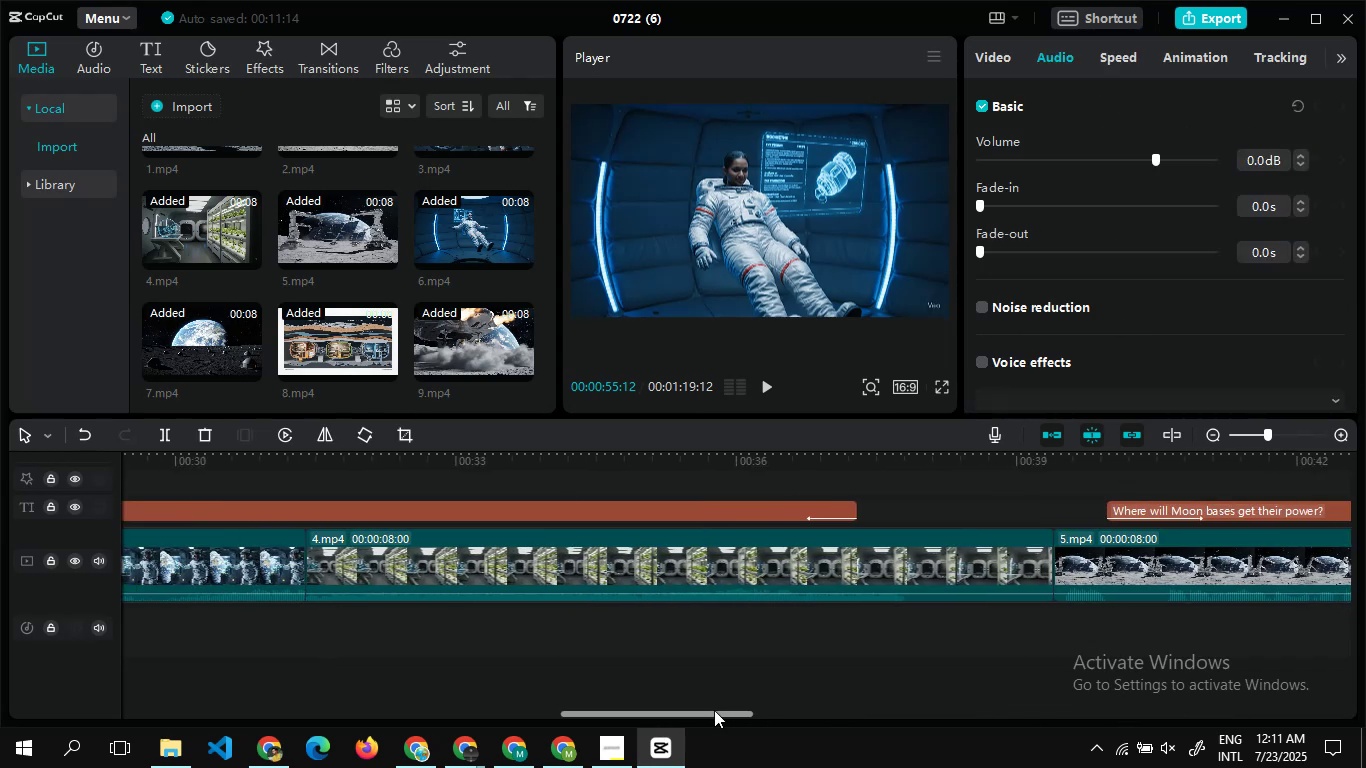 
left_click_drag(start_coordinate=[690, 710], to_coordinate=[576, 708])
 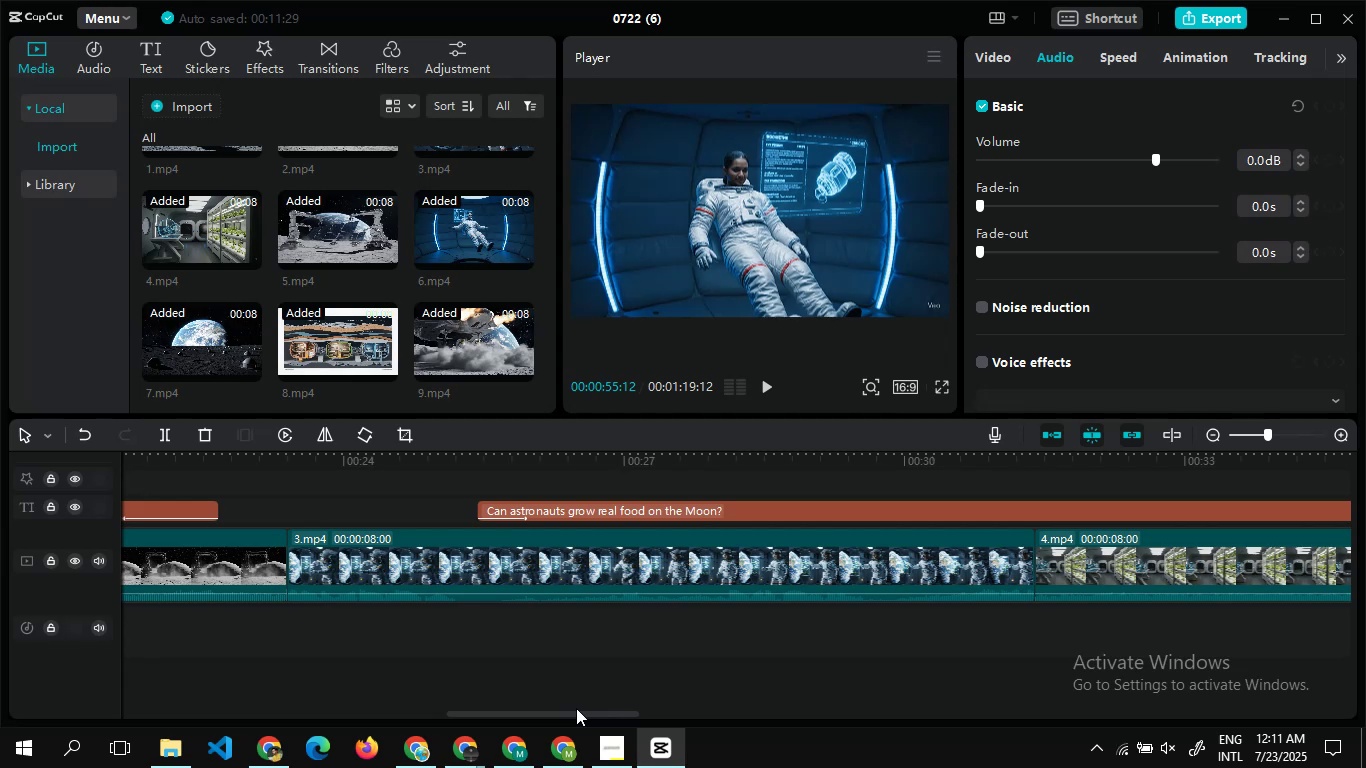 
wait(17.74)
 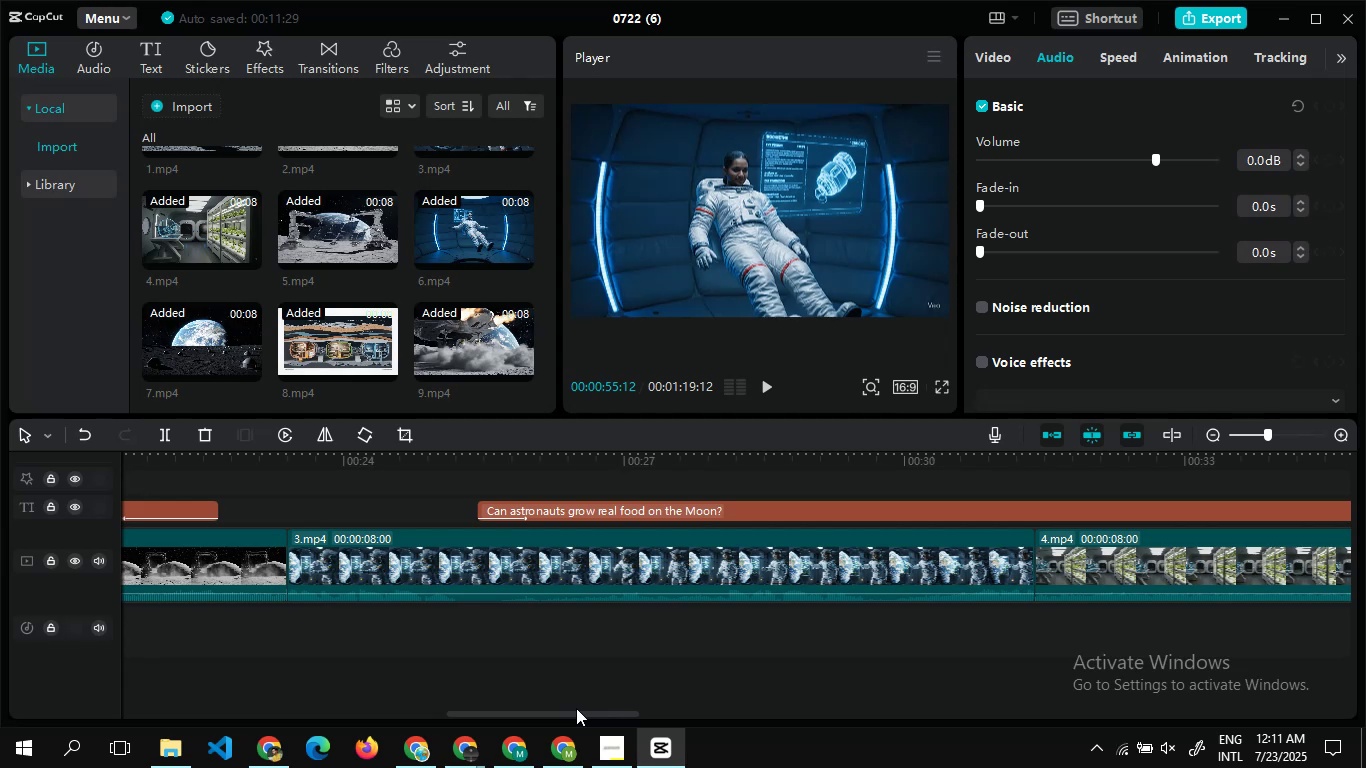 
left_click_drag(start_coordinate=[587, 709], to_coordinate=[933, 629])
 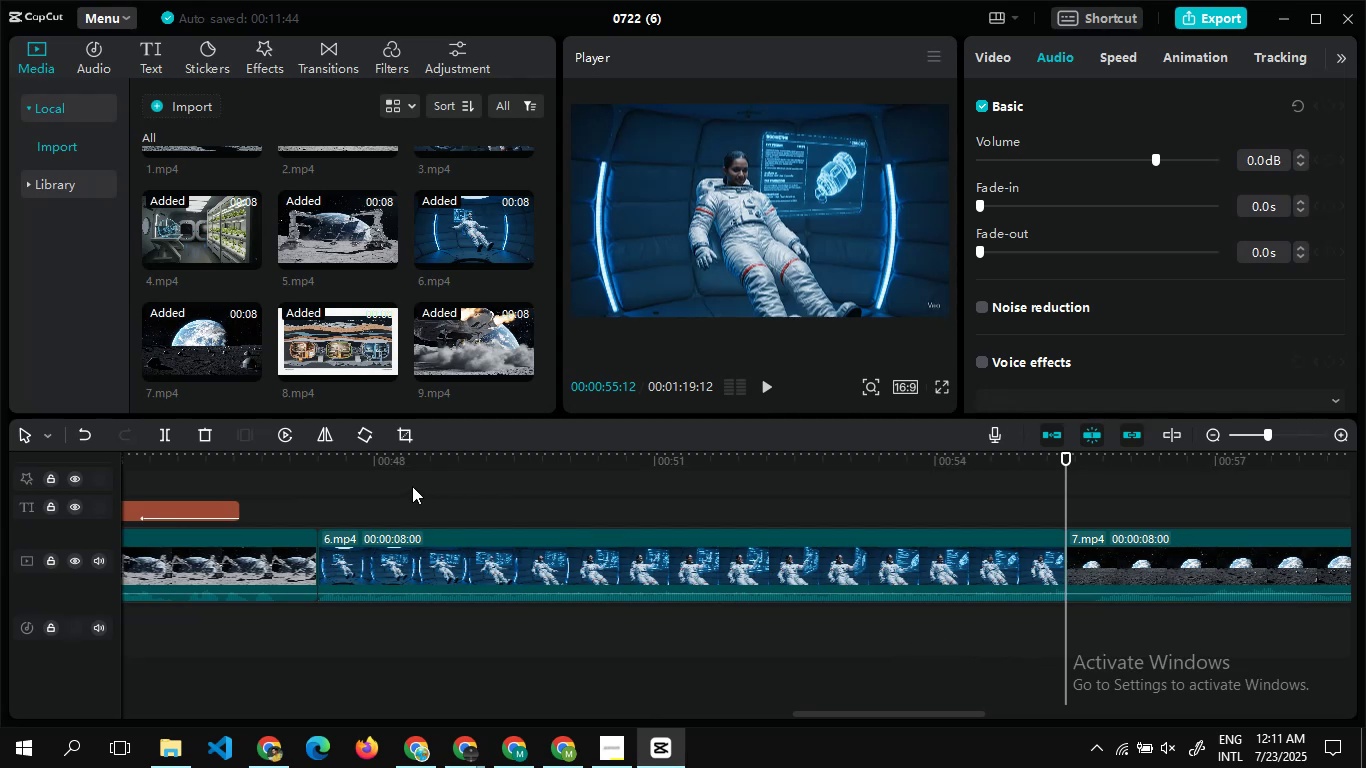 
double_click([412, 486])
 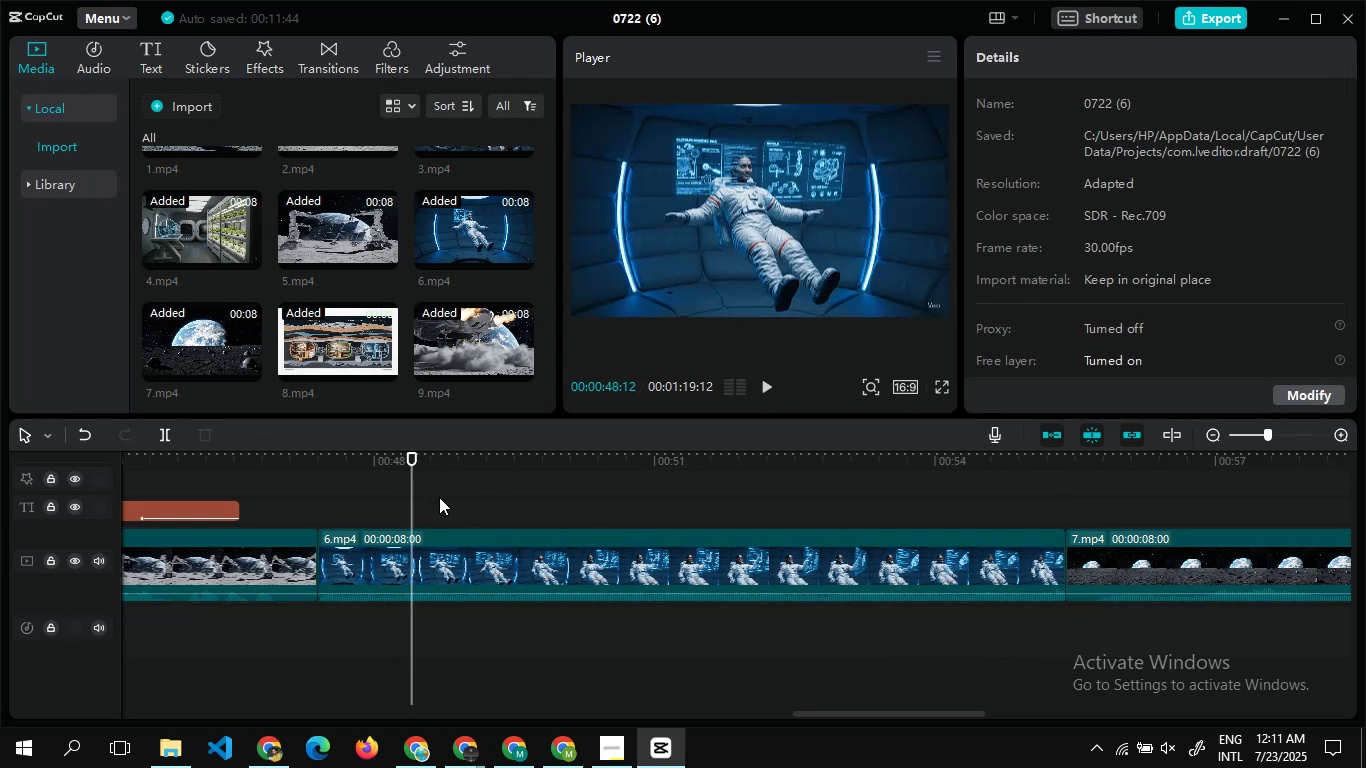 
double_click([439, 497])
 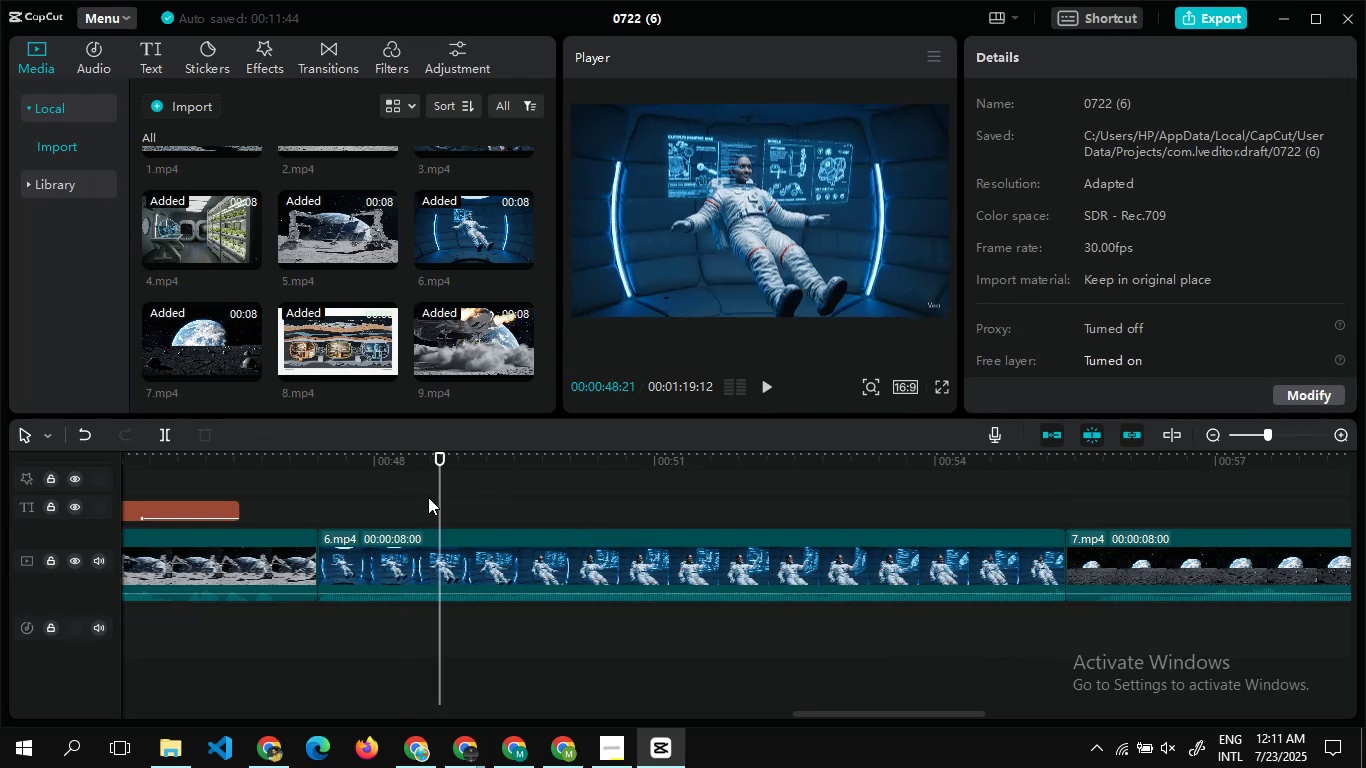 
double_click([428, 497])
 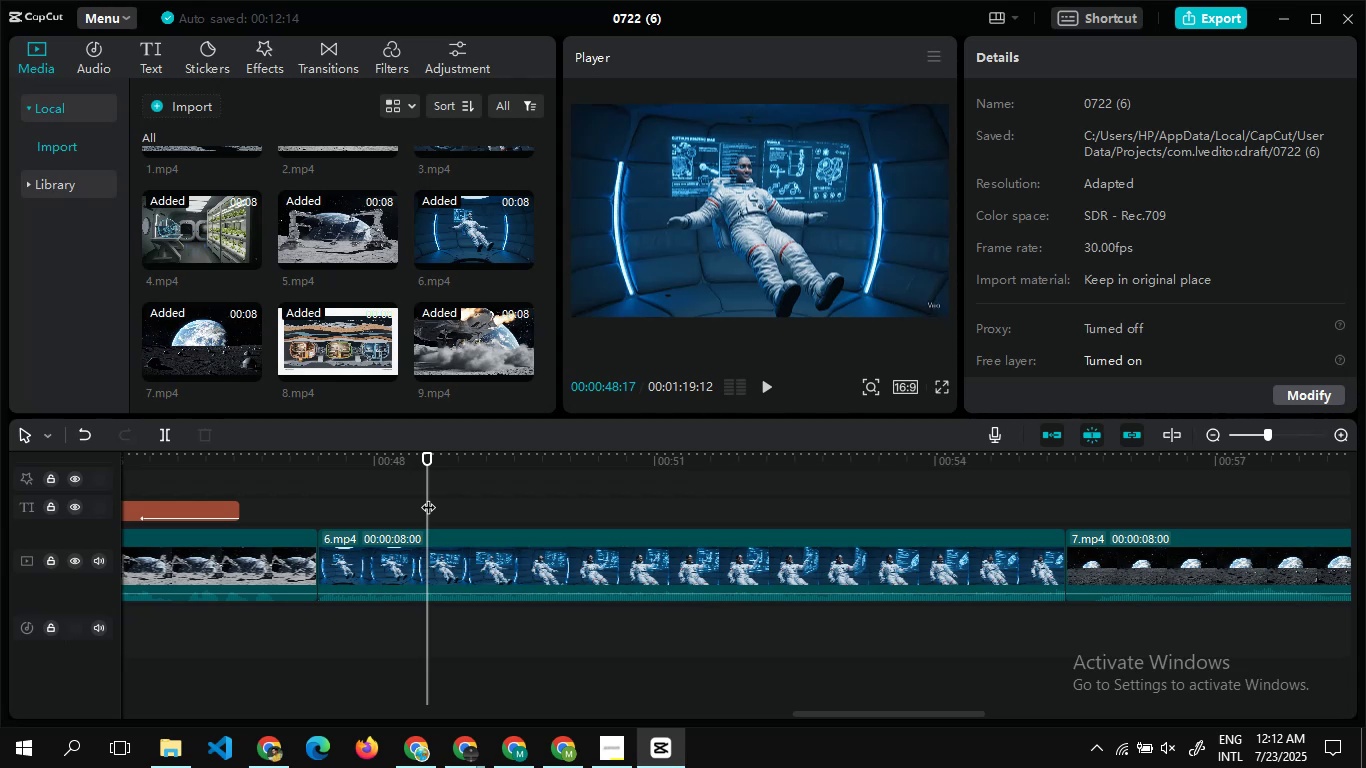 
wait(39.2)
 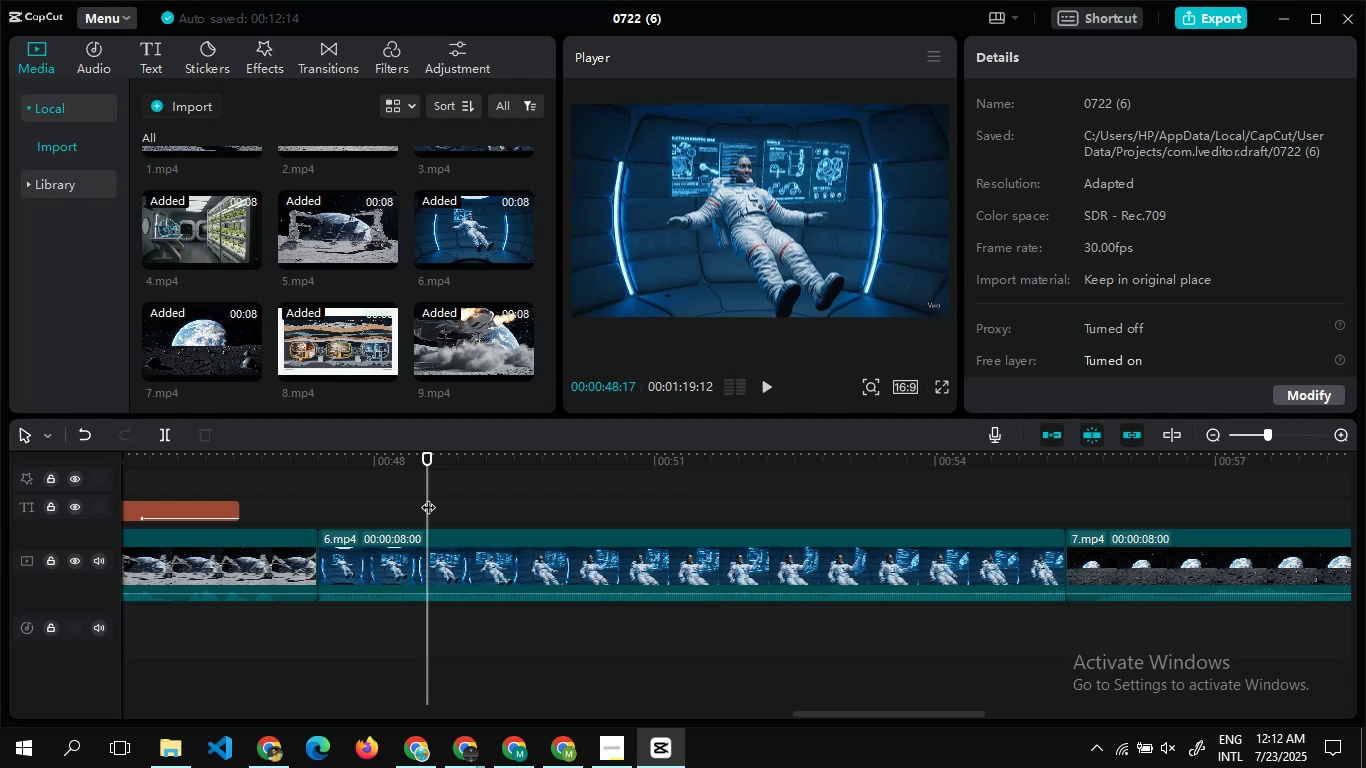 
left_click([767, 384])
 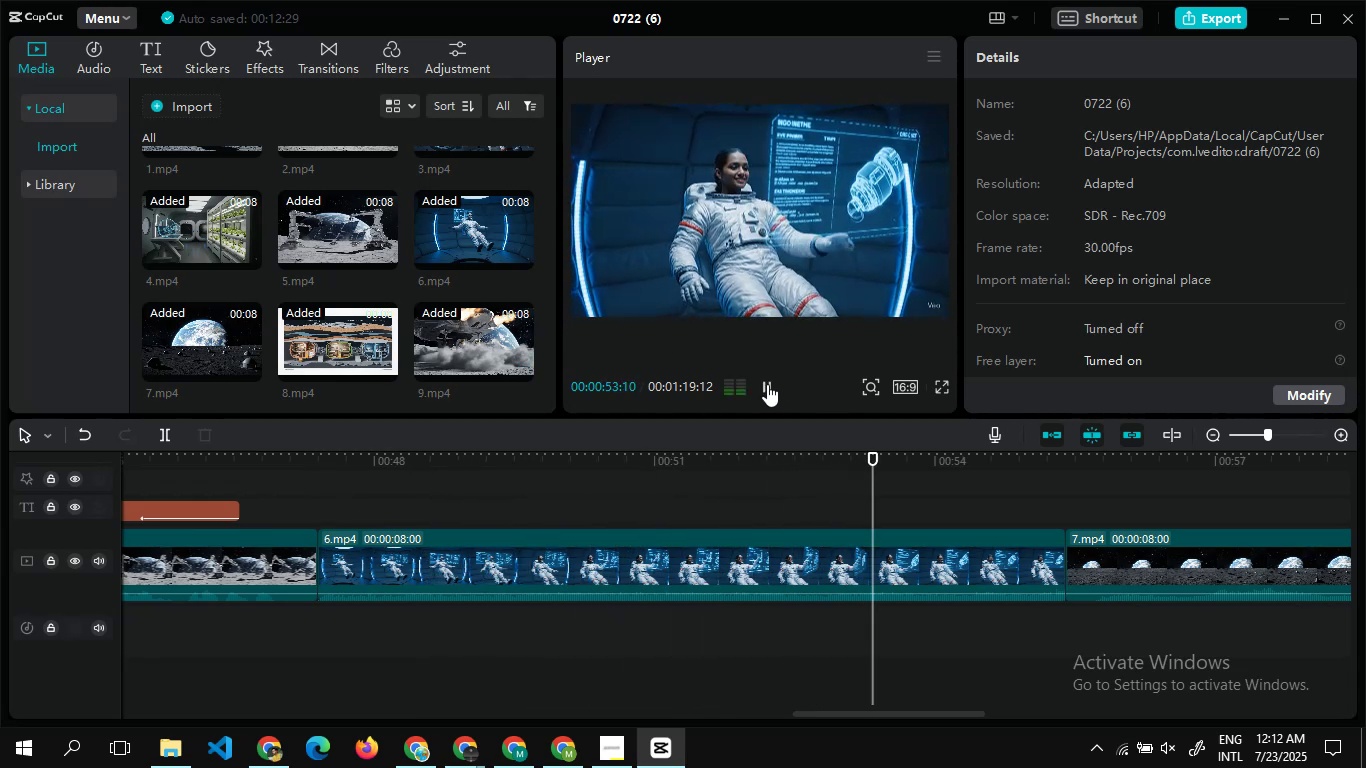 
wait(6.69)
 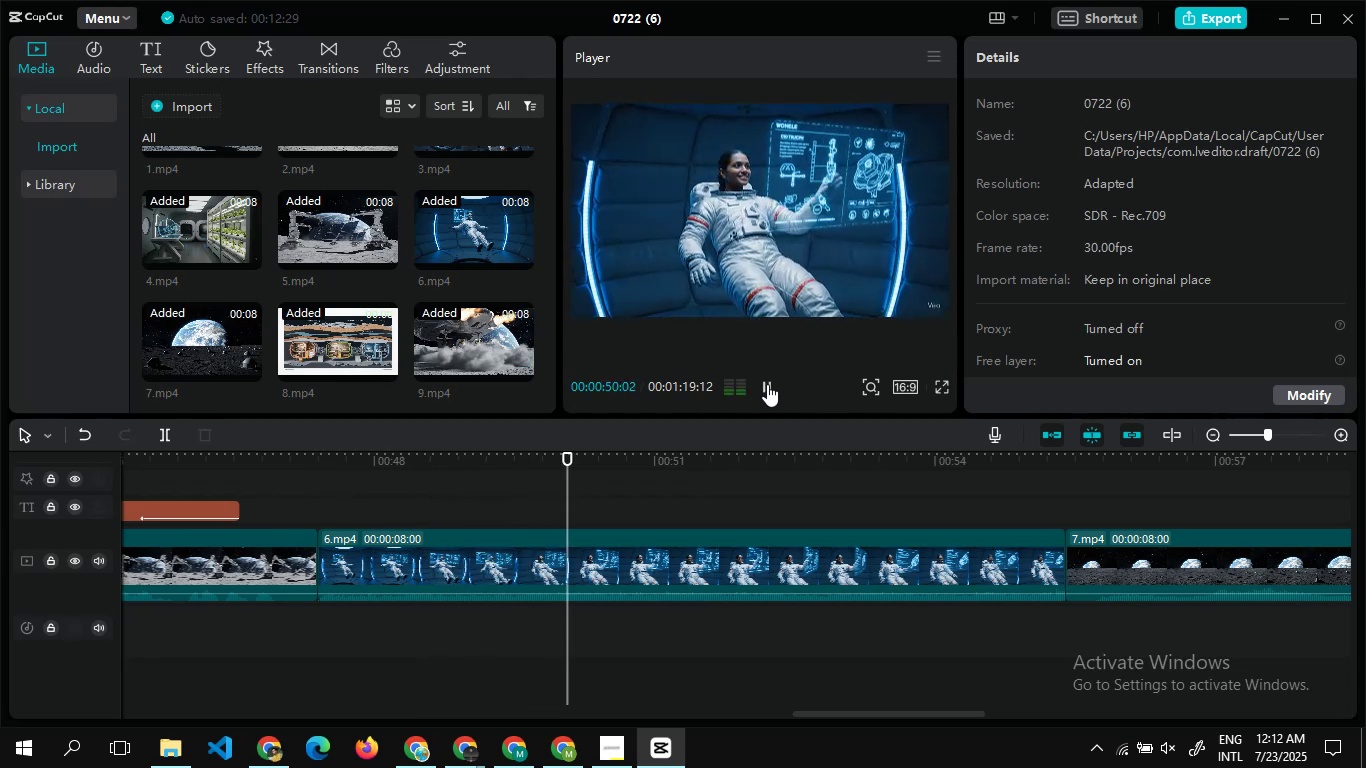 
left_click([767, 384])
 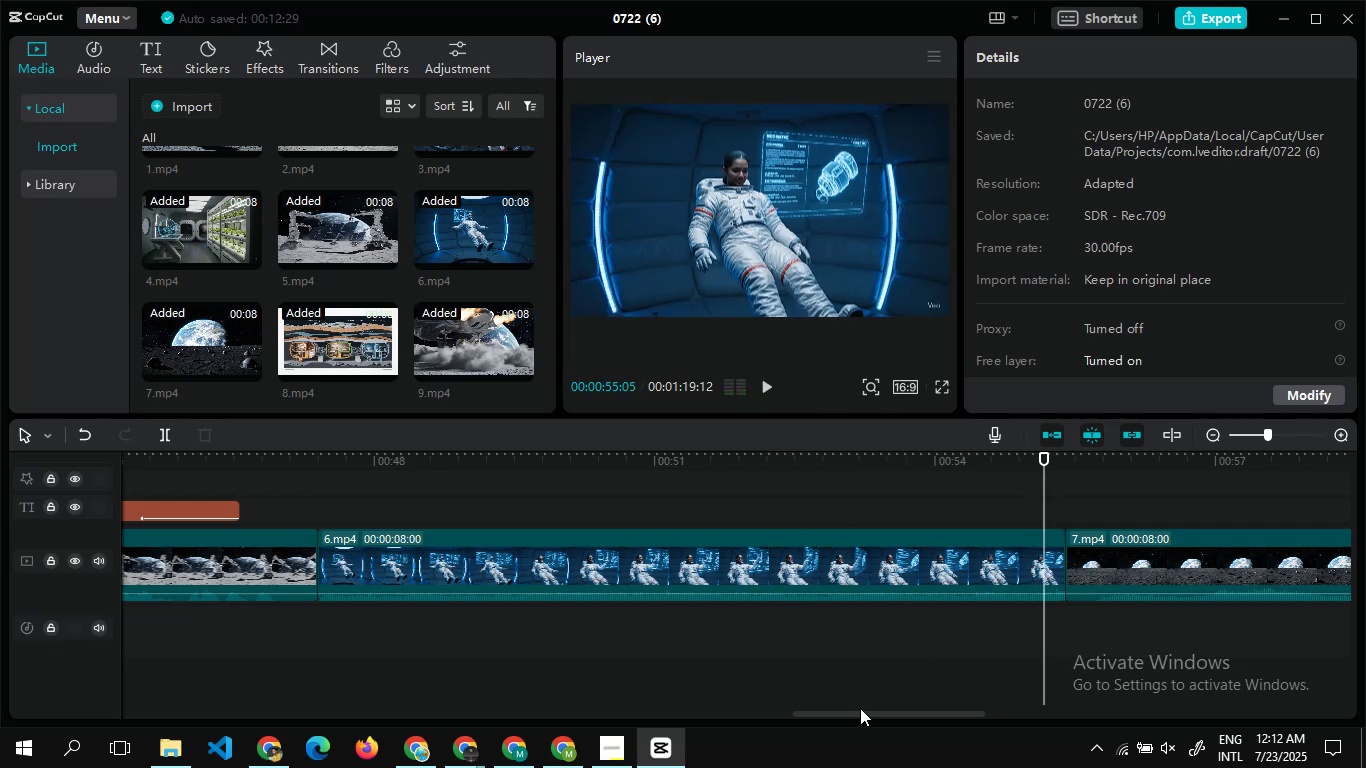 
left_click_drag(start_coordinate=[861, 711], to_coordinate=[974, 696])
 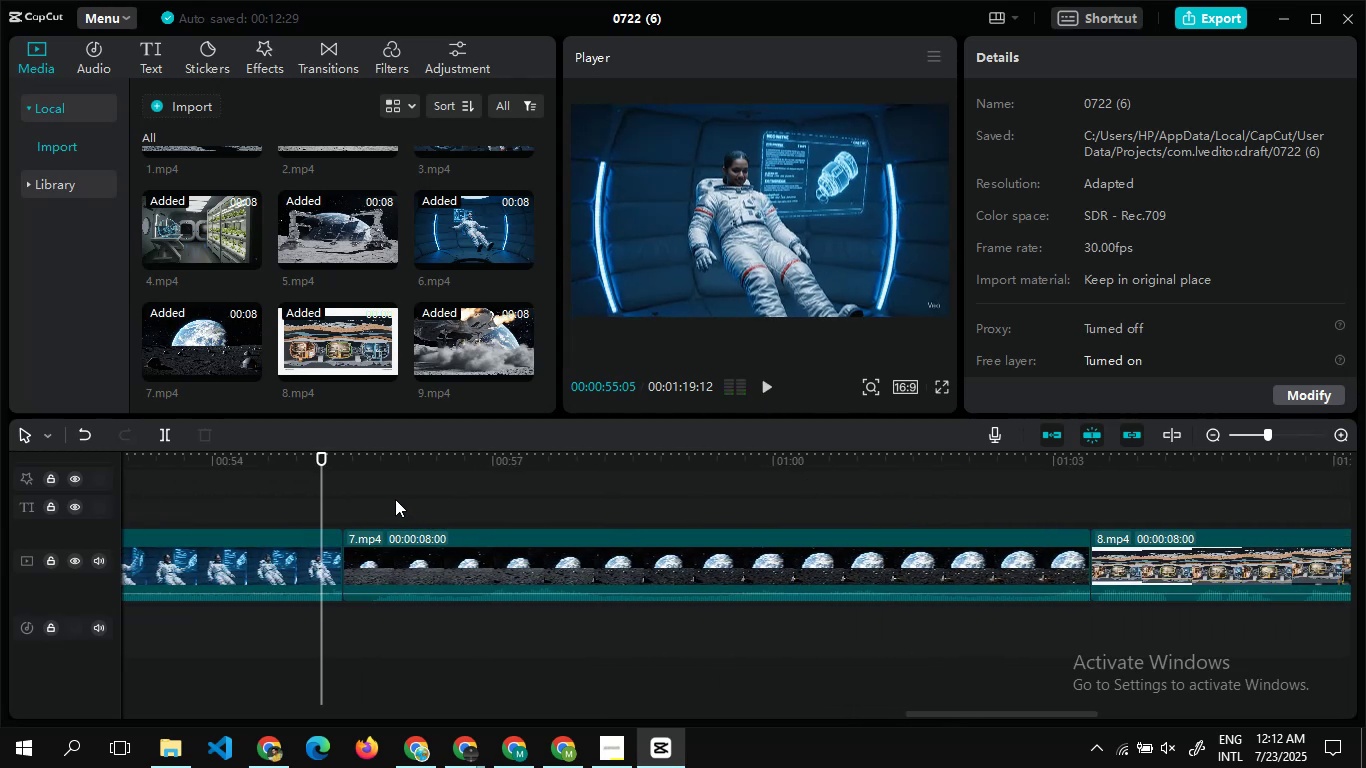 
double_click([395, 499])
 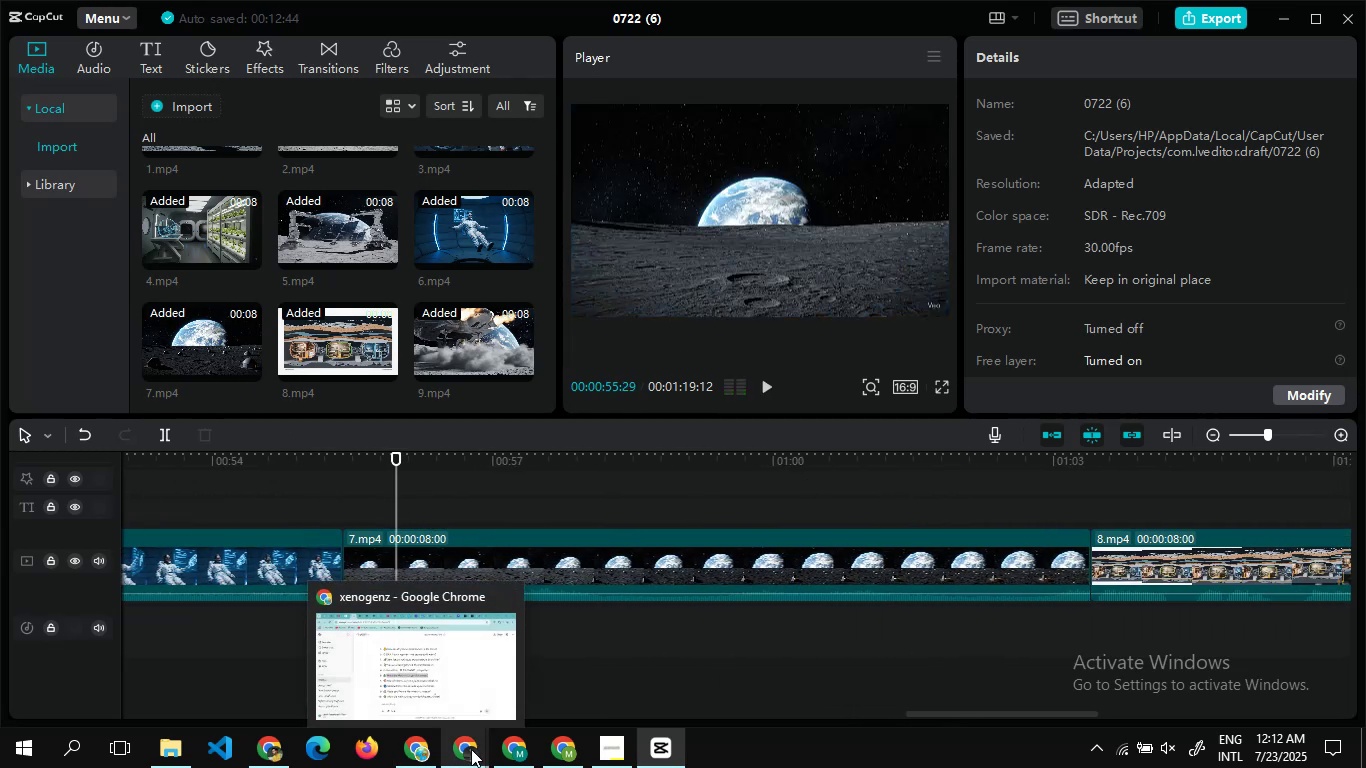 
wait(5.71)
 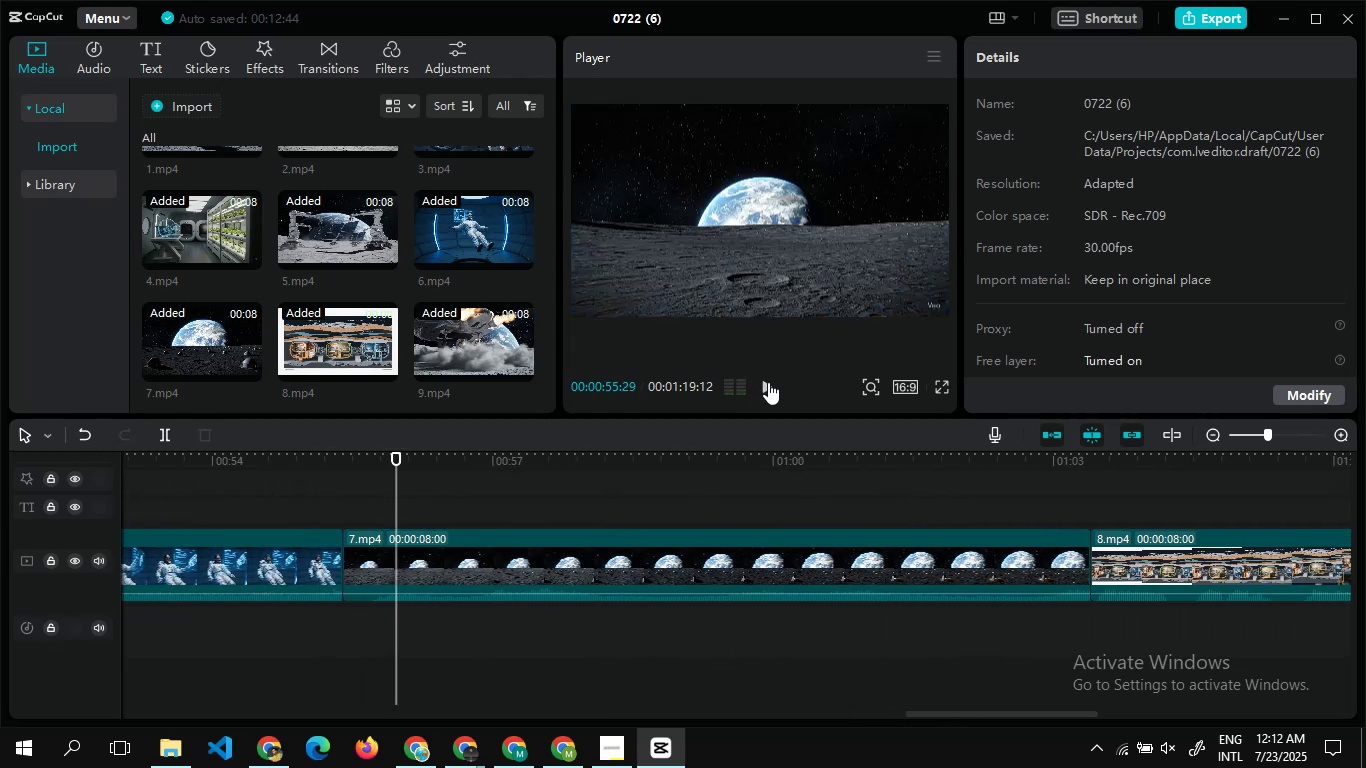 
left_click([410, 749])
 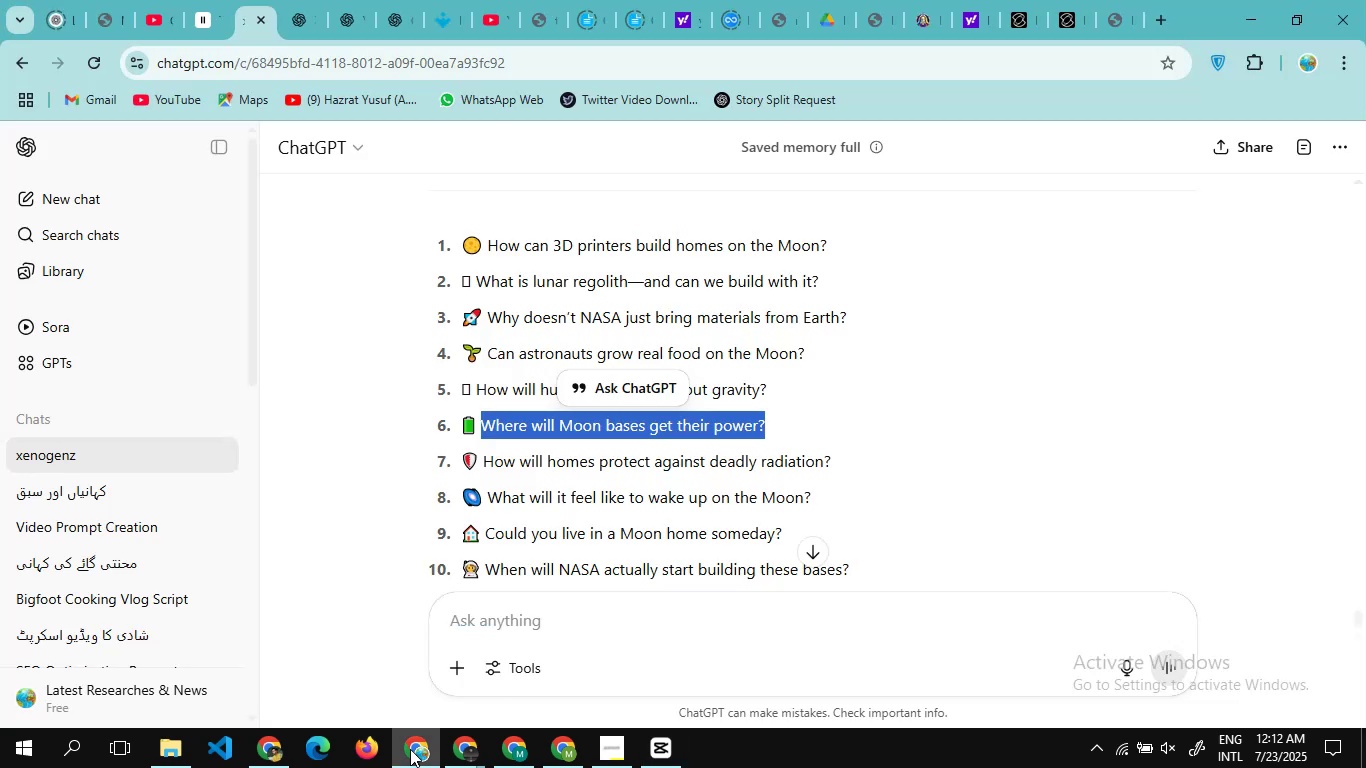 
wait(8.83)
 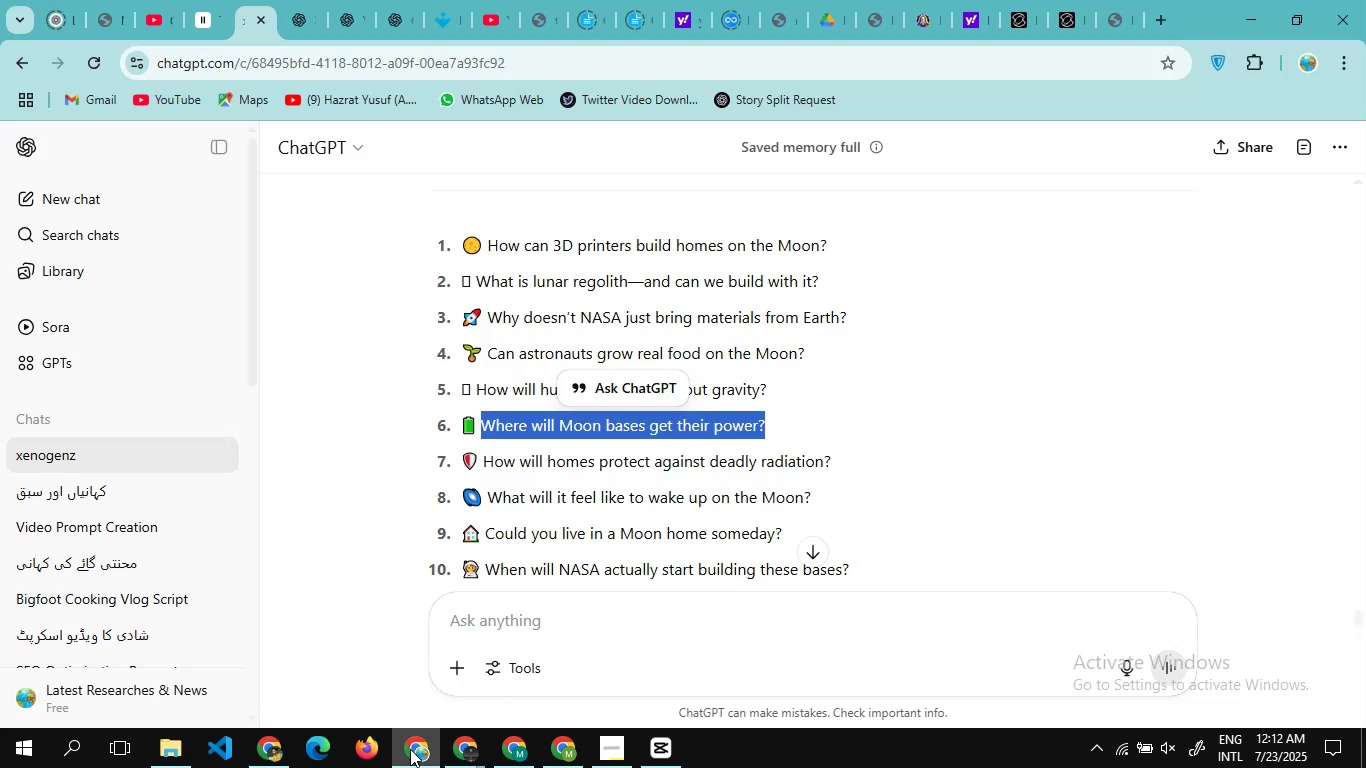 
scroll: coordinate [485, 482], scroll_direction: none, amount: 0.0
 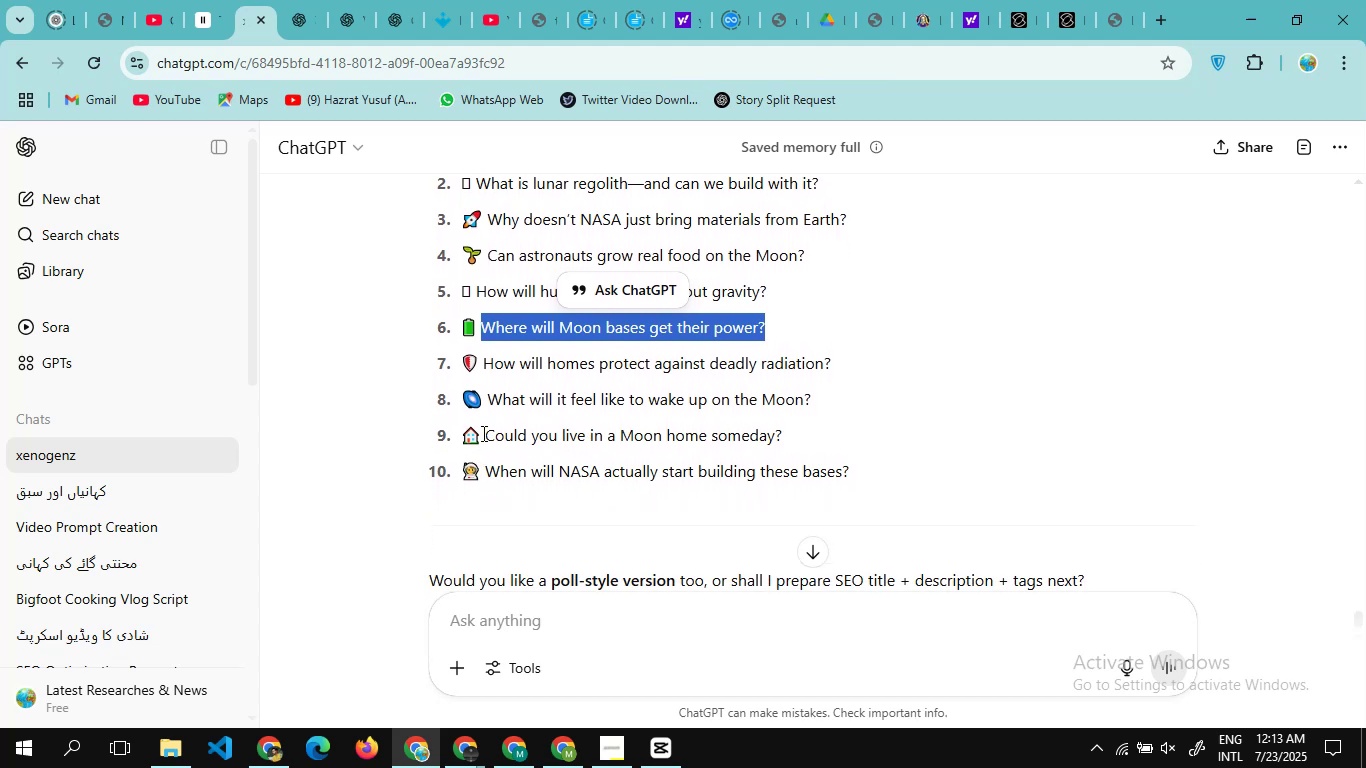 
left_click_drag(start_coordinate=[483, 432], to_coordinate=[806, 428])
 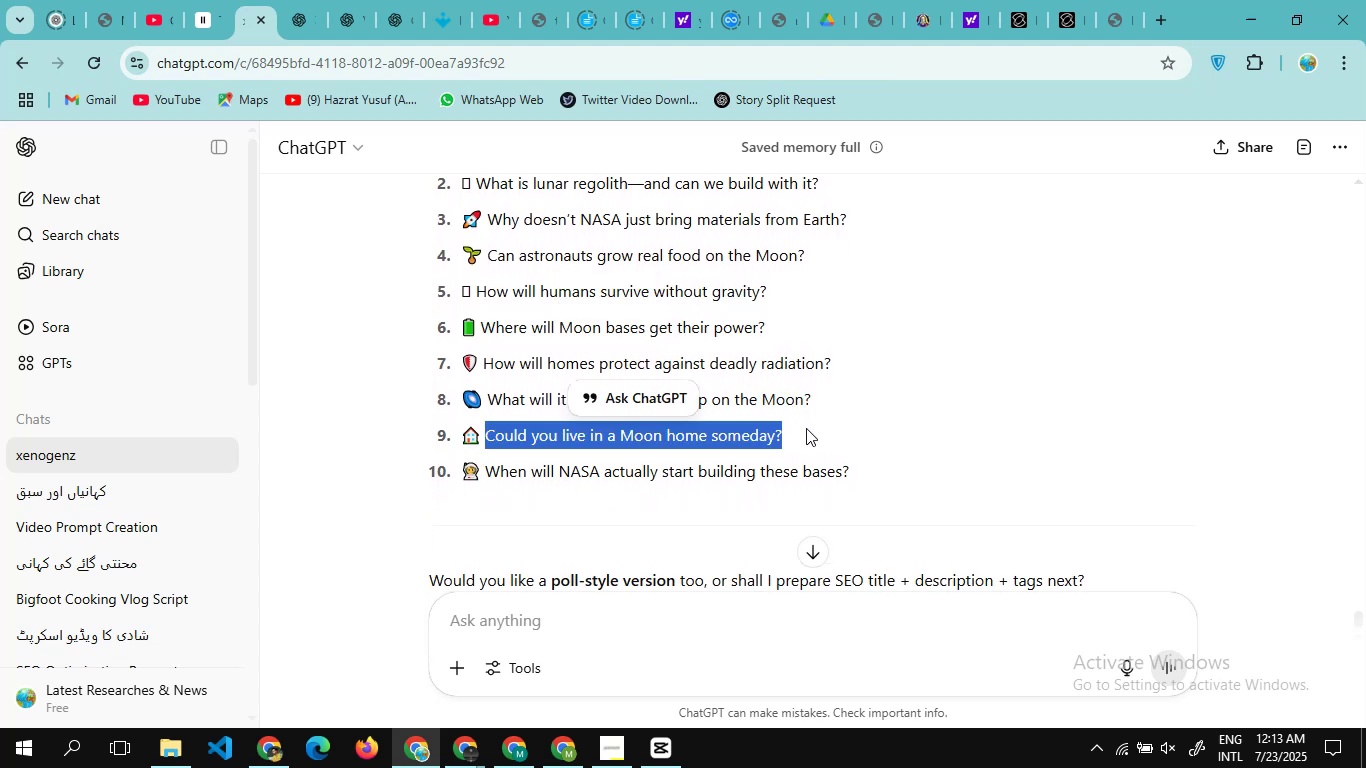 
key(Control+C)
 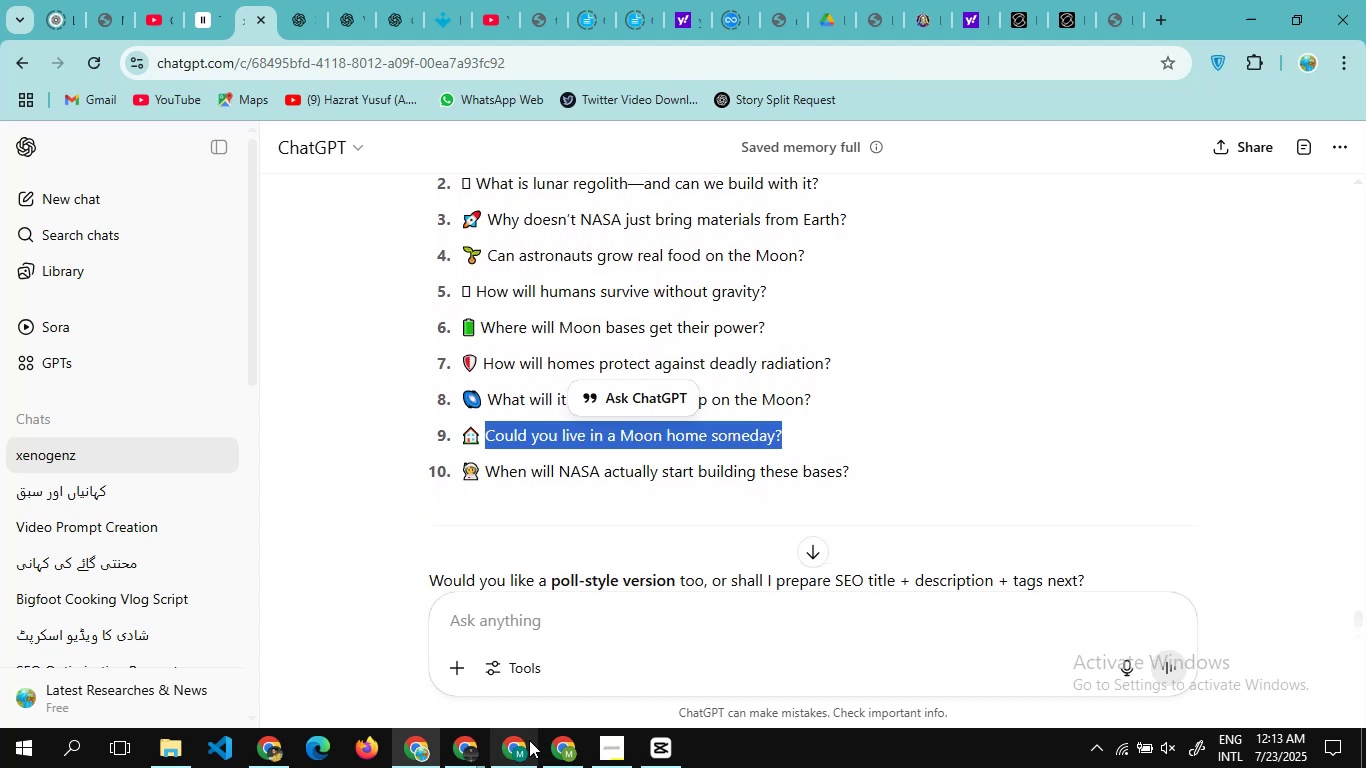 
left_click([676, 749])
 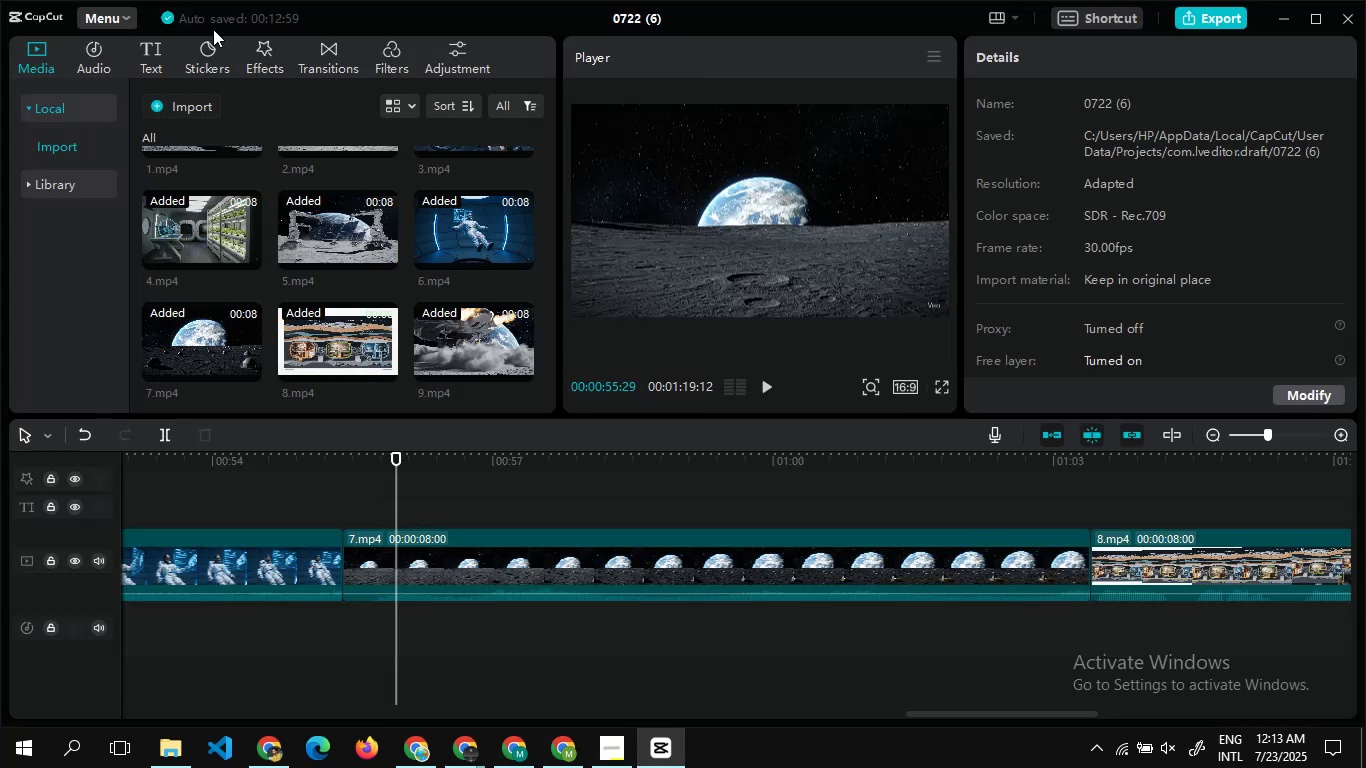 
left_click([136, 67])
 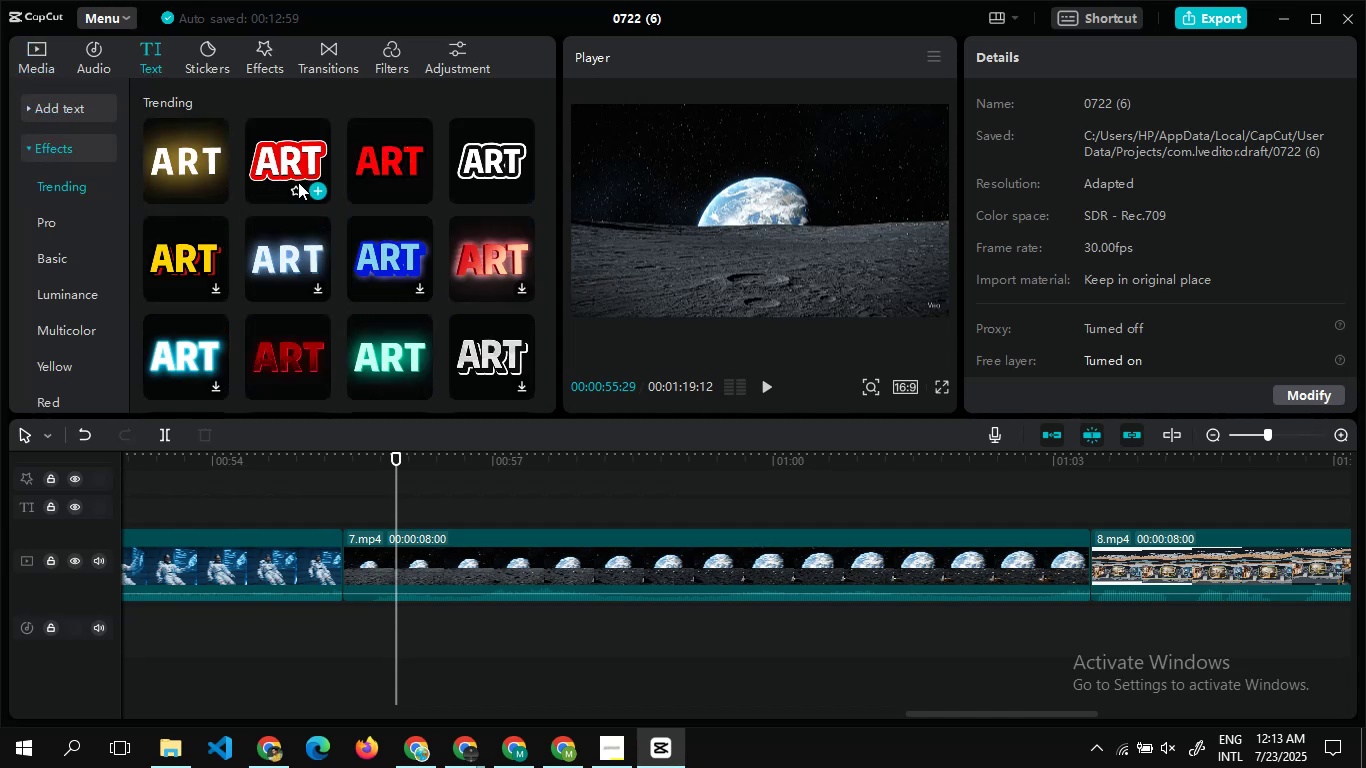 
left_click([320, 190])
 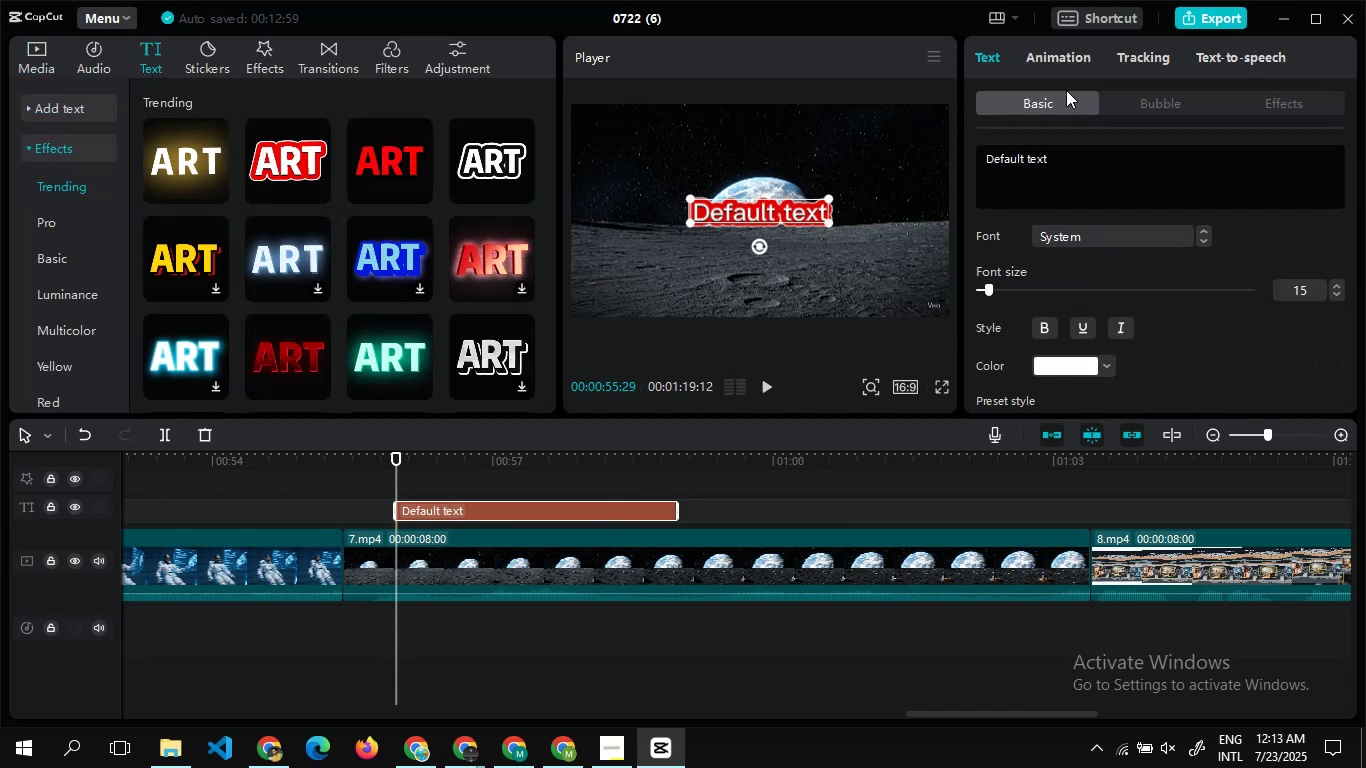 
left_click_drag(start_coordinate=[1103, 164], to_coordinate=[950, 163])
 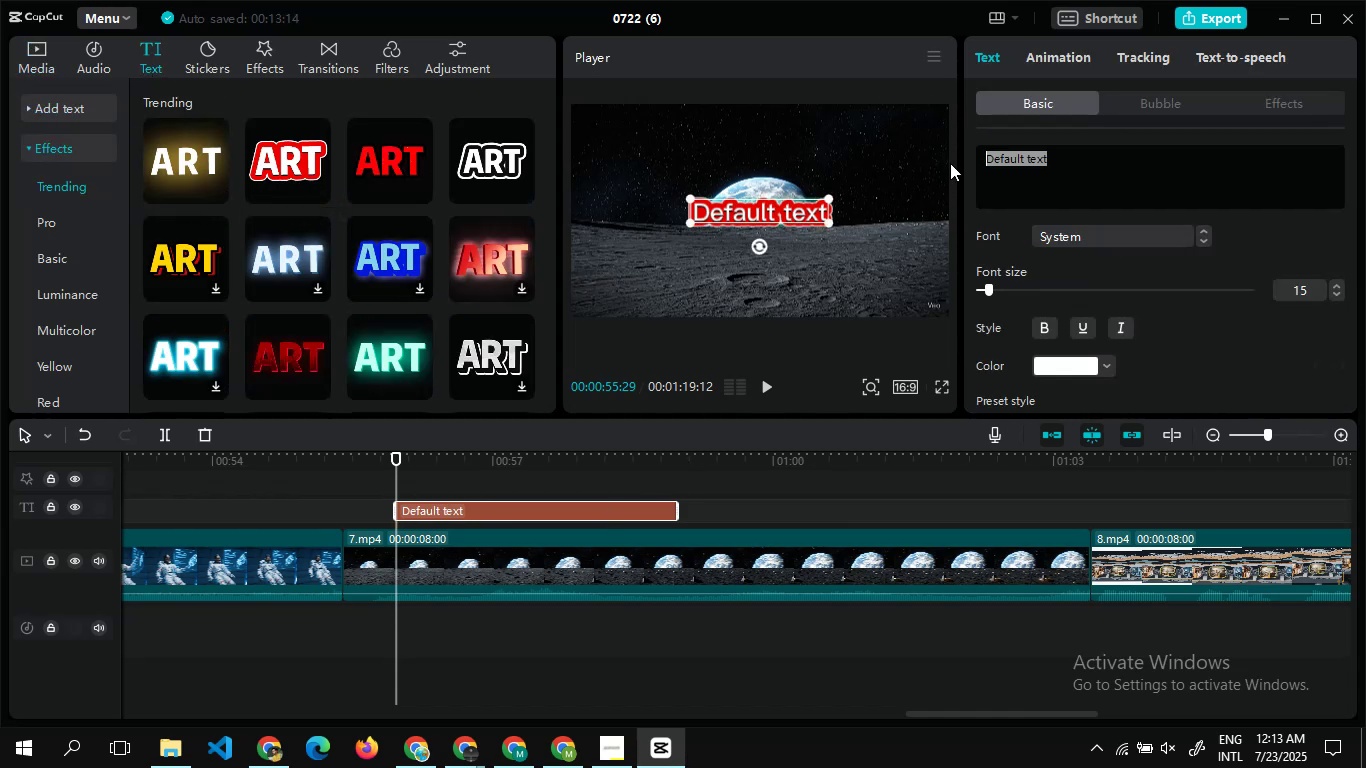 
key(Control+V)
 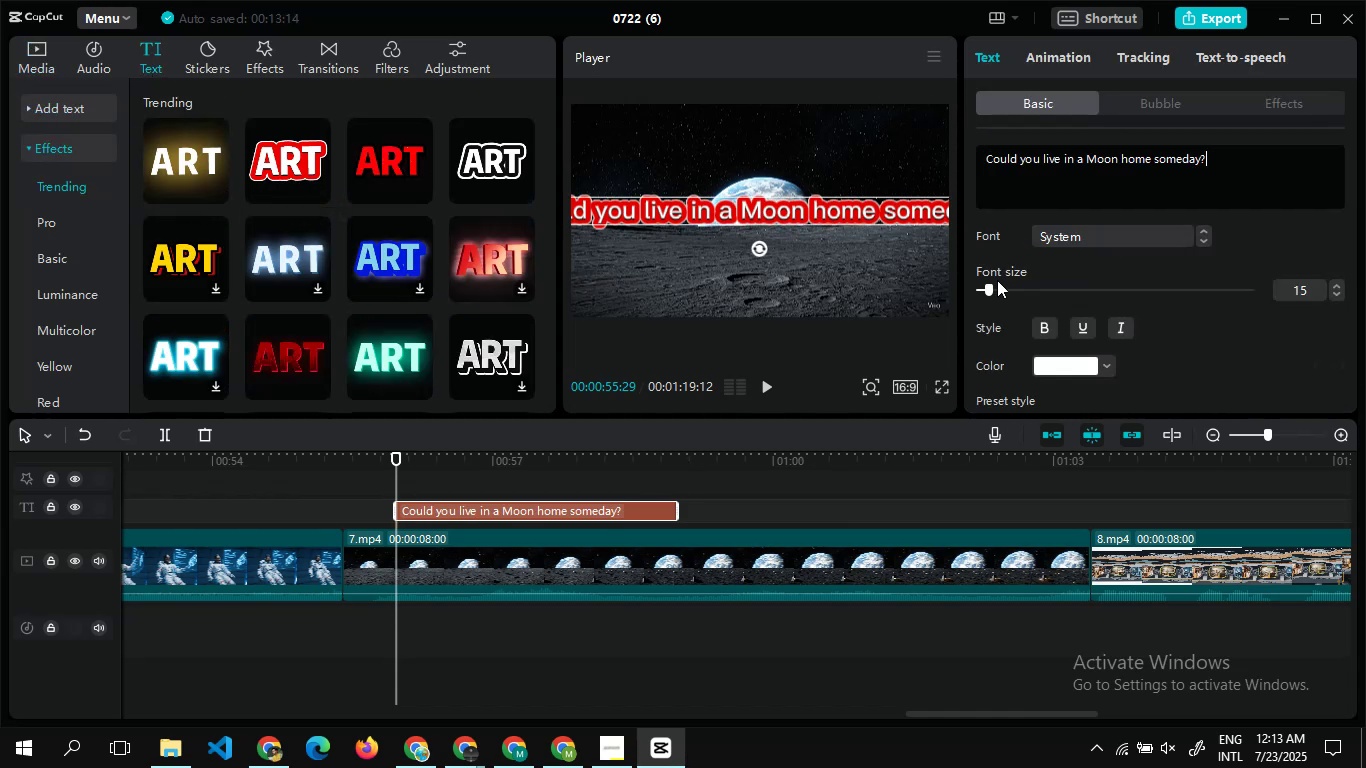 
left_click_drag(start_coordinate=[992, 282], to_coordinate=[985, 284])
 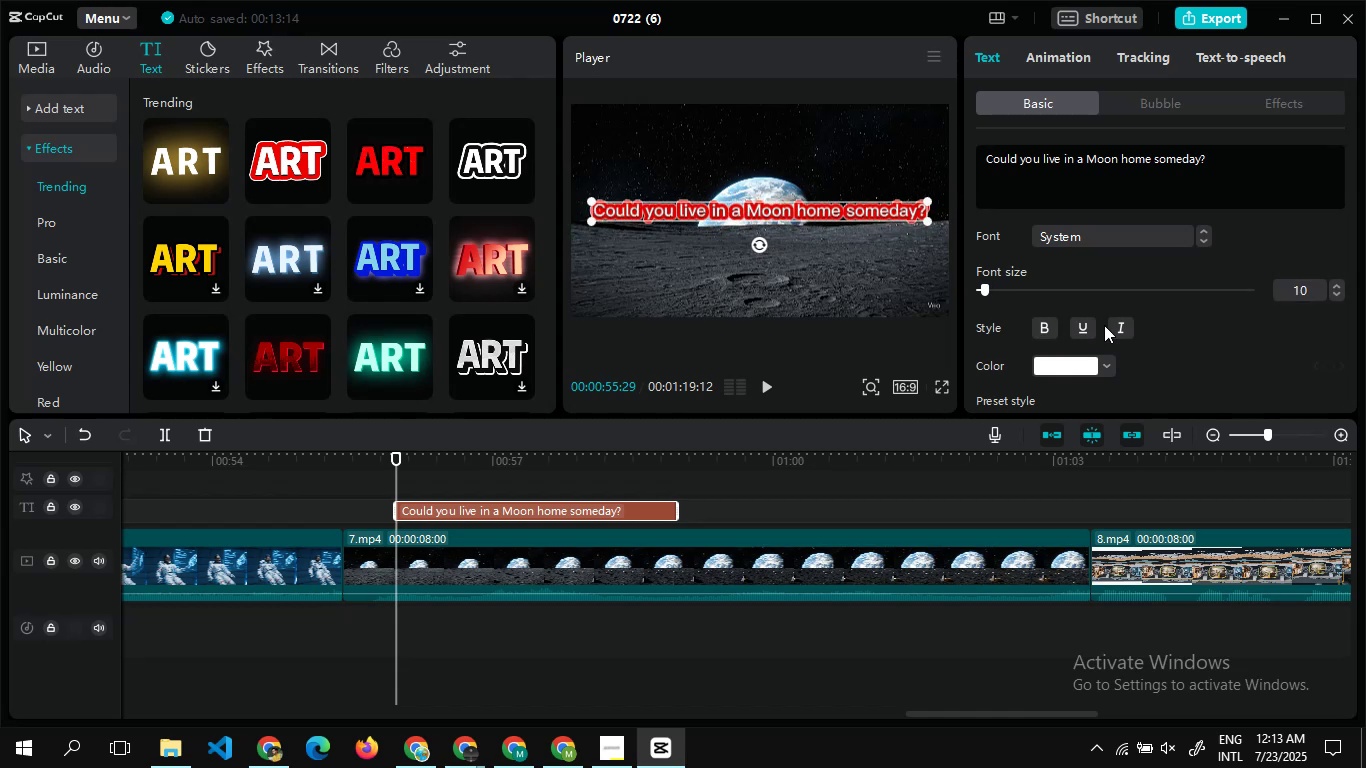 
left_click([1128, 325])
 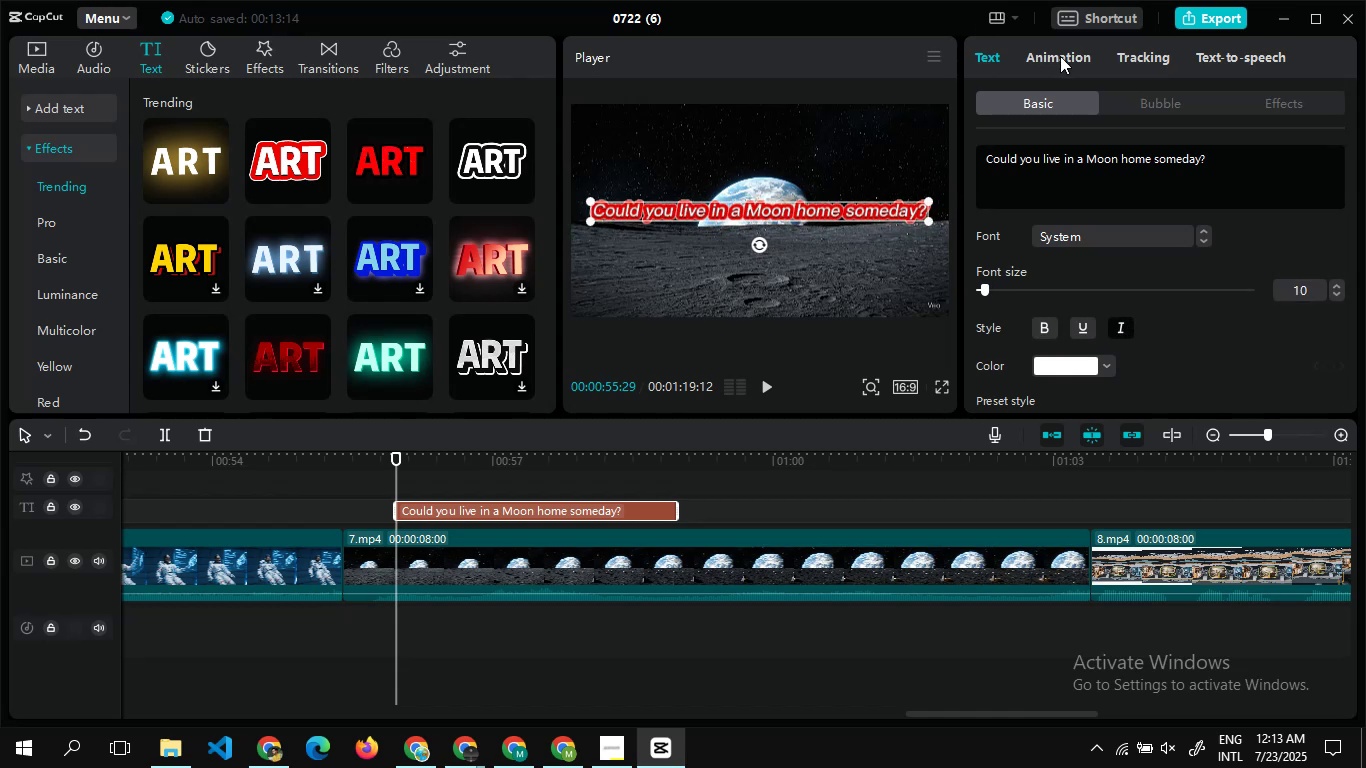 
left_click([1060, 56])
 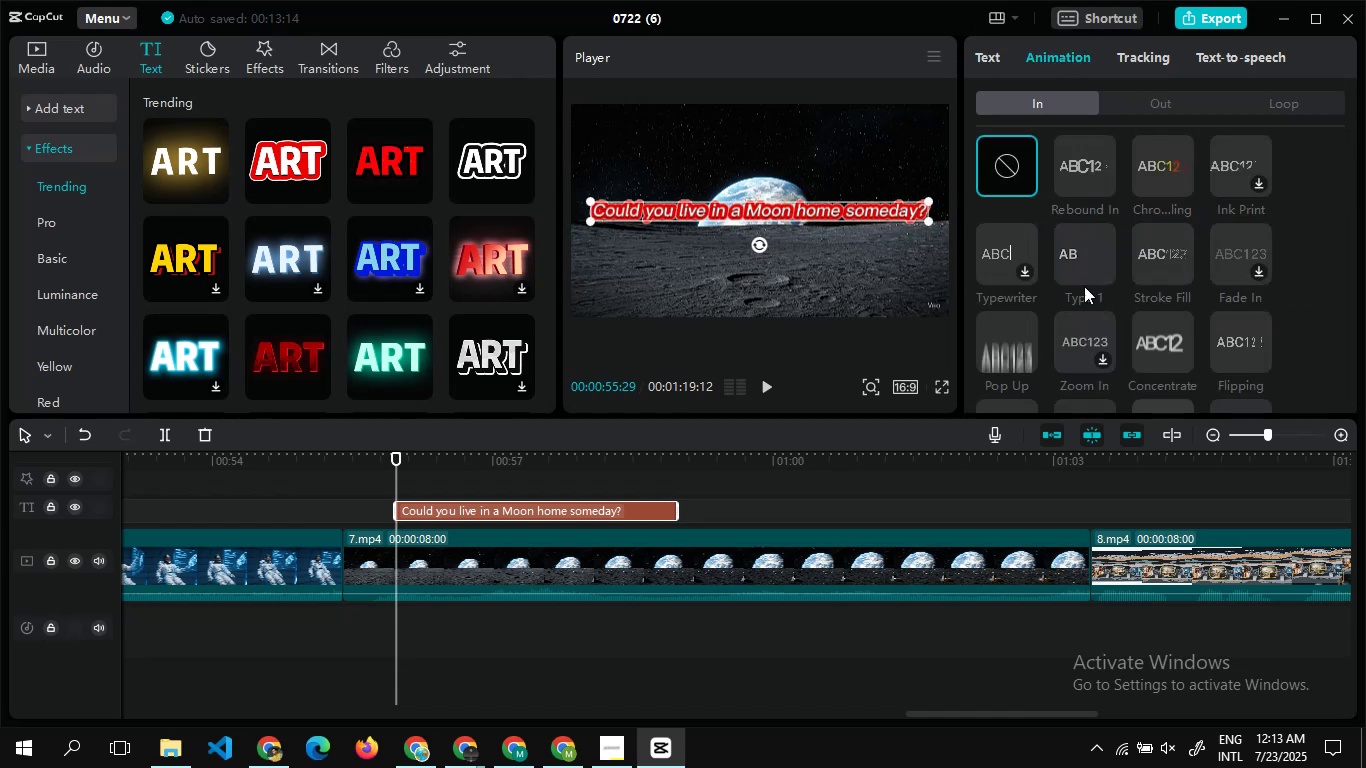 
left_click([1091, 405])
 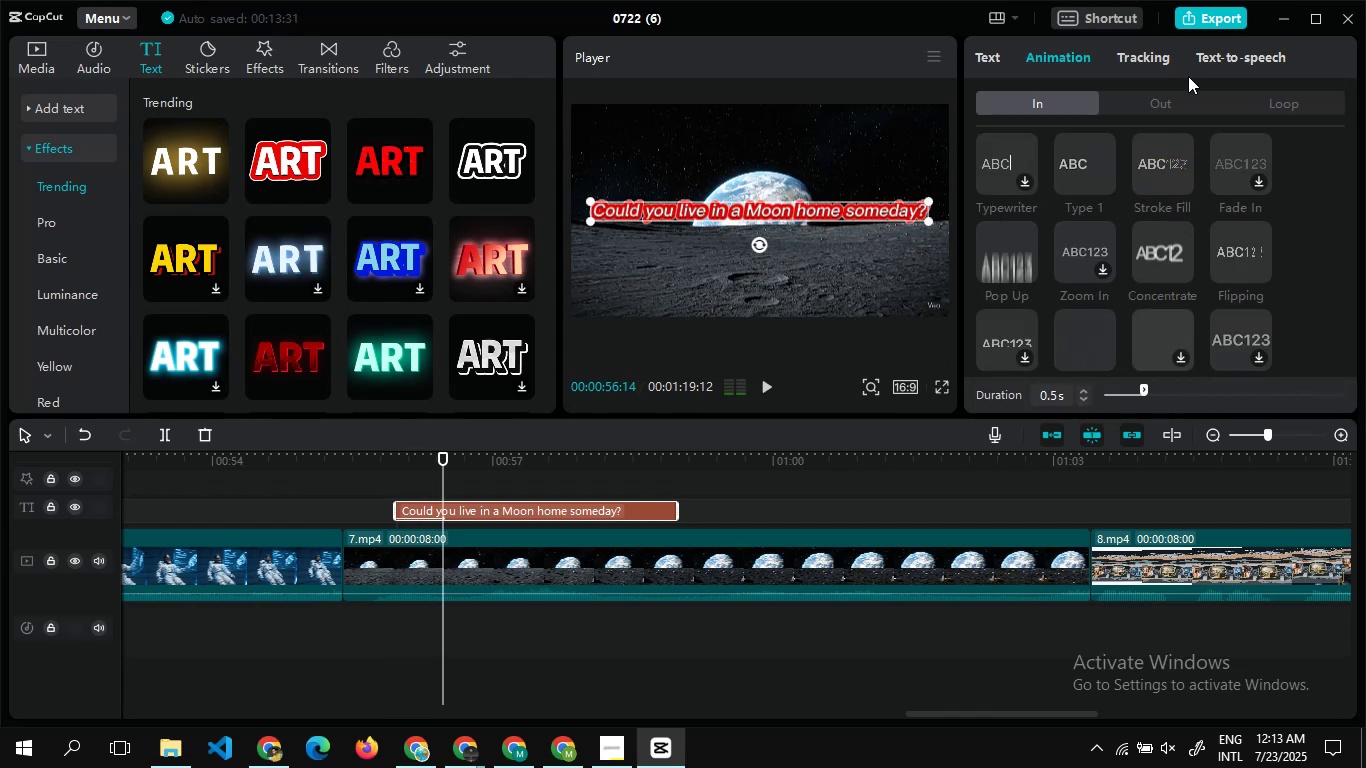 
left_click([1175, 105])
 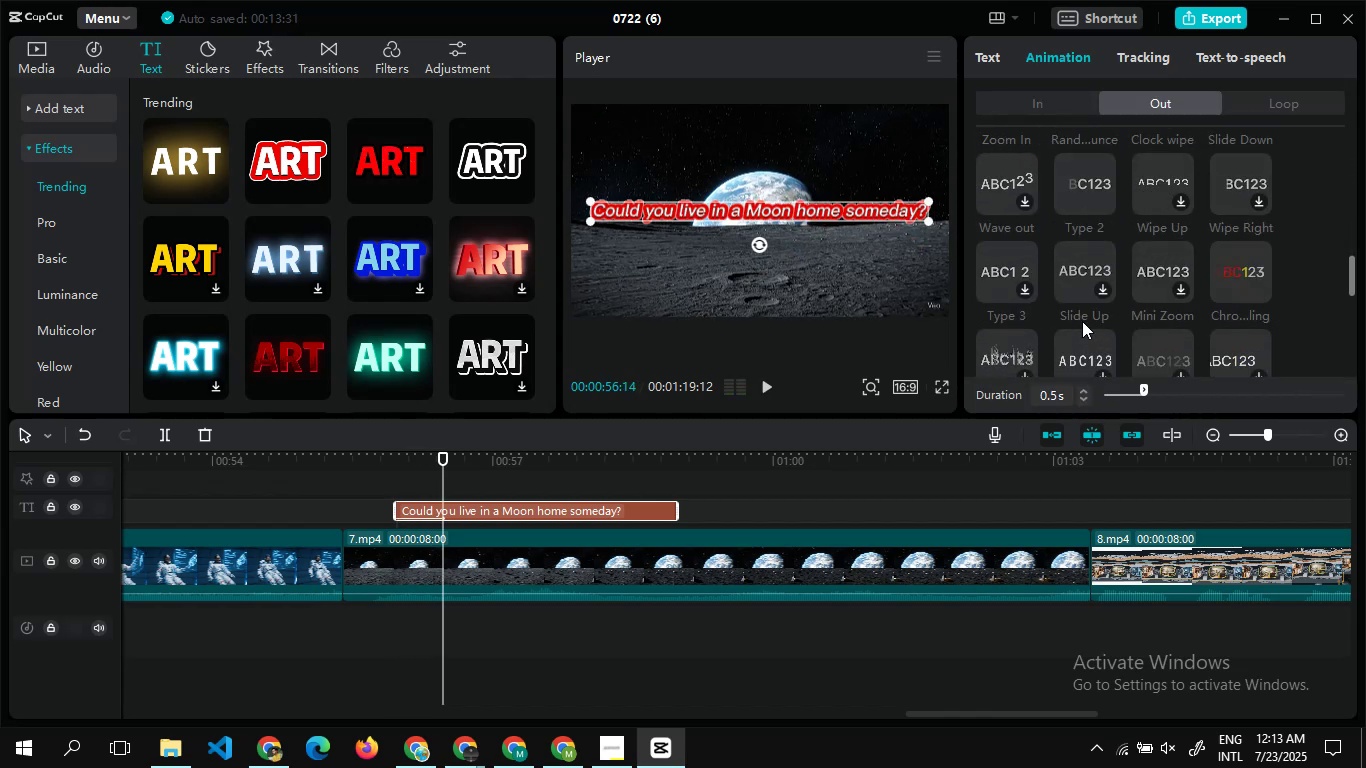 
left_click([1077, 204])
 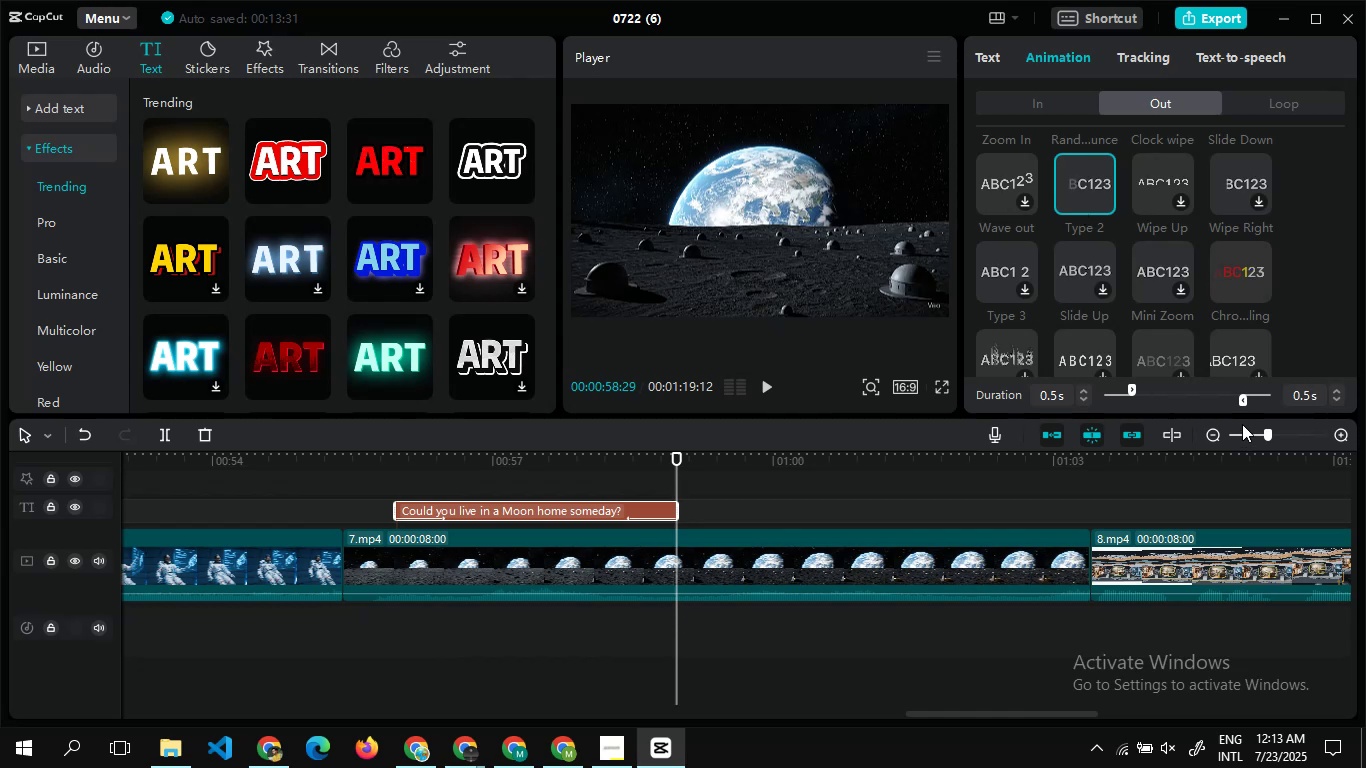 
left_click_drag(start_coordinate=[1240, 404], to_coordinate=[1212, 403])
 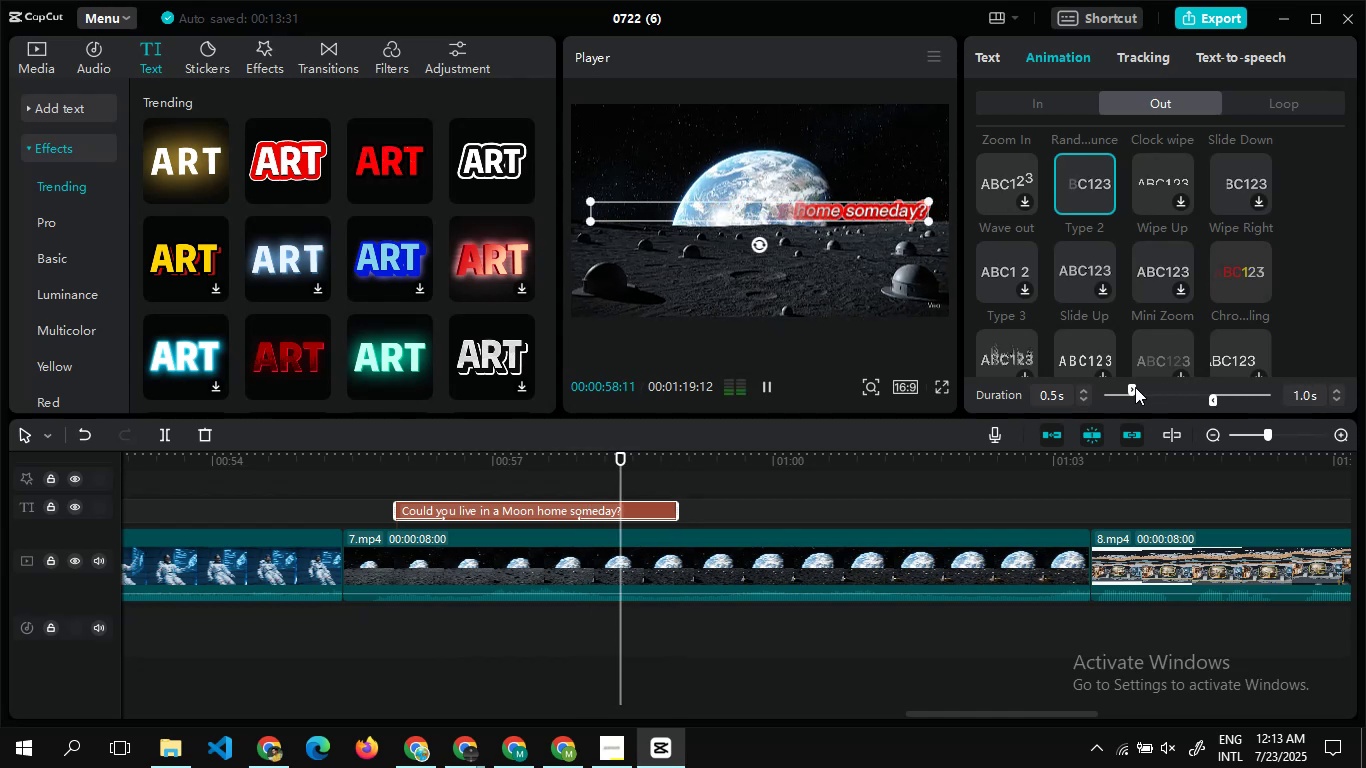 
left_click_drag(start_coordinate=[1132, 387], to_coordinate=[1158, 393])
 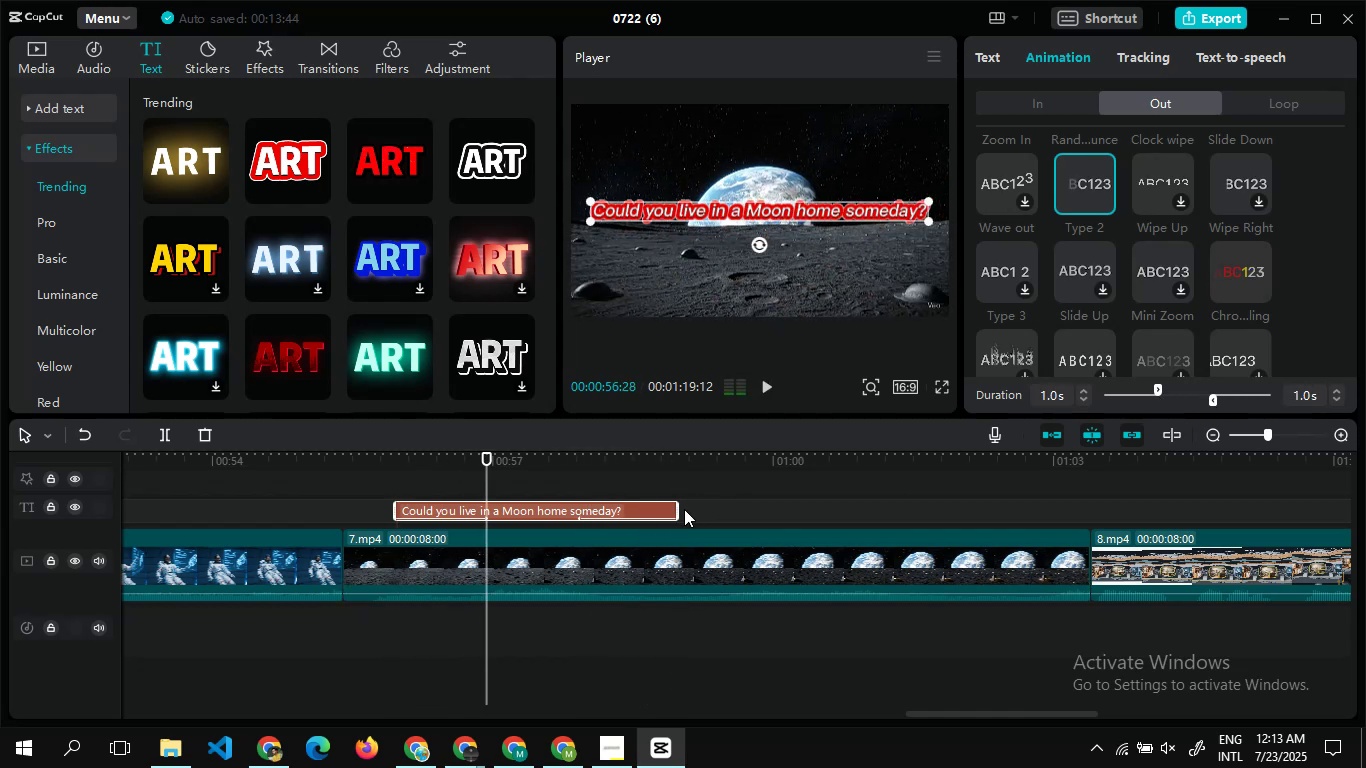 
left_click_drag(start_coordinate=[677, 509], to_coordinate=[1011, 531])
 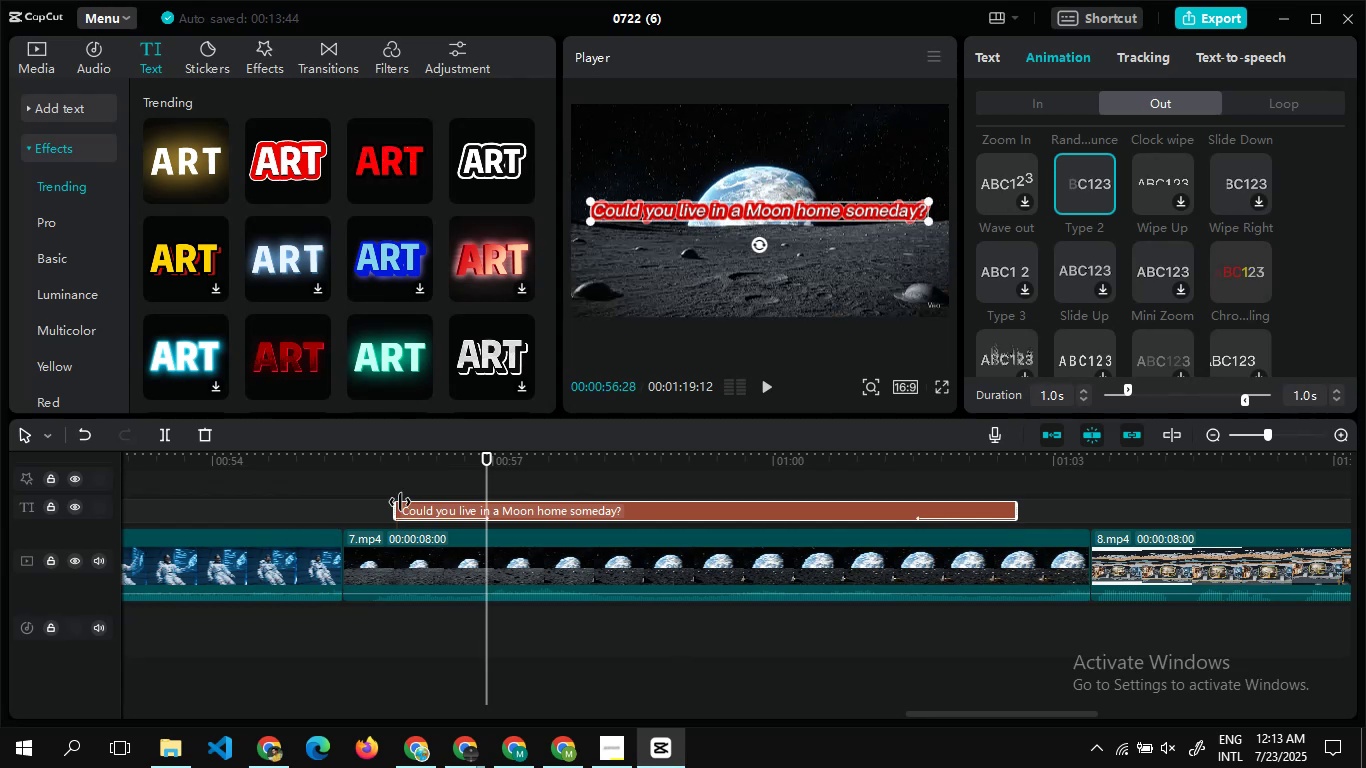 
left_click_drag(start_coordinate=[394, 507], to_coordinate=[427, 508])
 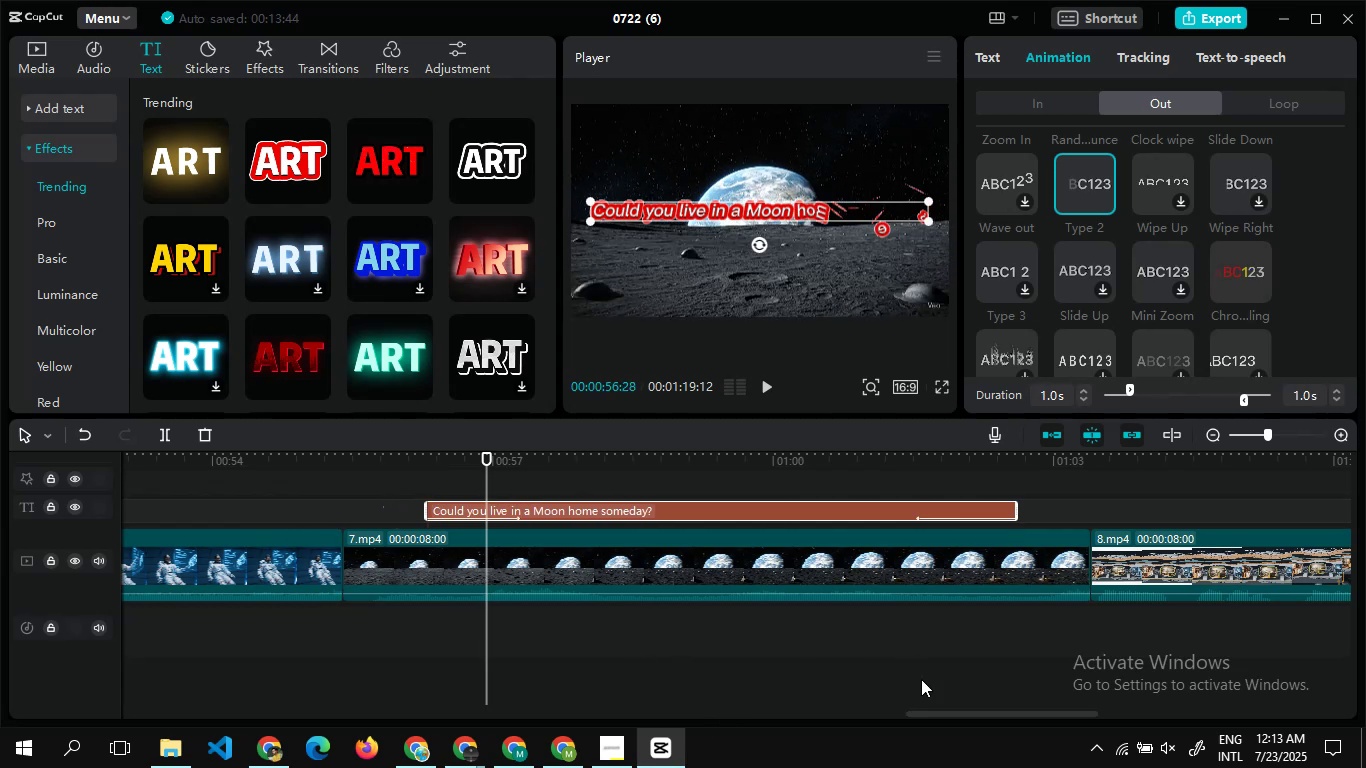 
left_click_drag(start_coordinate=[941, 715], to_coordinate=[1069, 703])
 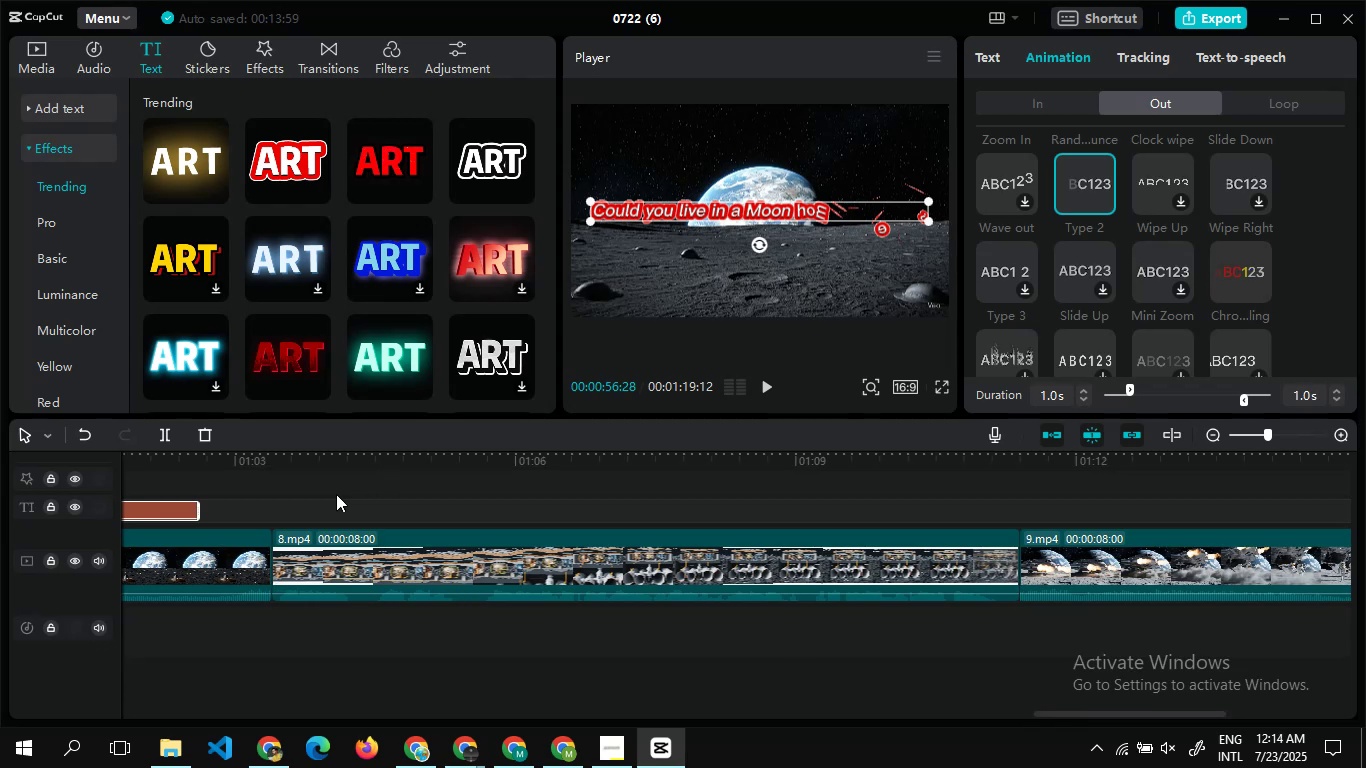 
double_click([336, 495])
 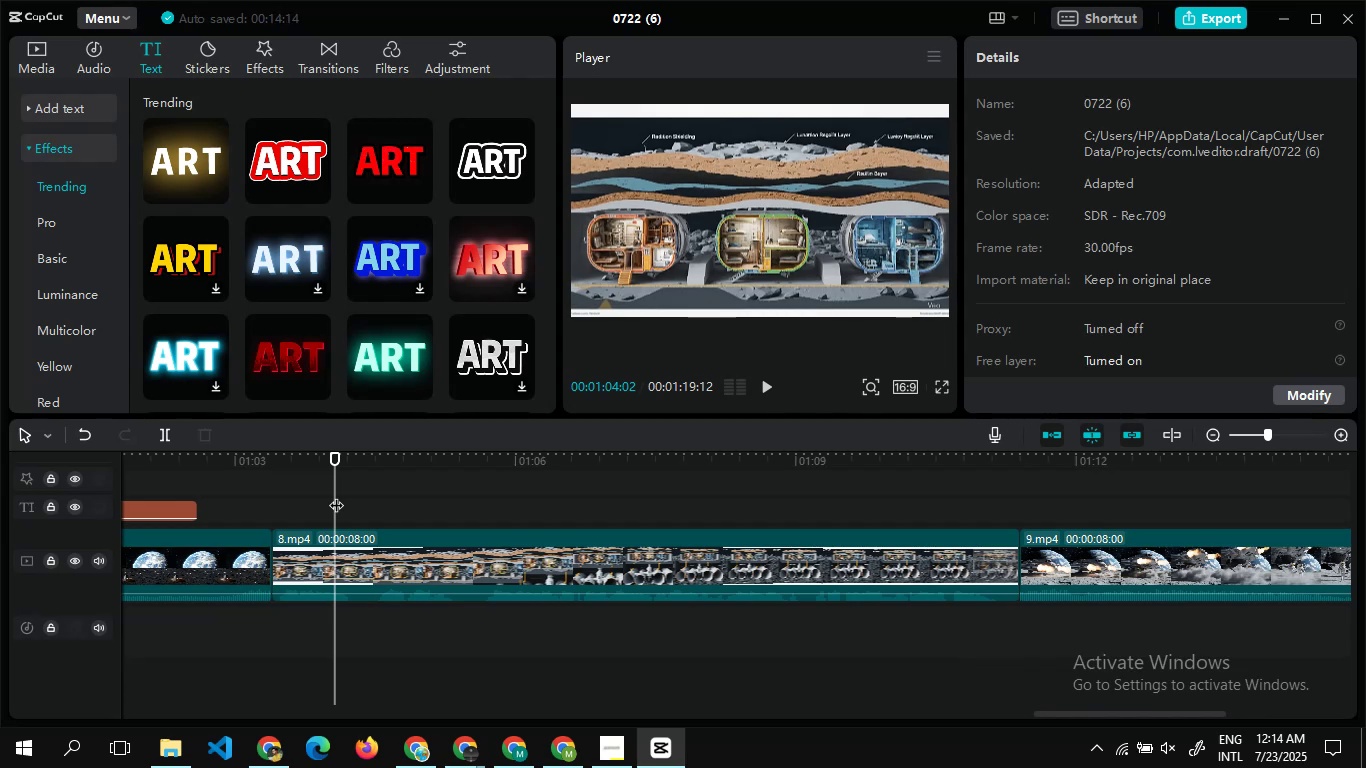 
wait(19.76)
 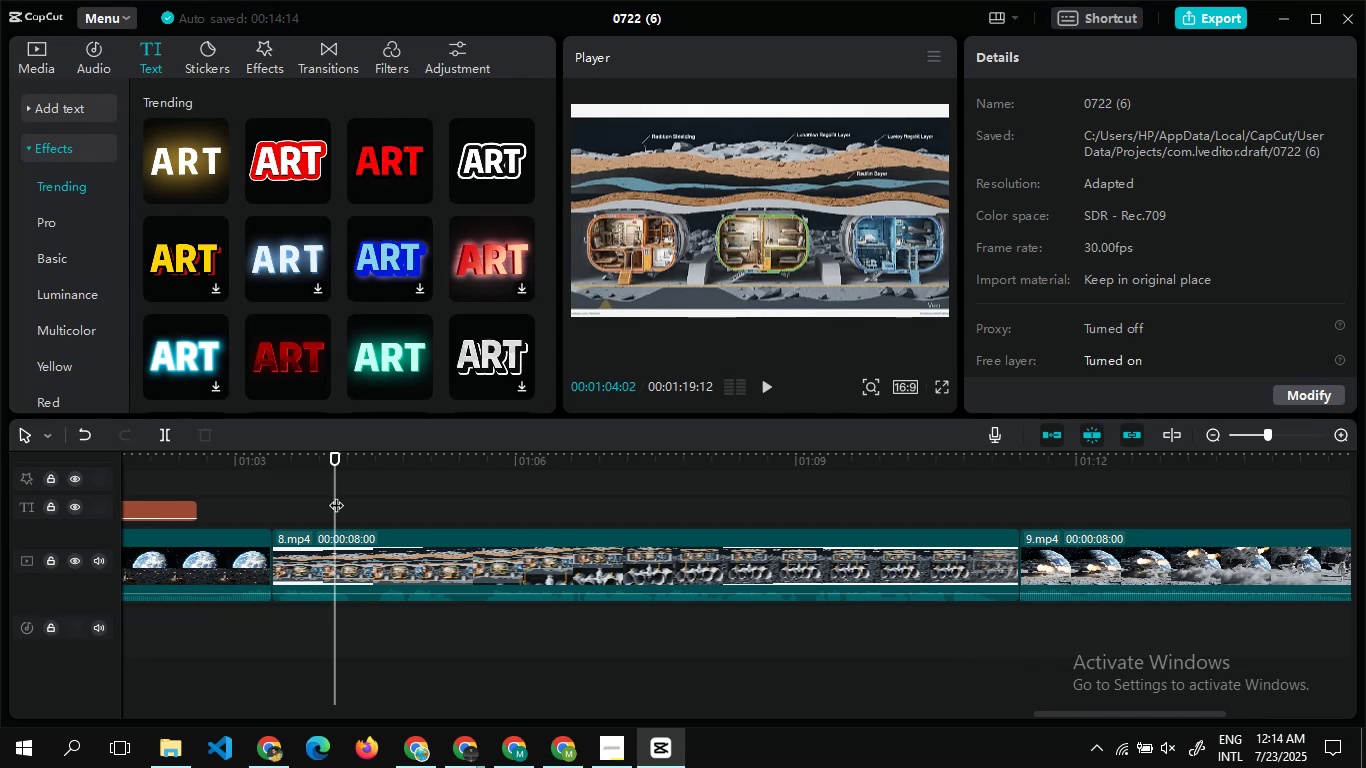 
left_click_drag(start_coordinate=[753, 378], to_coordinate=[767, 382])
 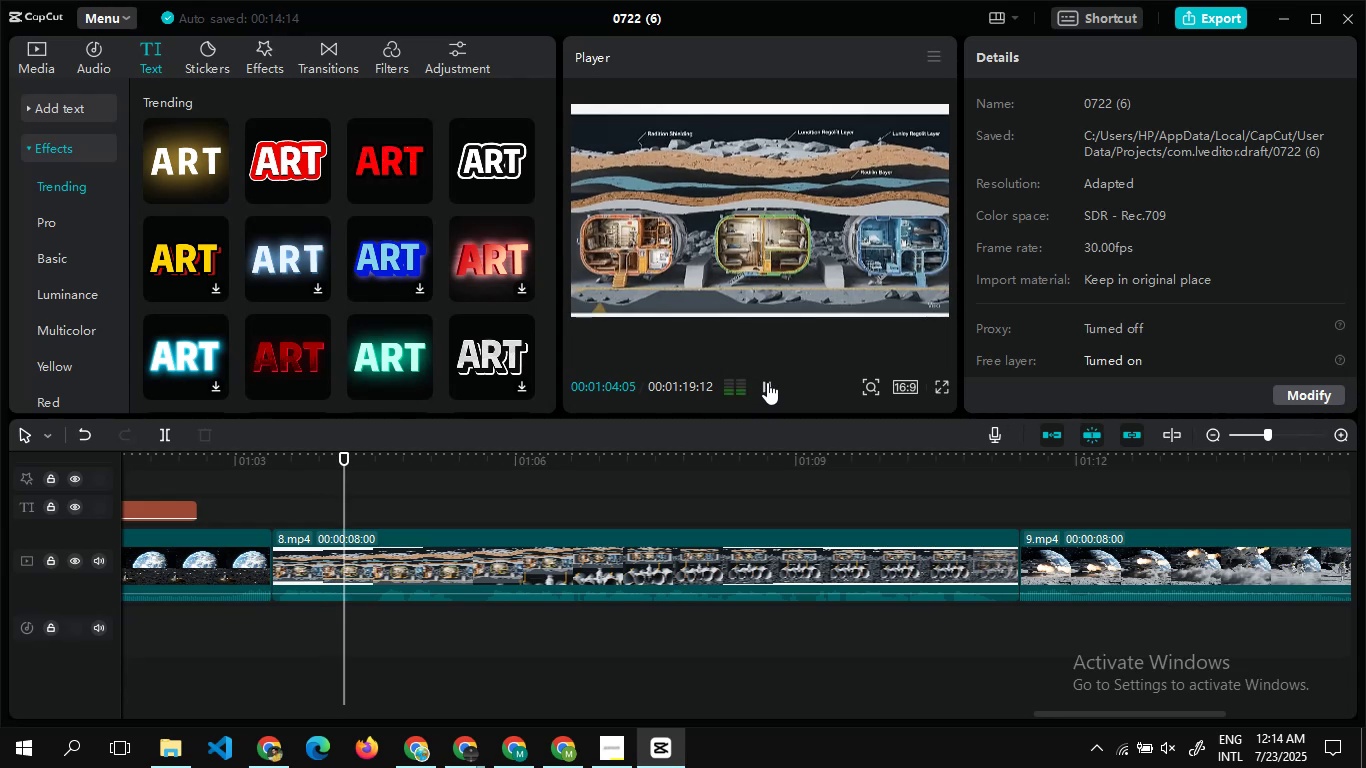 
left_click([767, 382])
 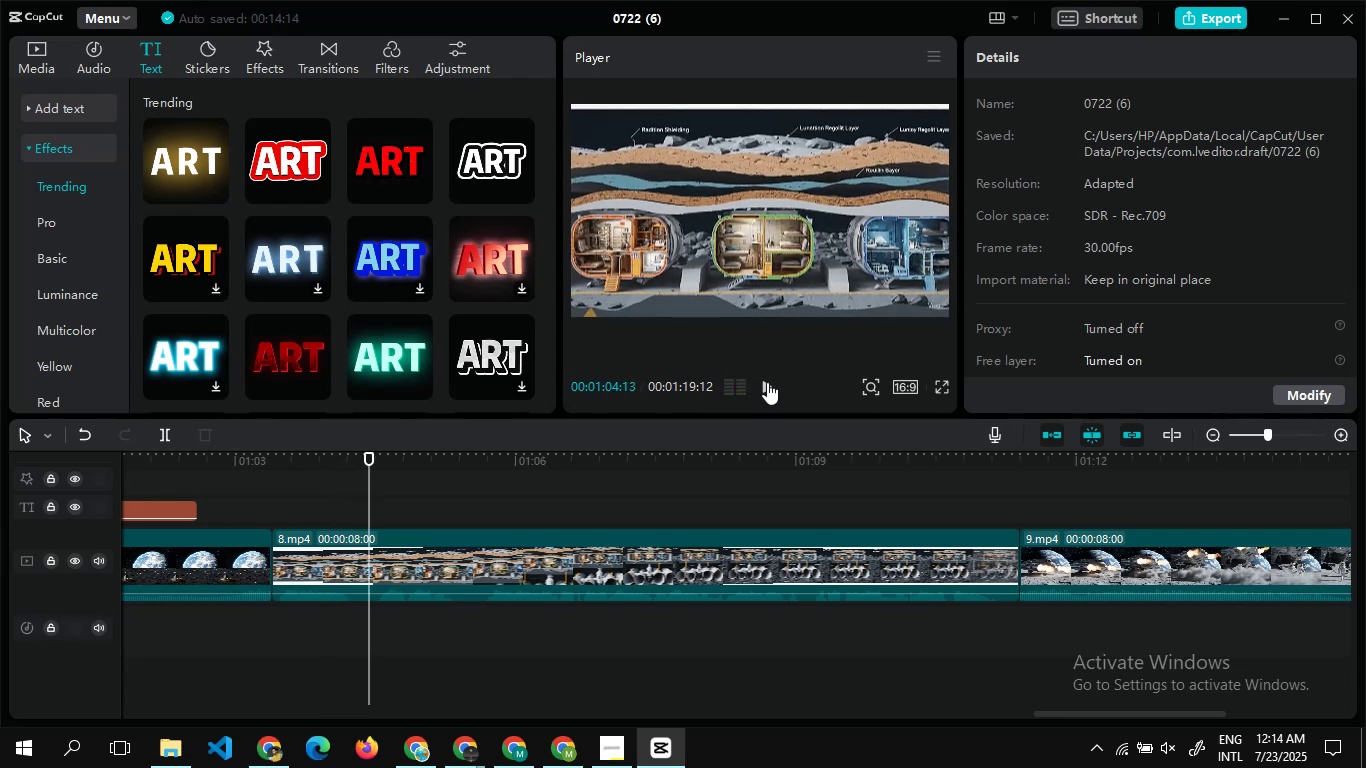 
left_click([767, 382])
 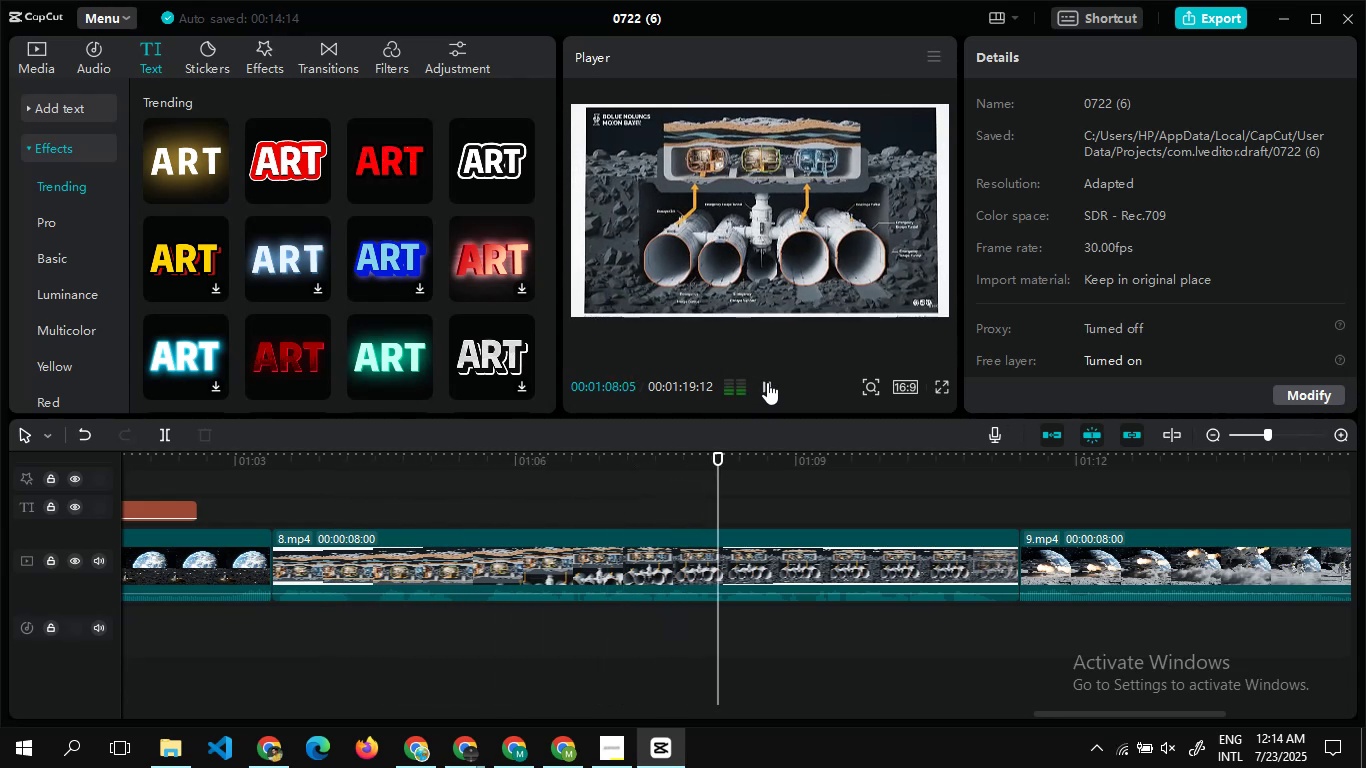 
wait(5.15)
 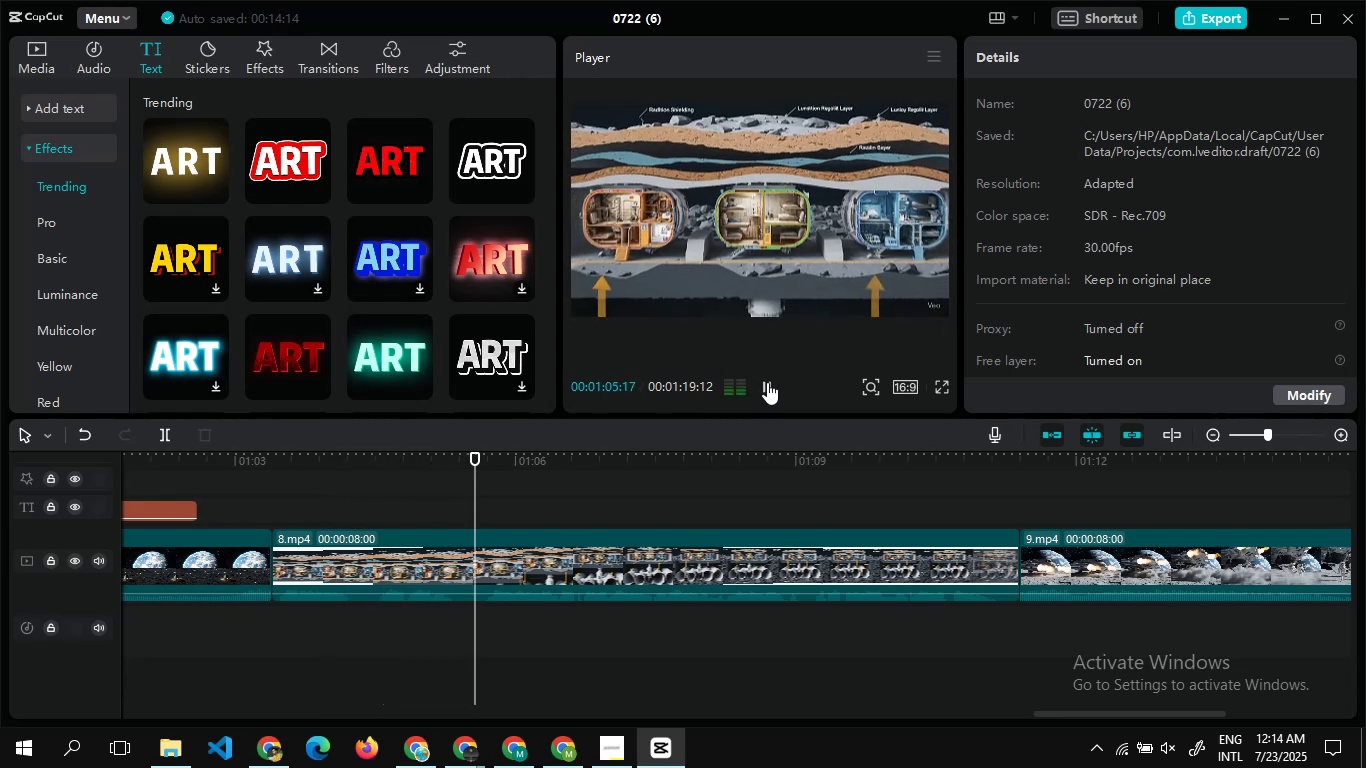 
left_click([766, 381])
 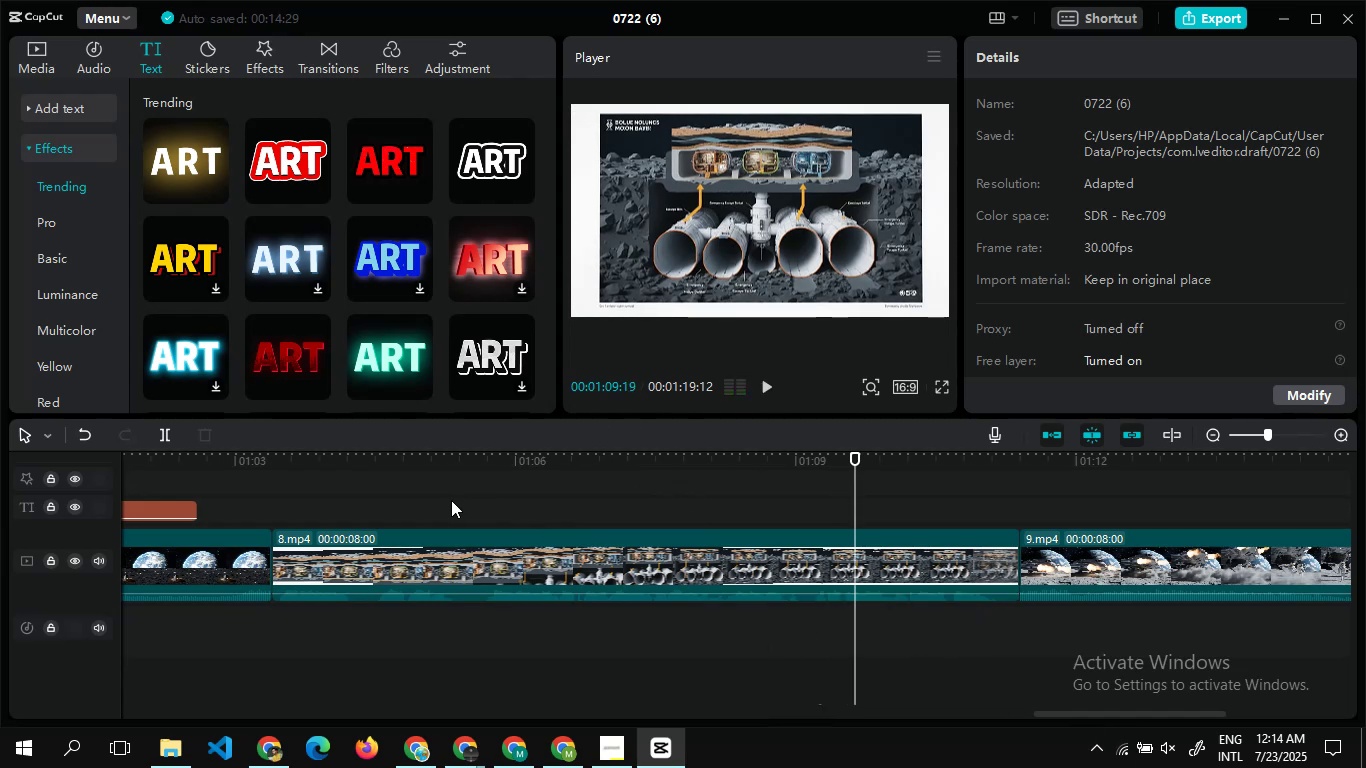 
double_click([322, 472])
 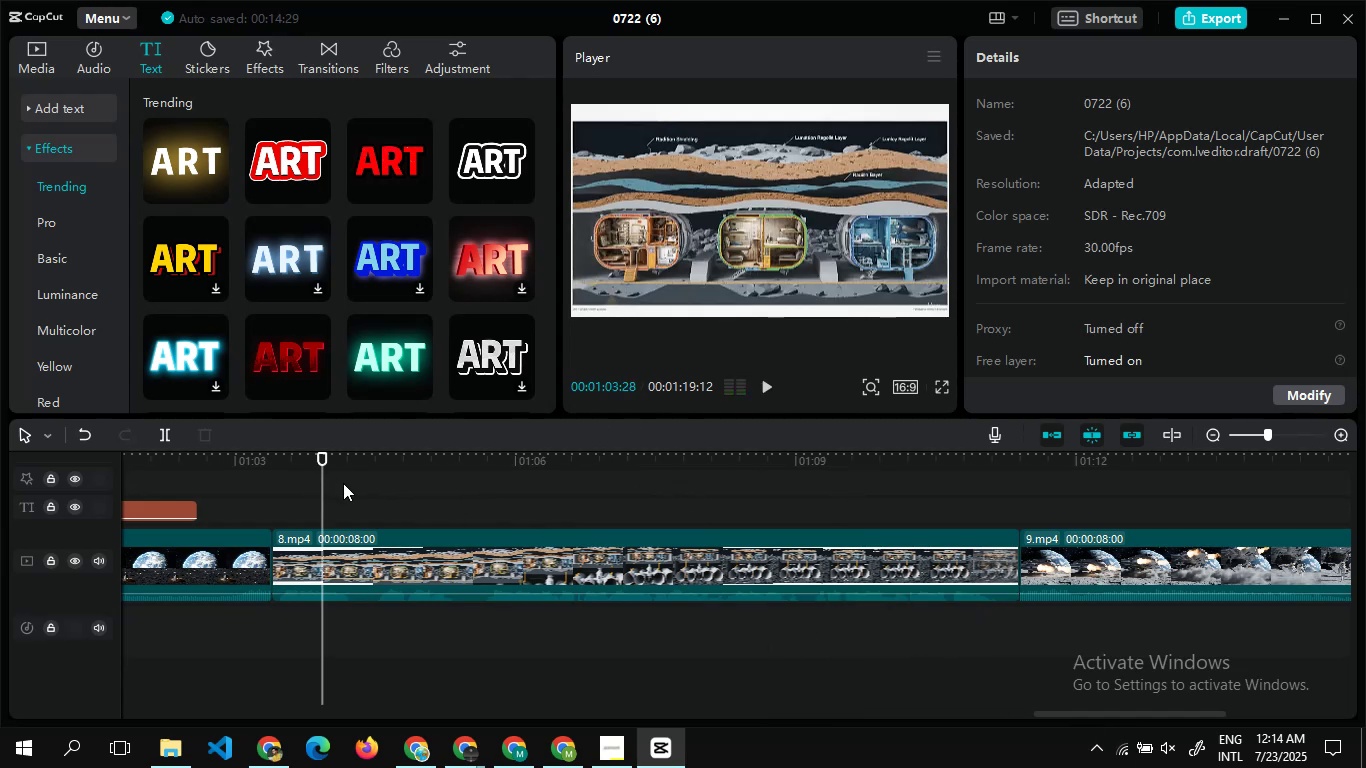 
double_click([343, 483])
 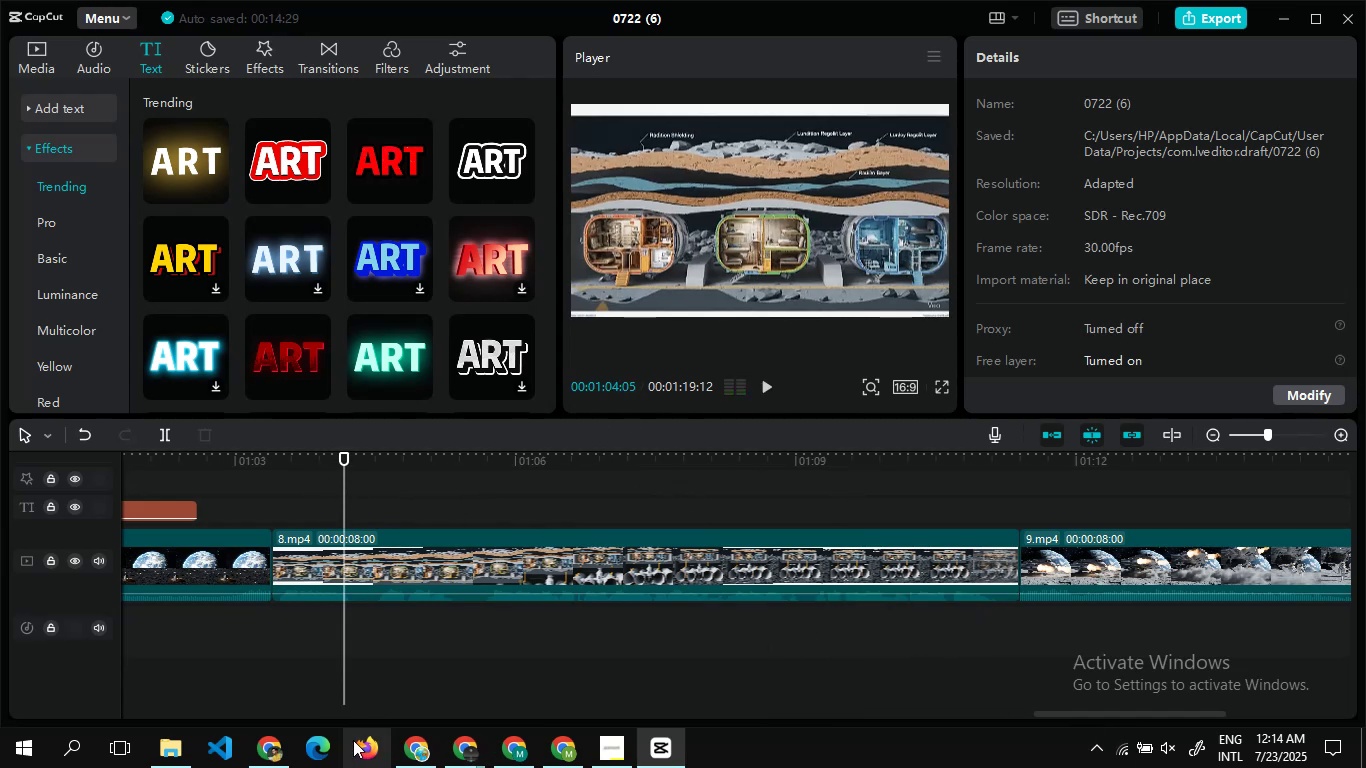 
mouse_move([430, 756])
 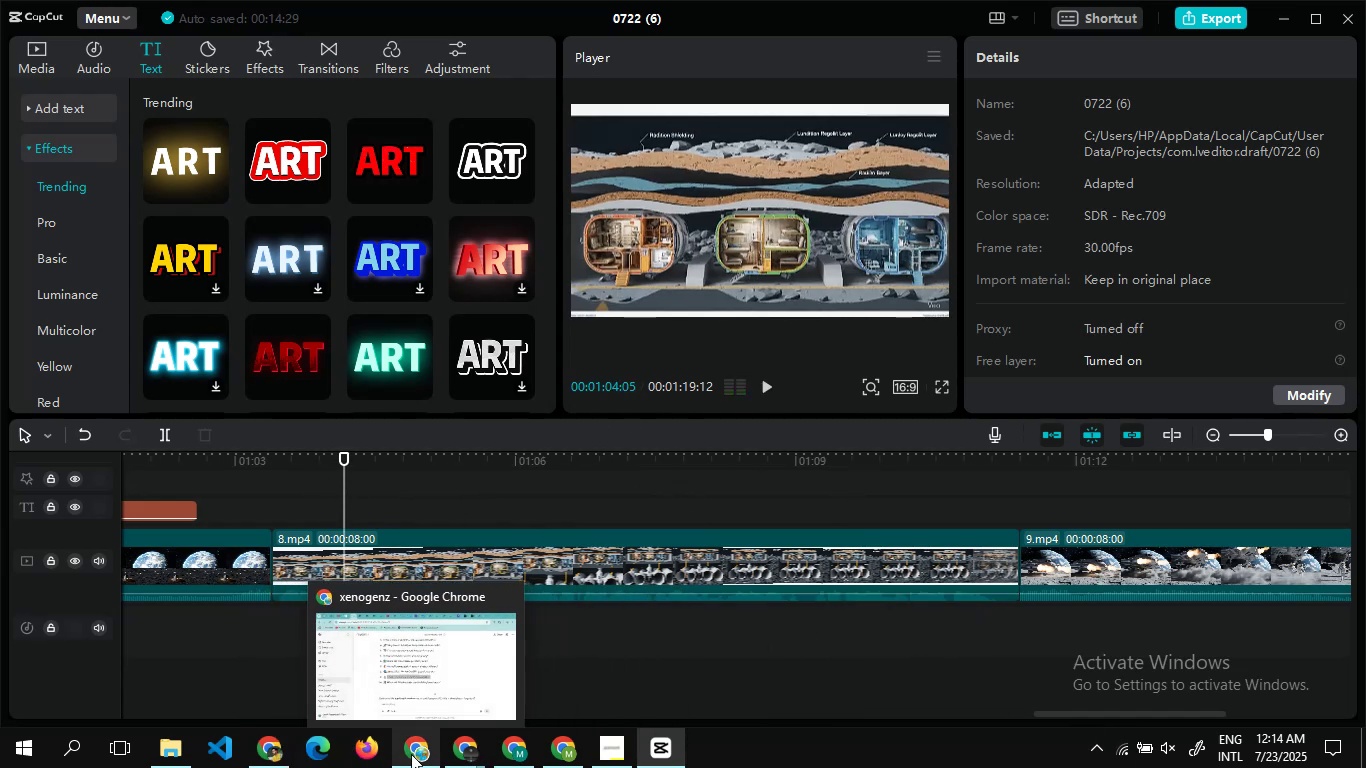 
left_click([411, 754])
 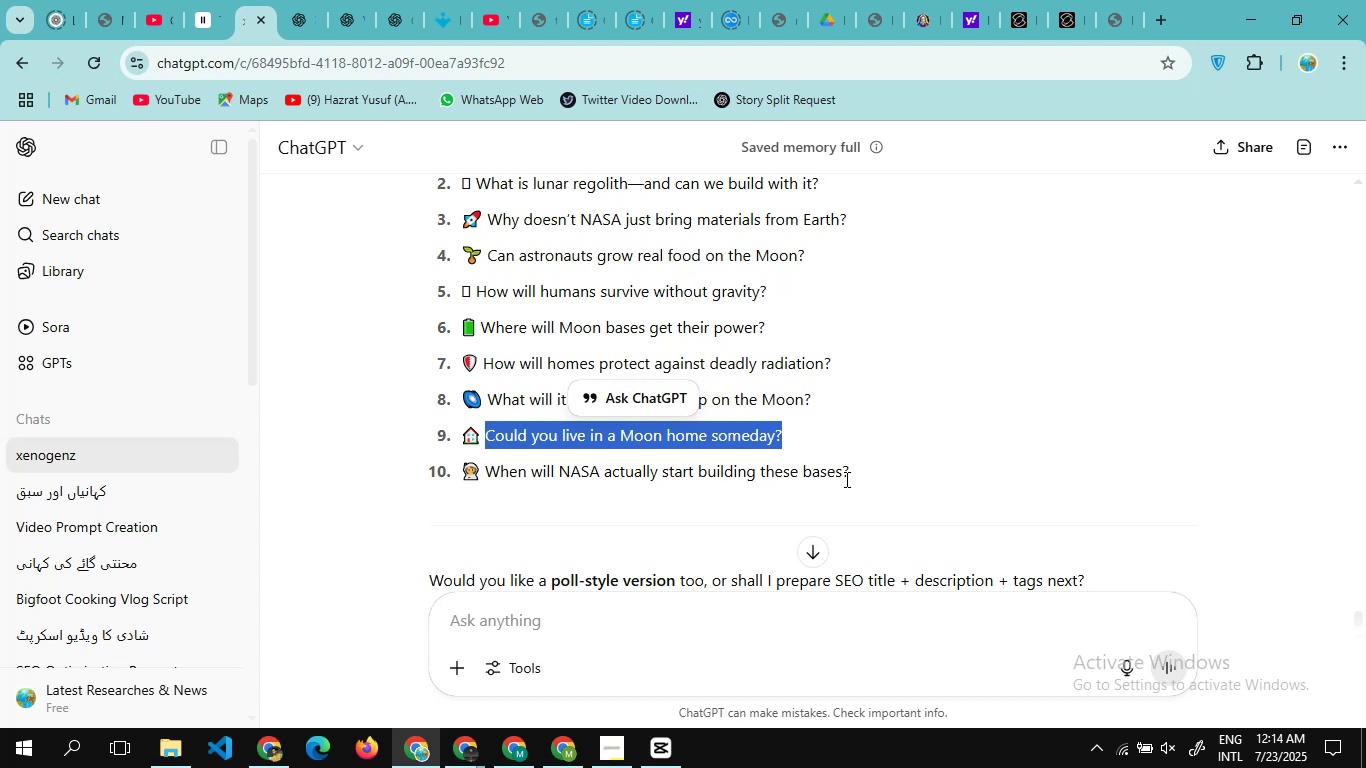 
left_click_drag(start_coordinate=[853, 479], to_coordinate=[480, 468])
 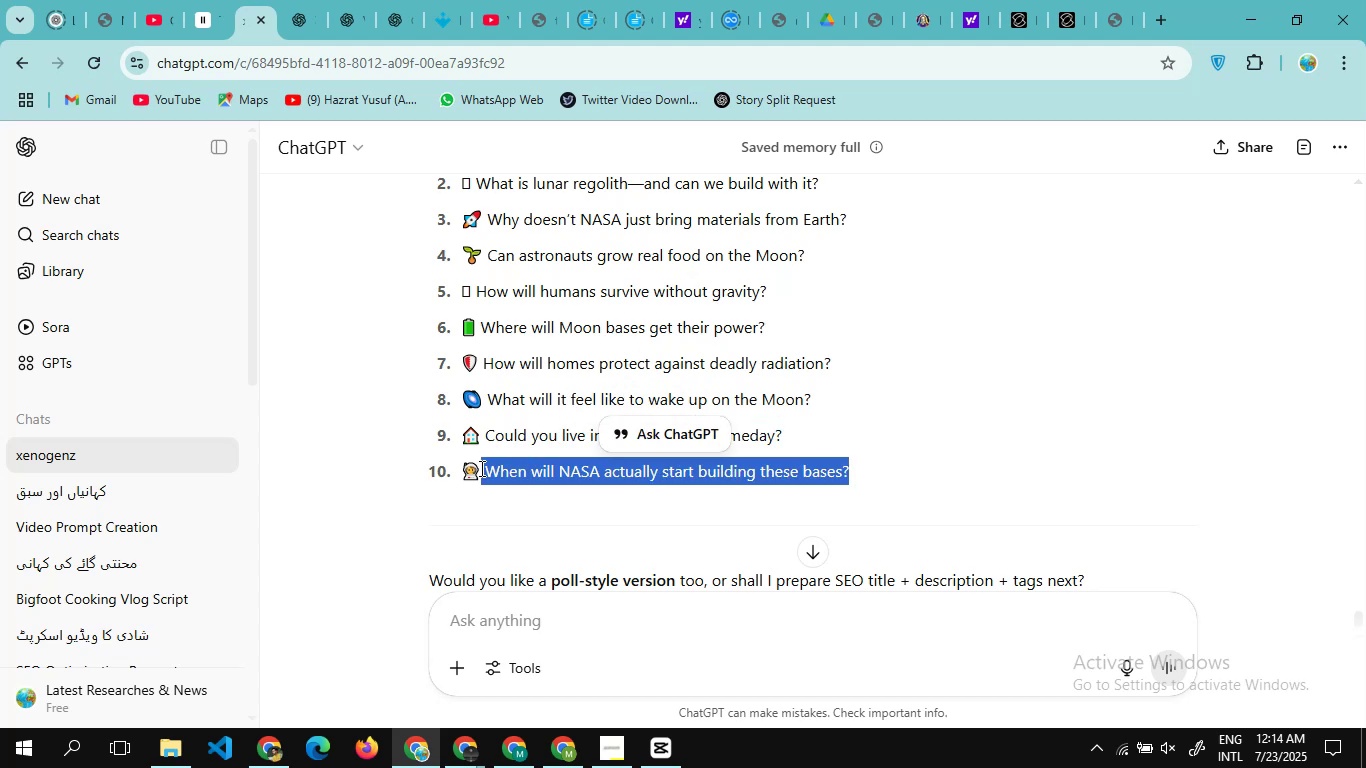 
key(Control+C)
 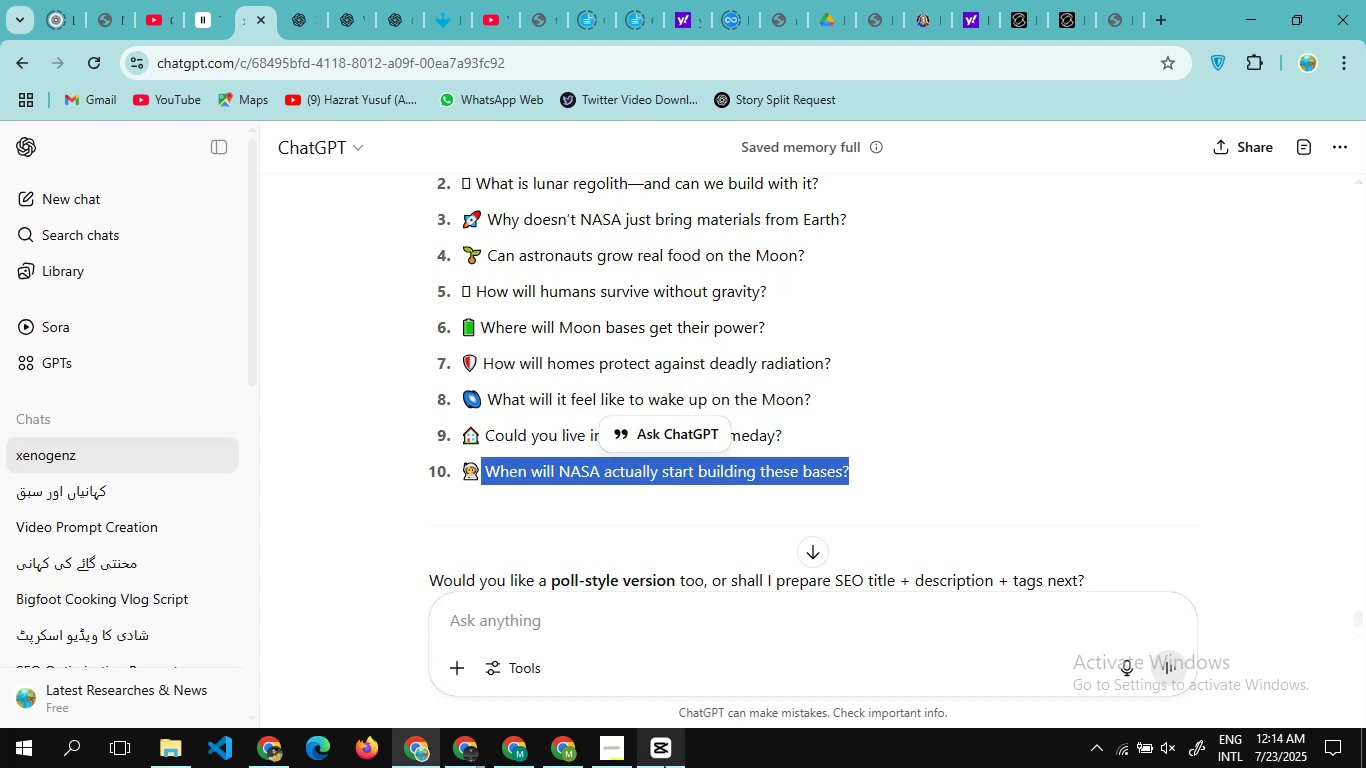 
left_click([650, 752])
 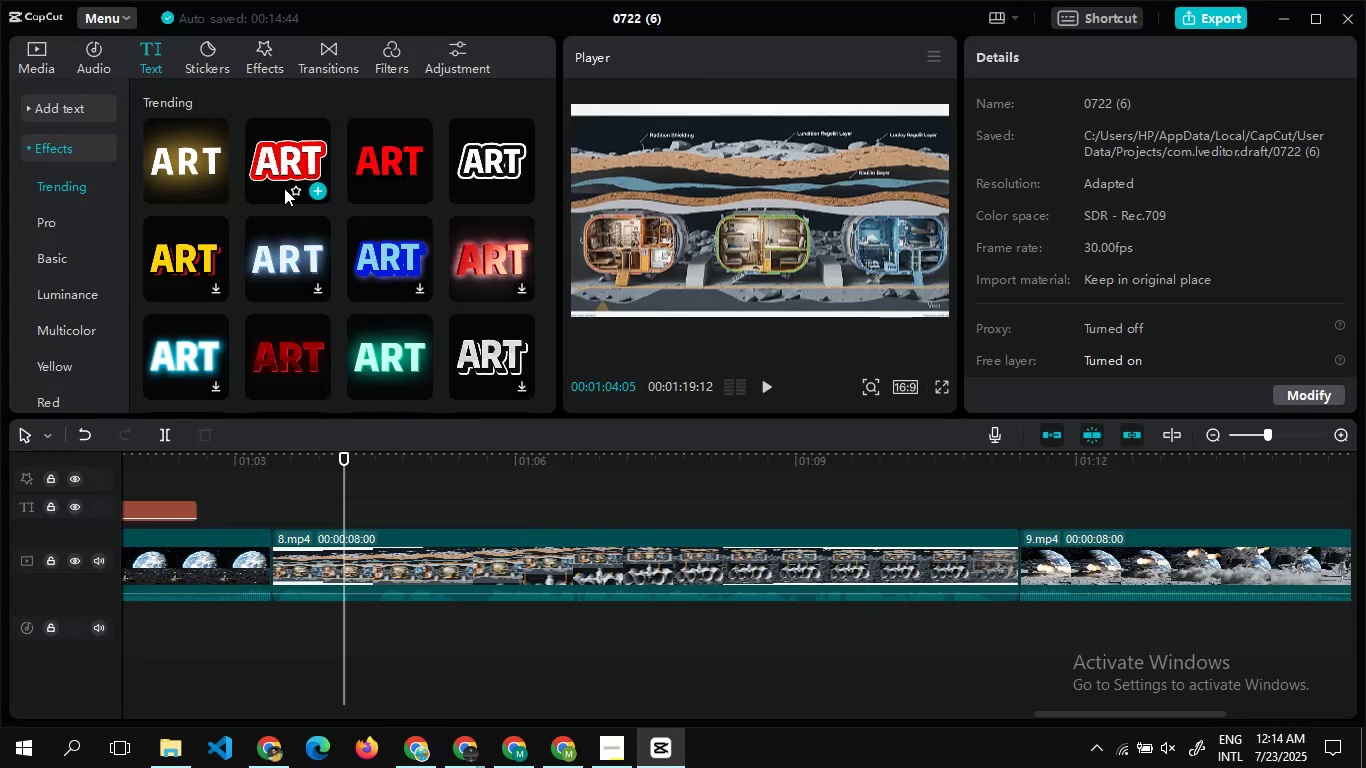 
left_click([313, 194])
 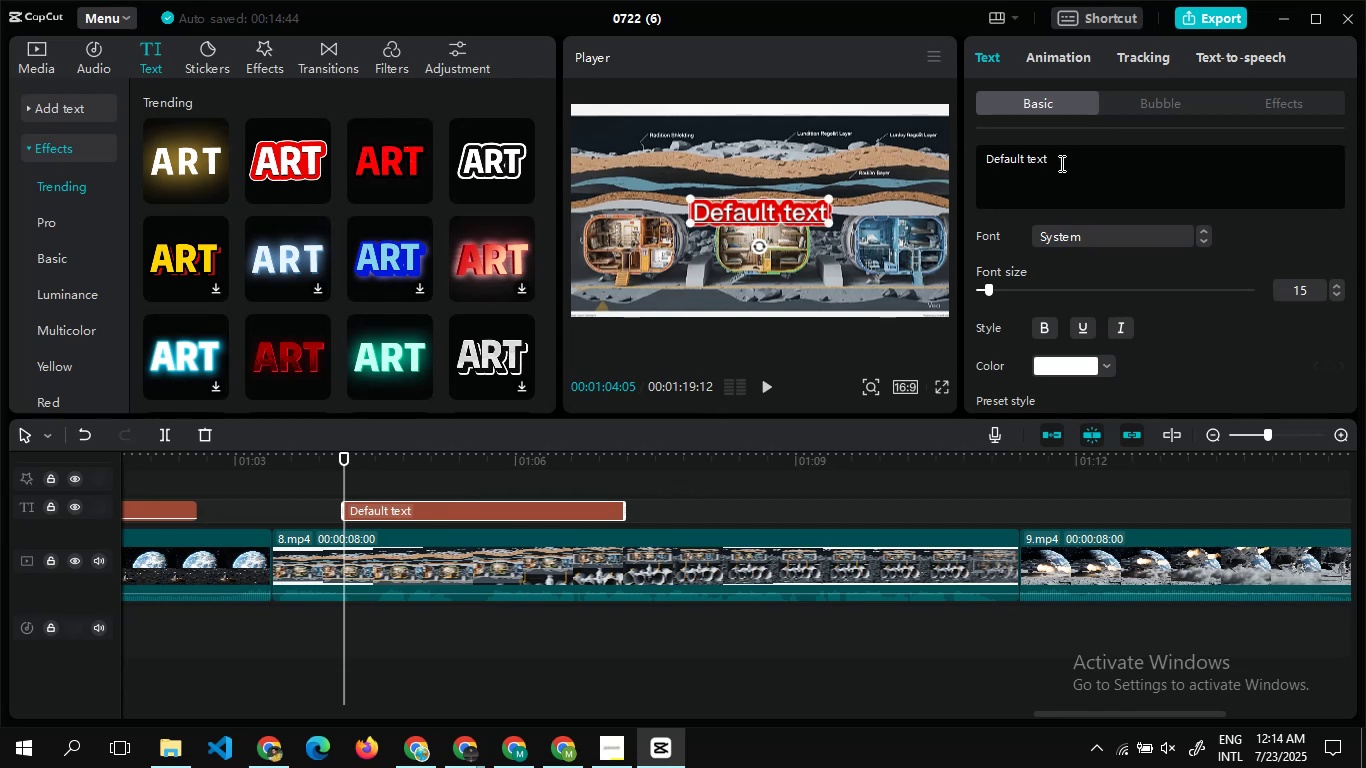 
left_click_drag(start_coordinate=[1061, 172], to_coordinate=[906, 150])
 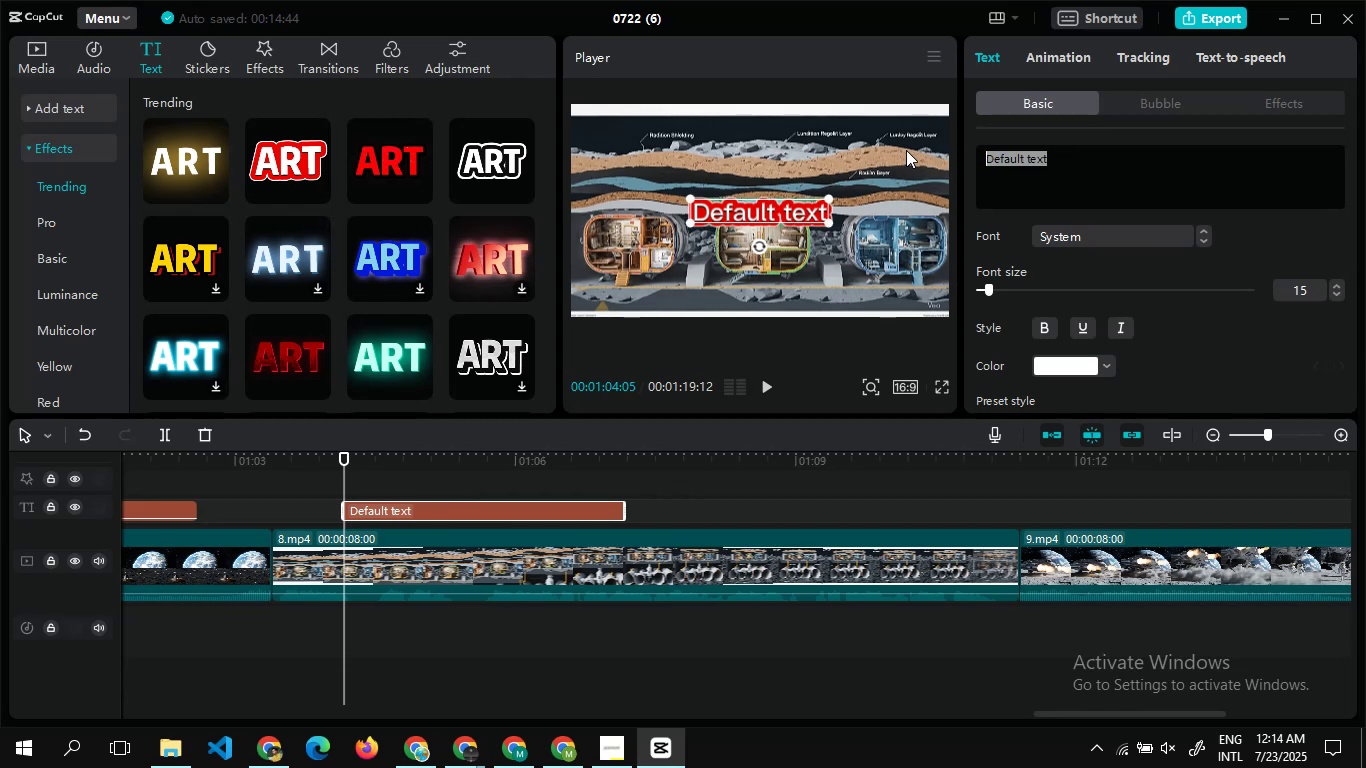 
key(Control+V)
 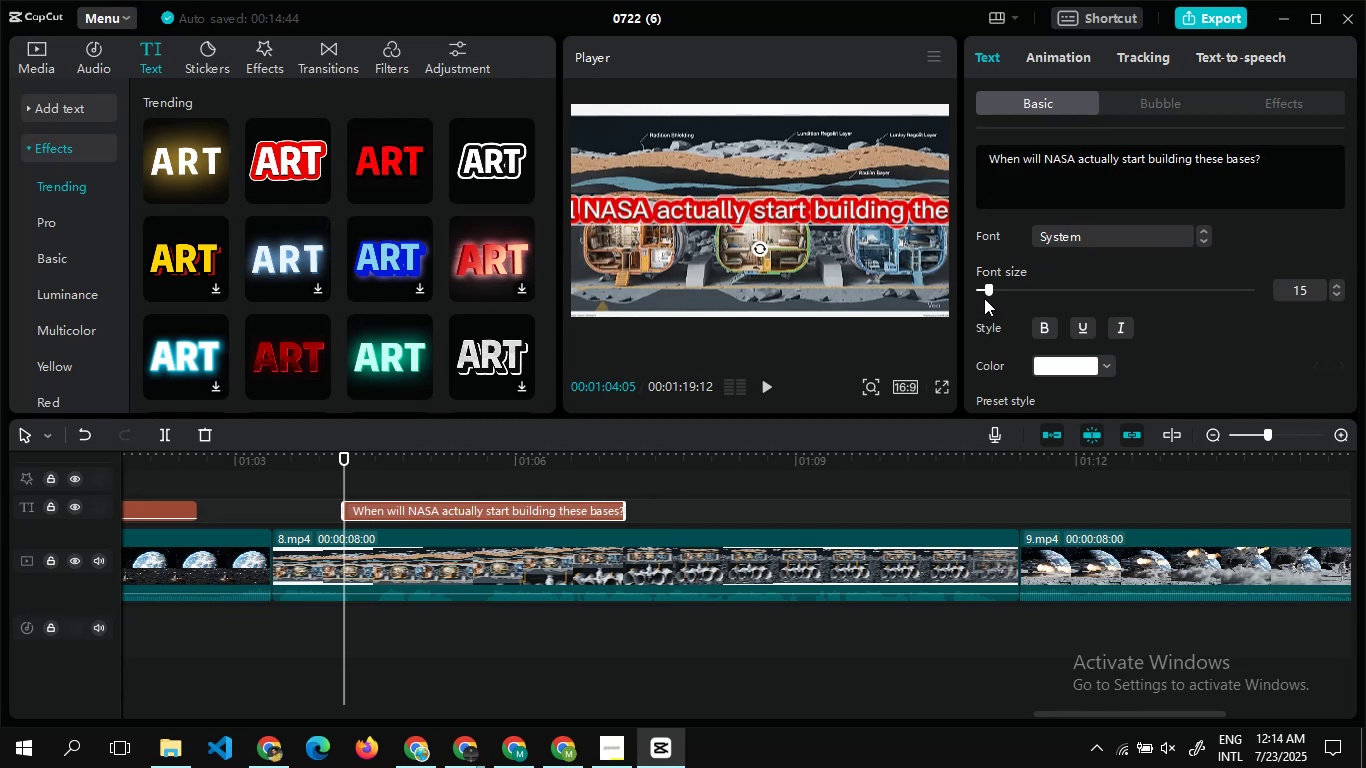 
left_click_drag(start_coordinate=[988, 287], to_coordinate=[982, 287])
 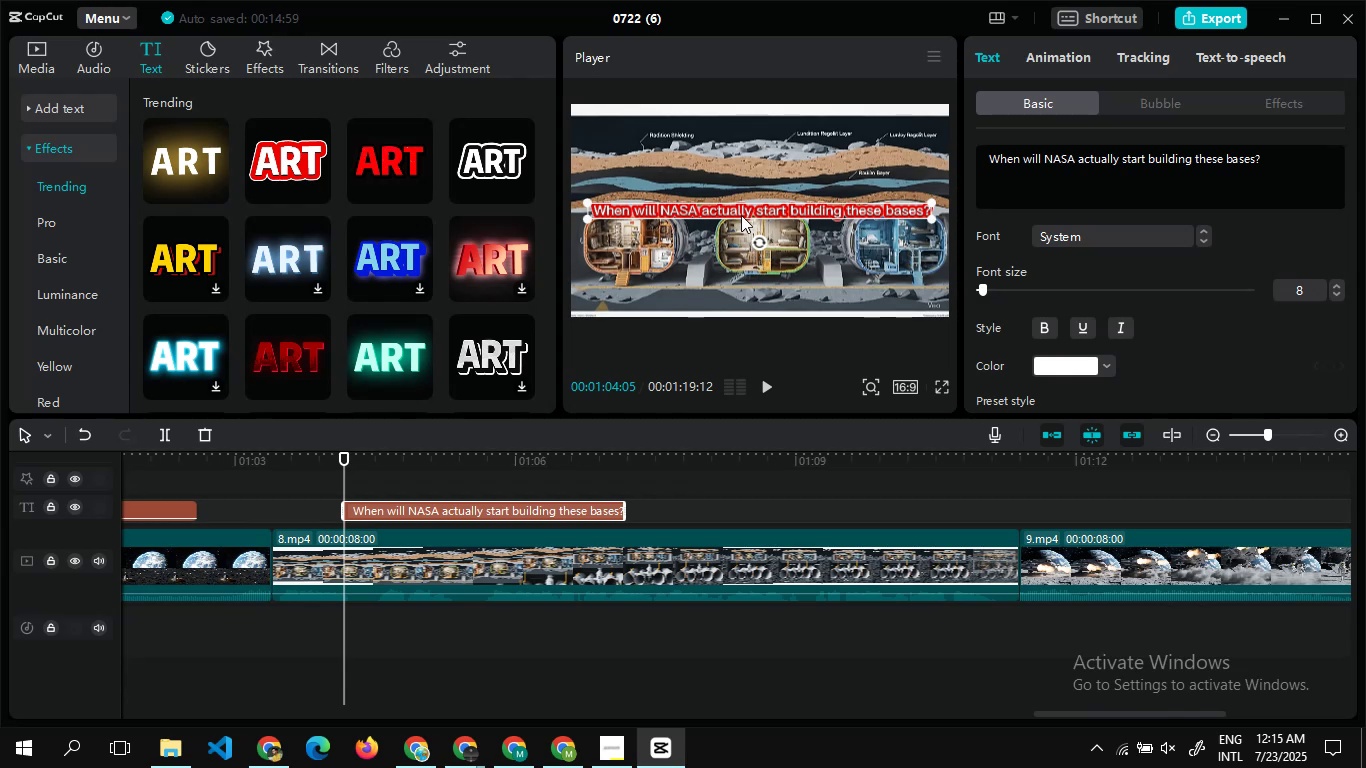 
left_click_drag(start_coordinate=[741, 213], to_coordinate=[744, 297])
 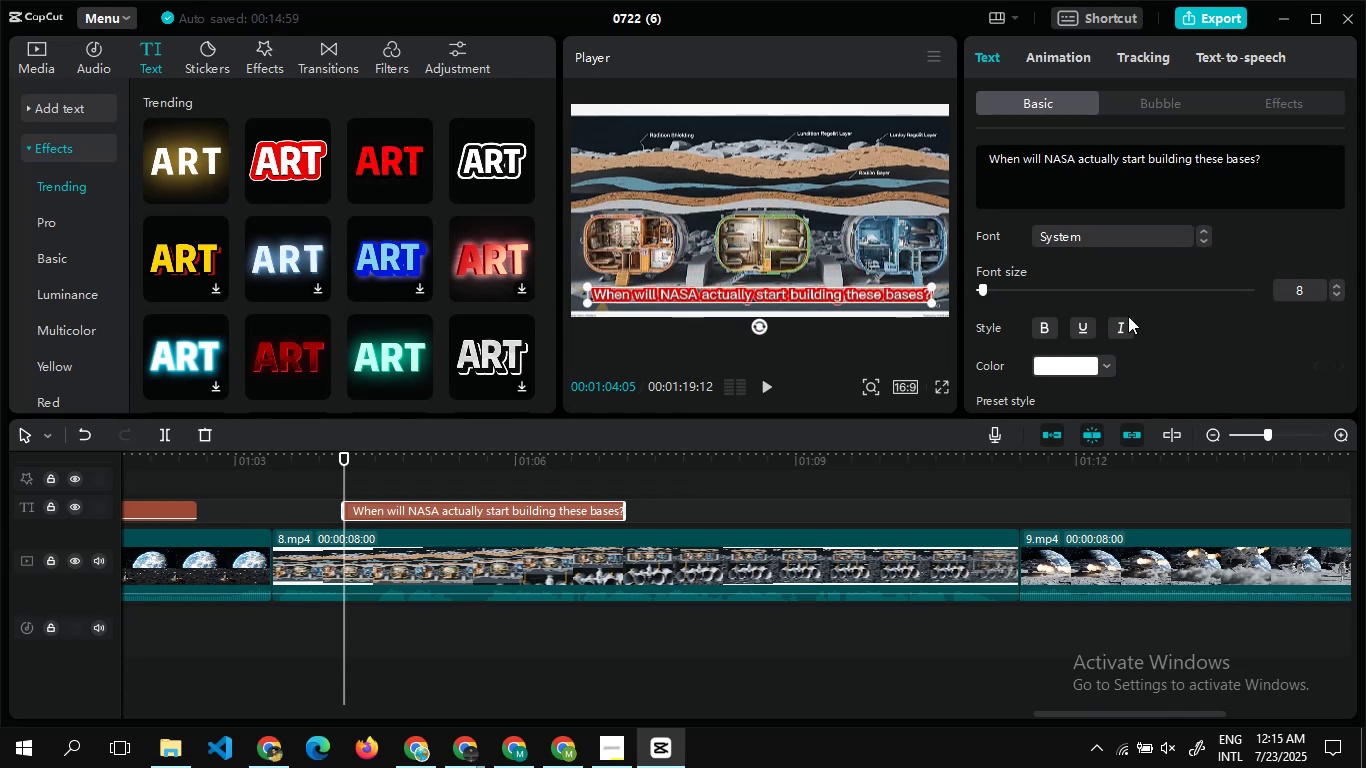 
left_click([1126, 323])
 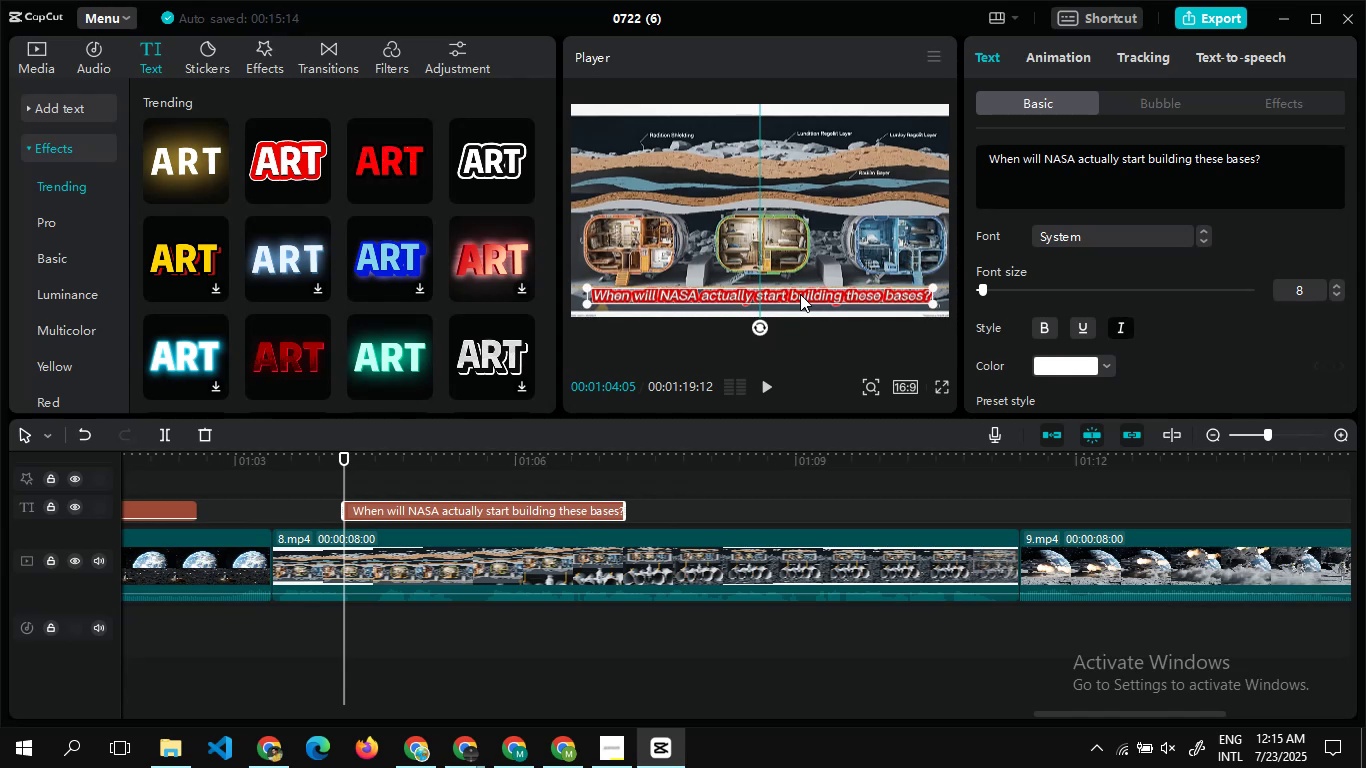 
wait(15.26)
 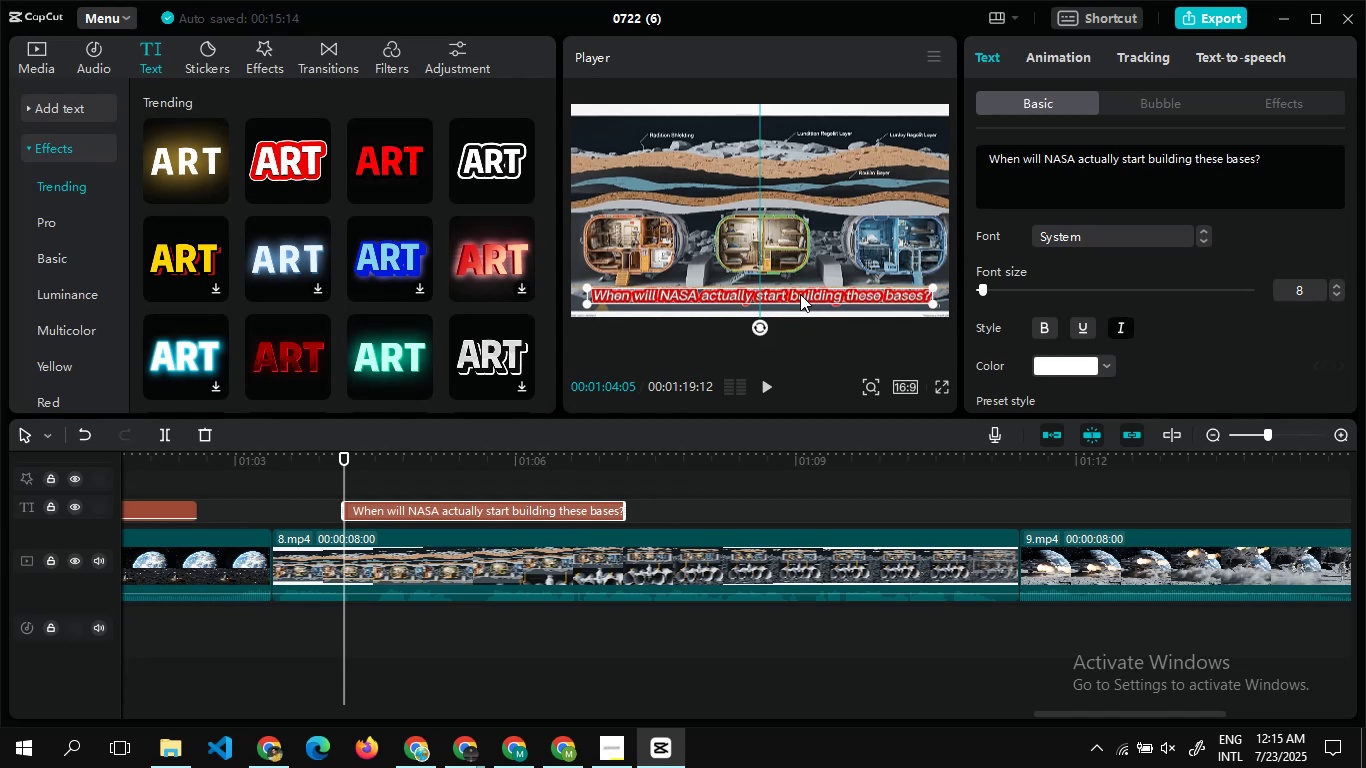 
left_click([1047, 50])
 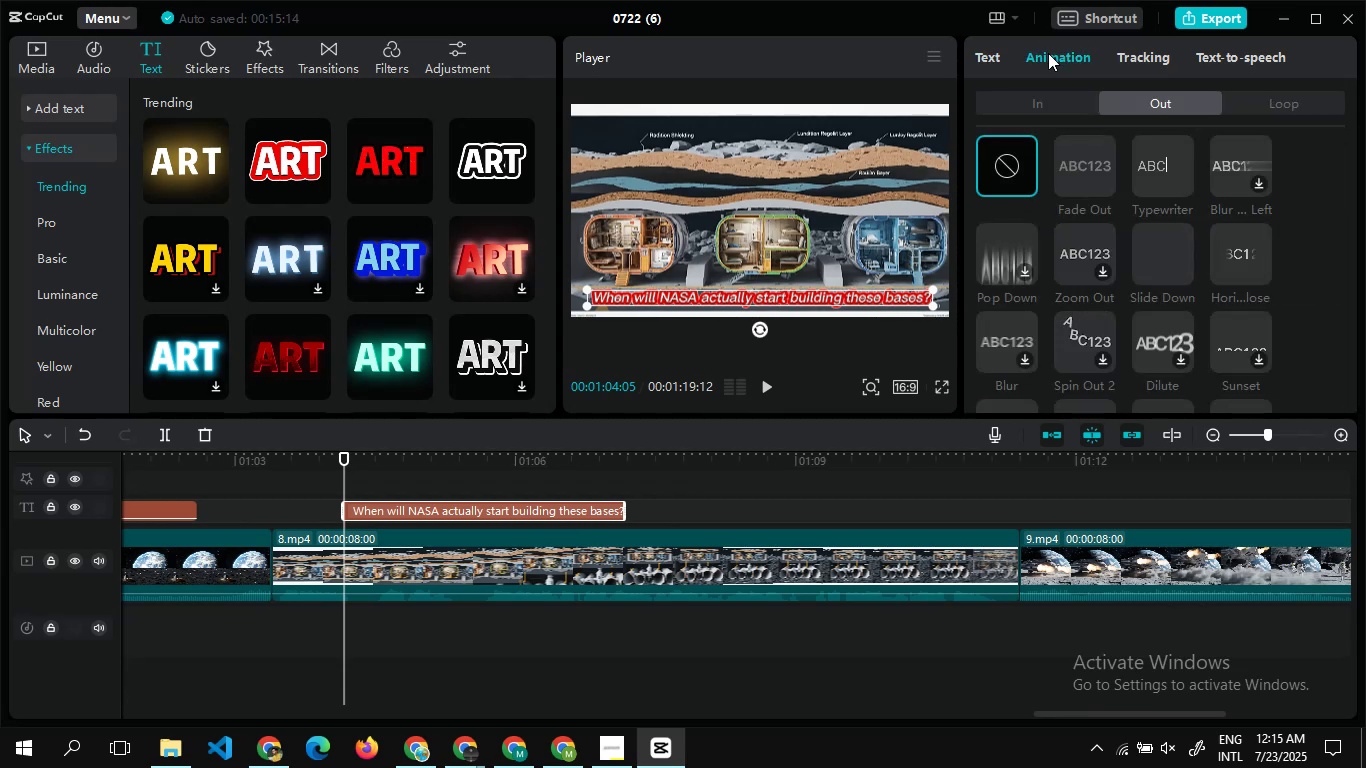 
left_click([1052, 91])
 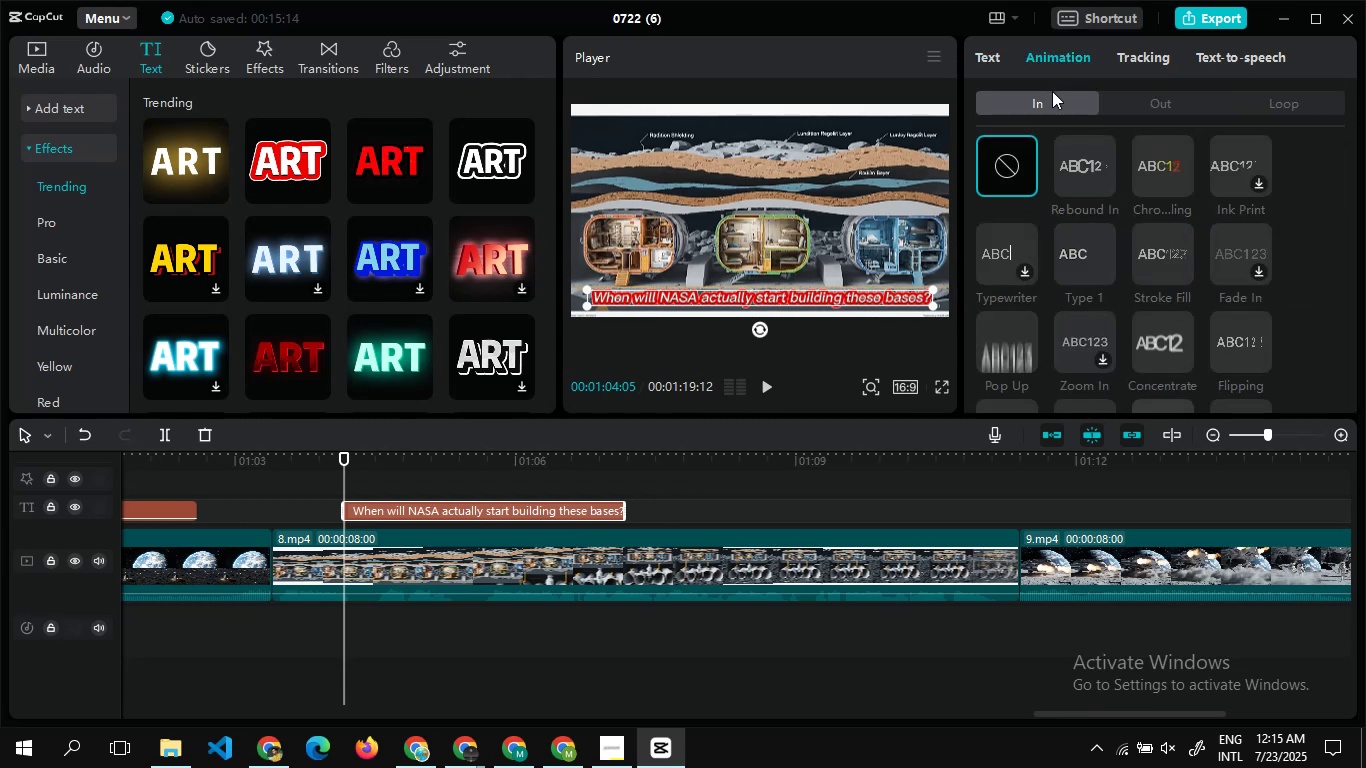 
mouse_move([1080, 196])
 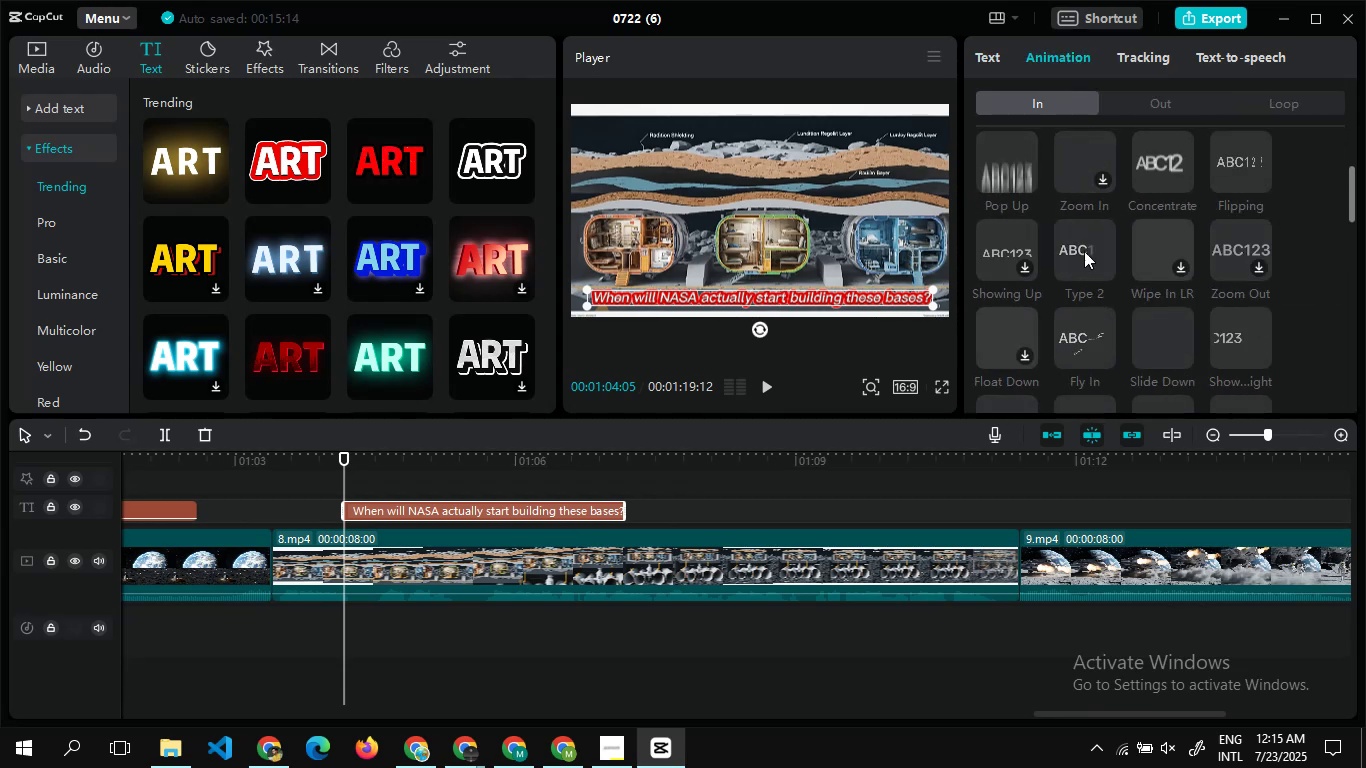 
left_click([1086, 252])
 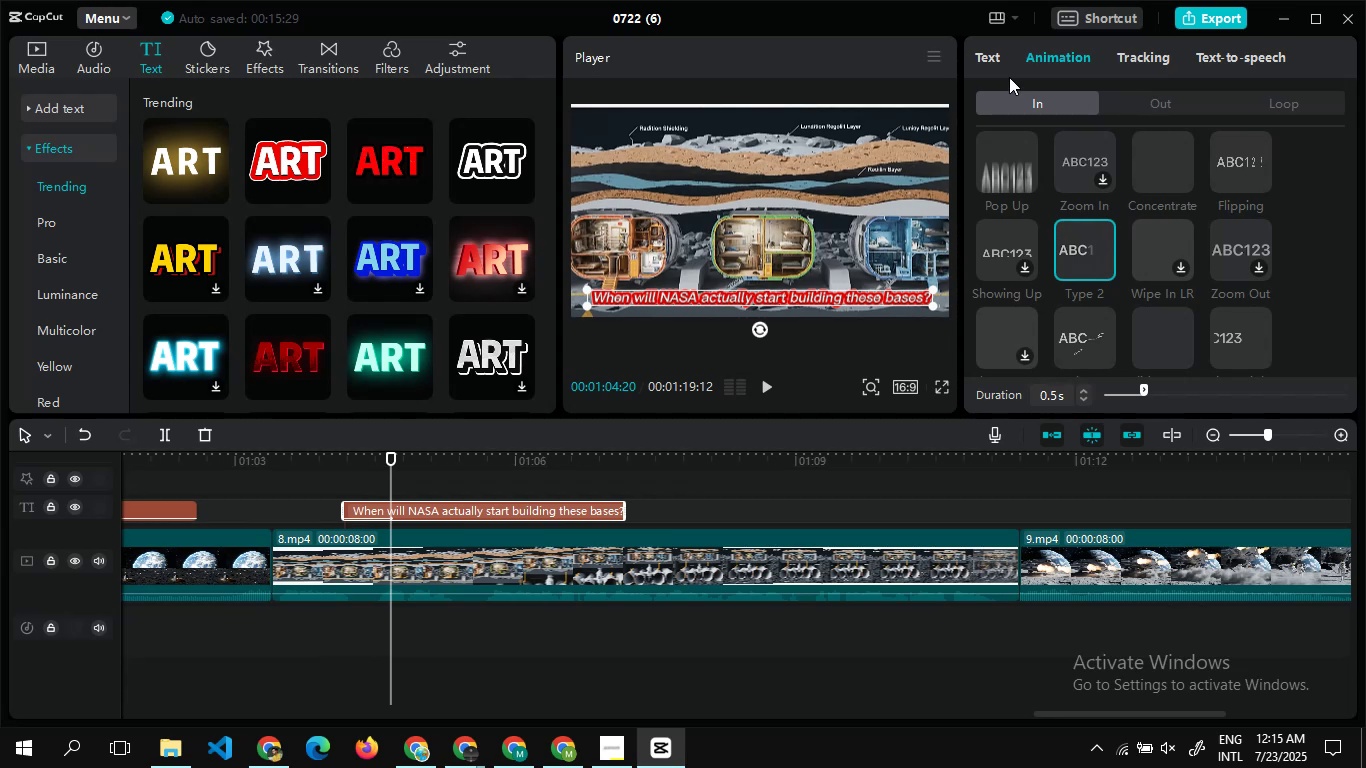 
left_click([1158, 102])
 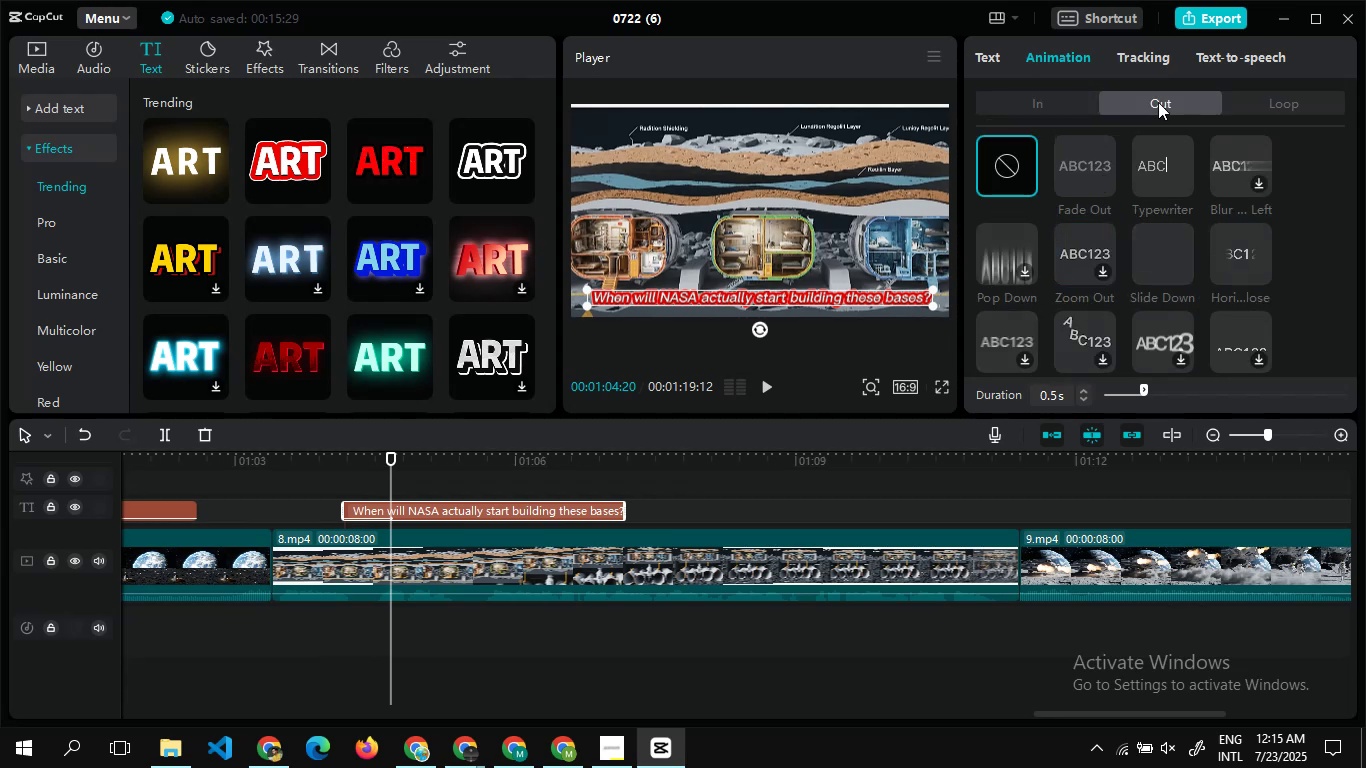 
mouse_move([1130, 241])
 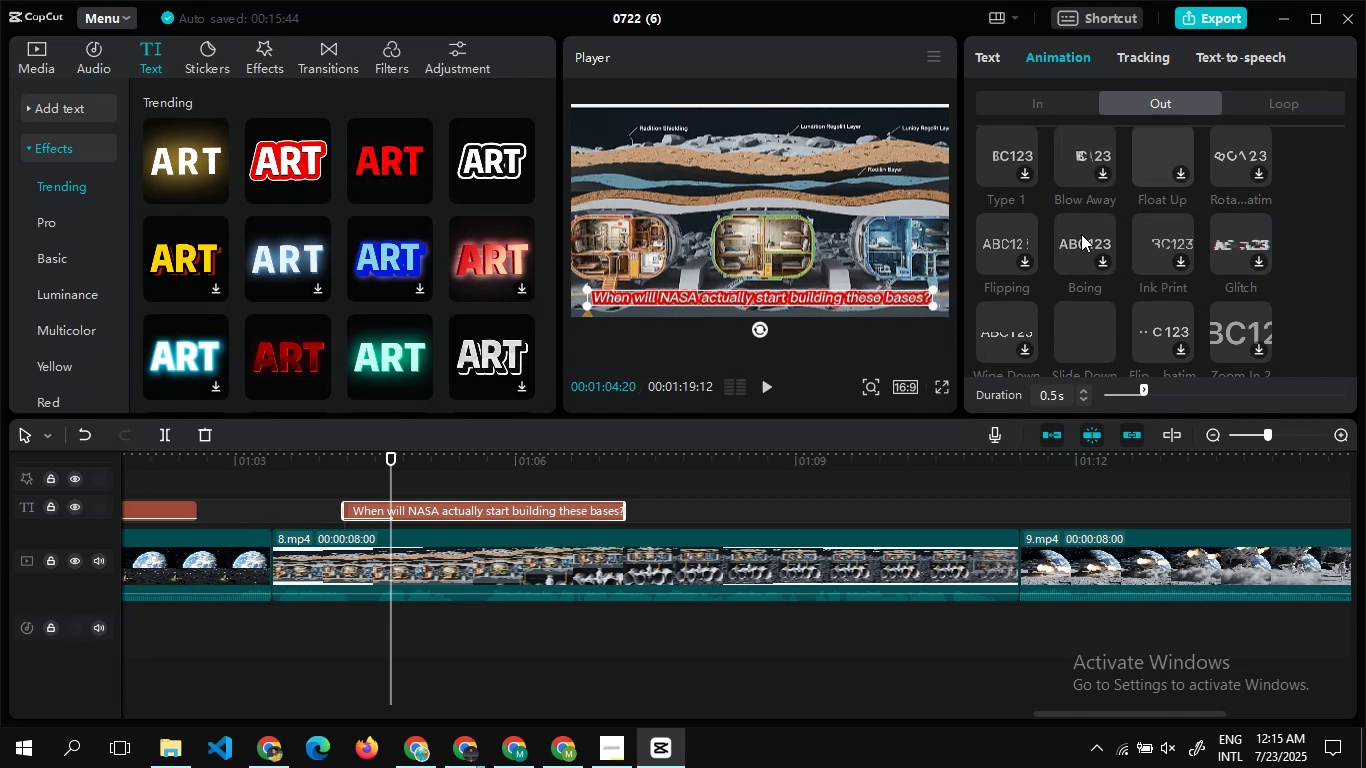 
wait(19.71)
 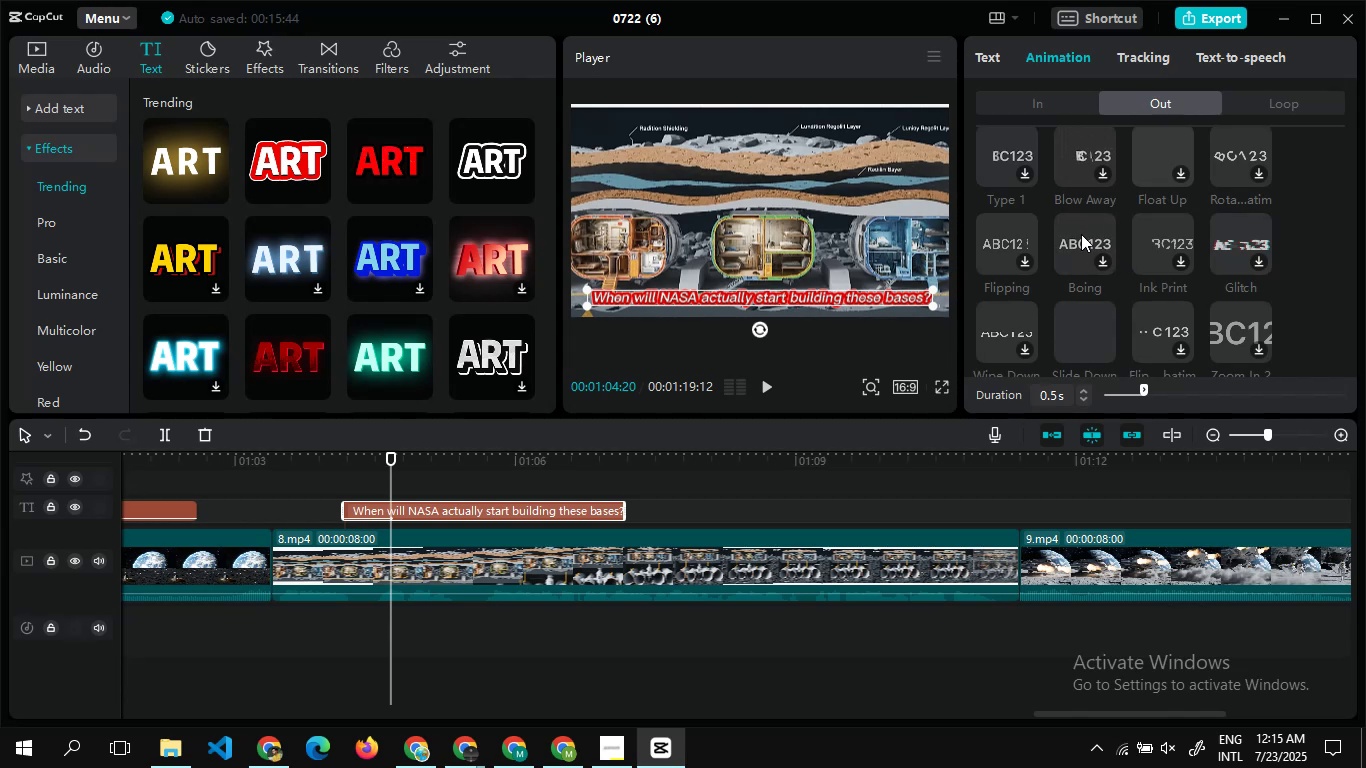 
mouse_move([1088, 276])
 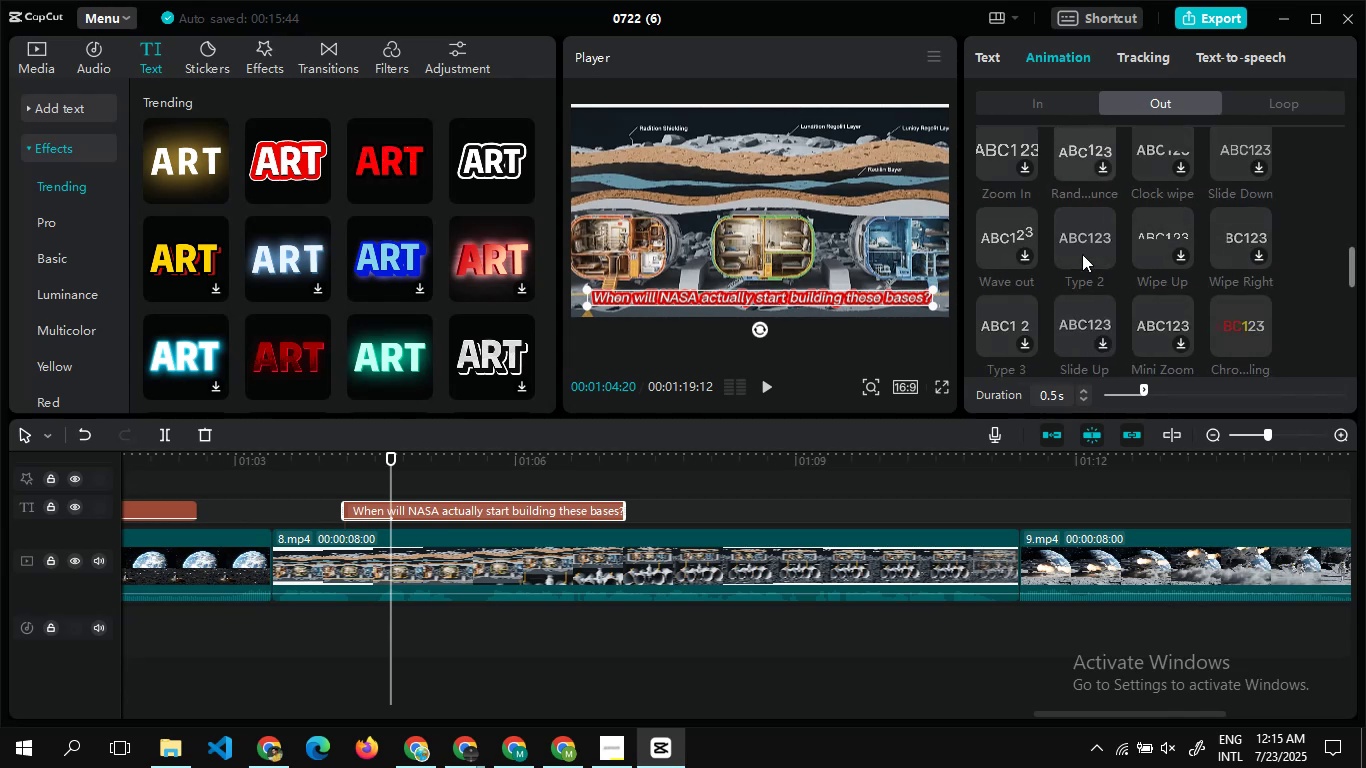 
left_click([1081, 245])
 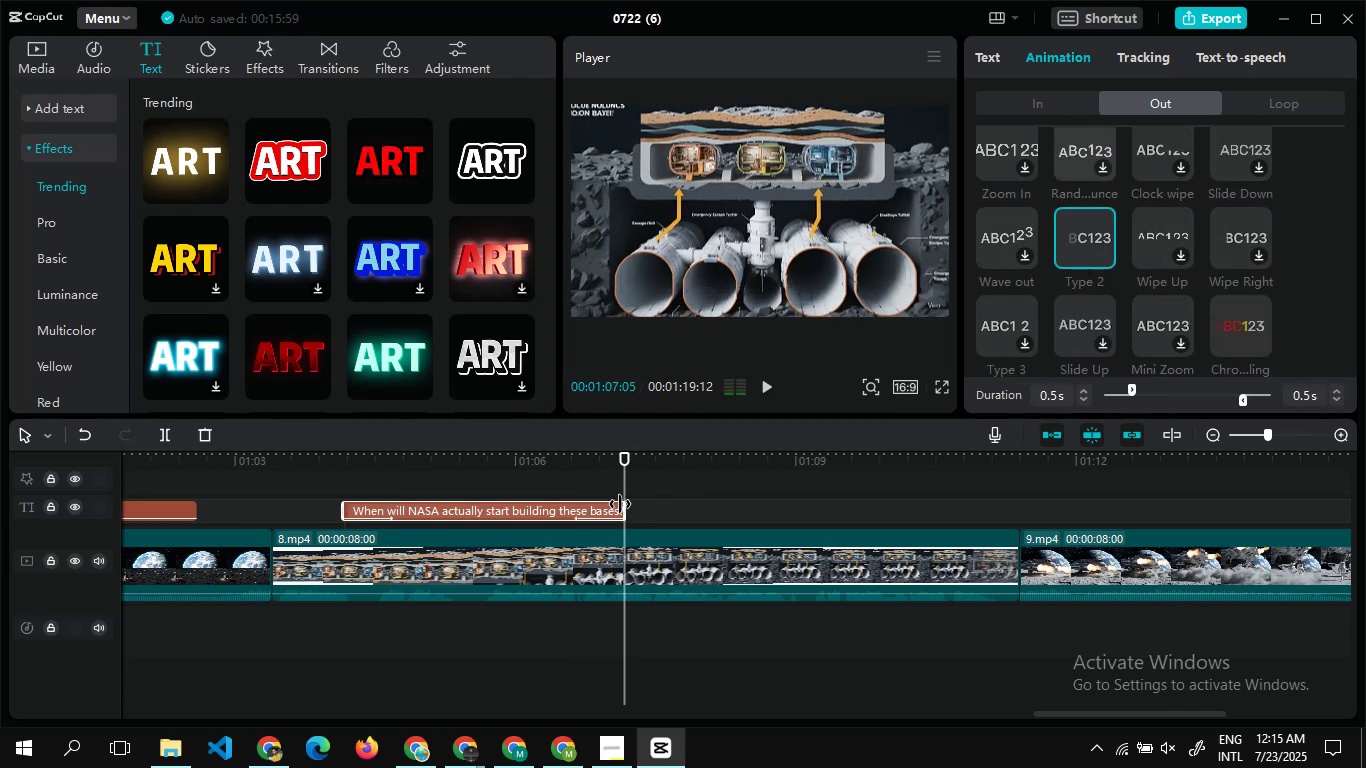 
left_click_drag(start_coordinate=[624, 506], to_coordinate=[936, 523])
 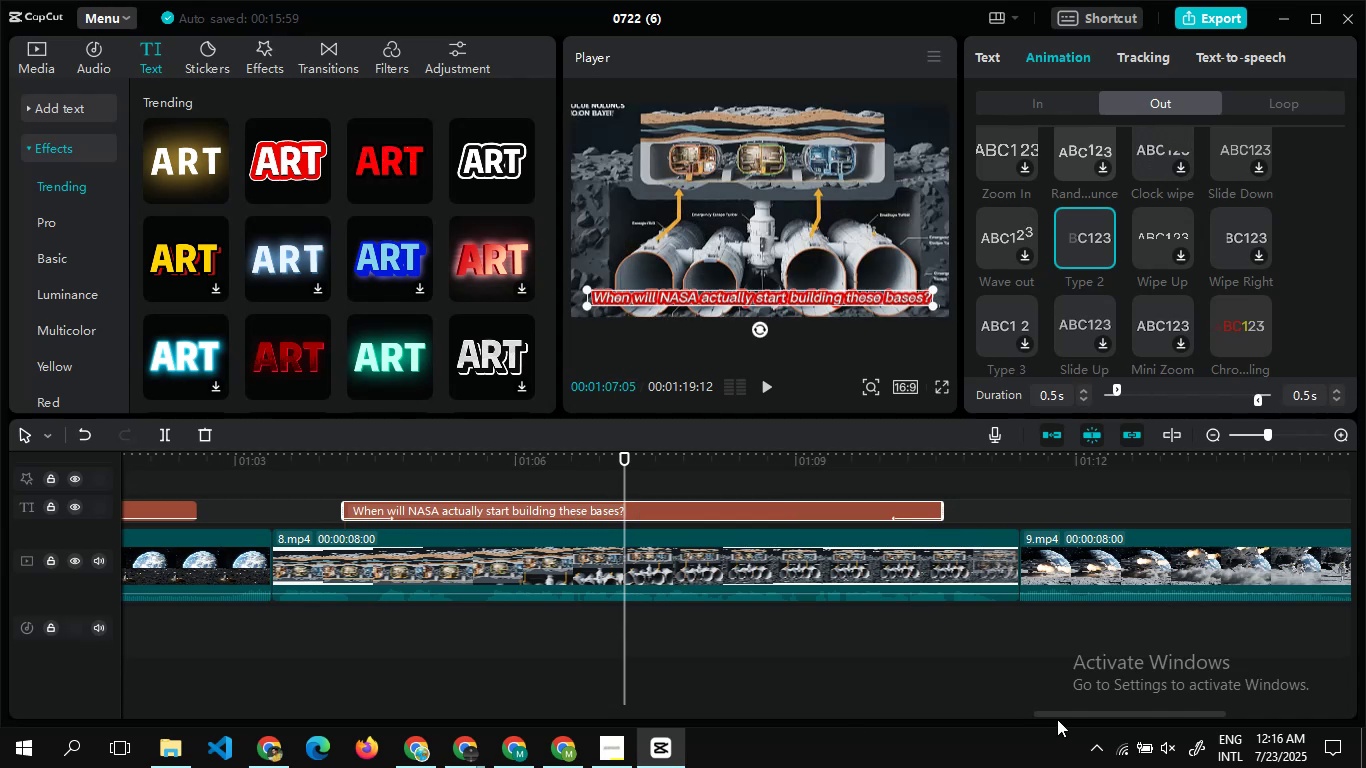 
left_click_drag(start_coordinate=[1060, 708], to_coordinate=[1101, 712])
 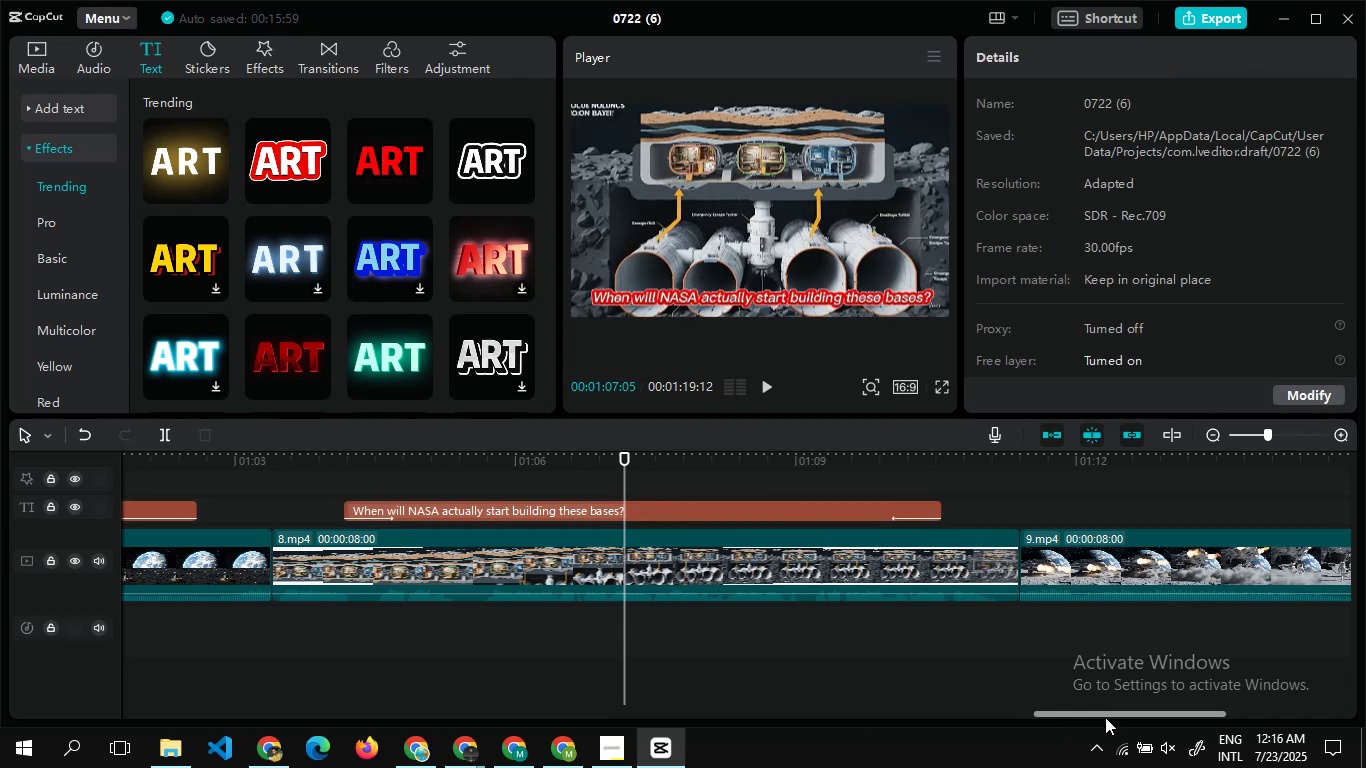 
left_click_drag(start_coordinate=[1105, 717], to_coordinate=[1297, 697])
 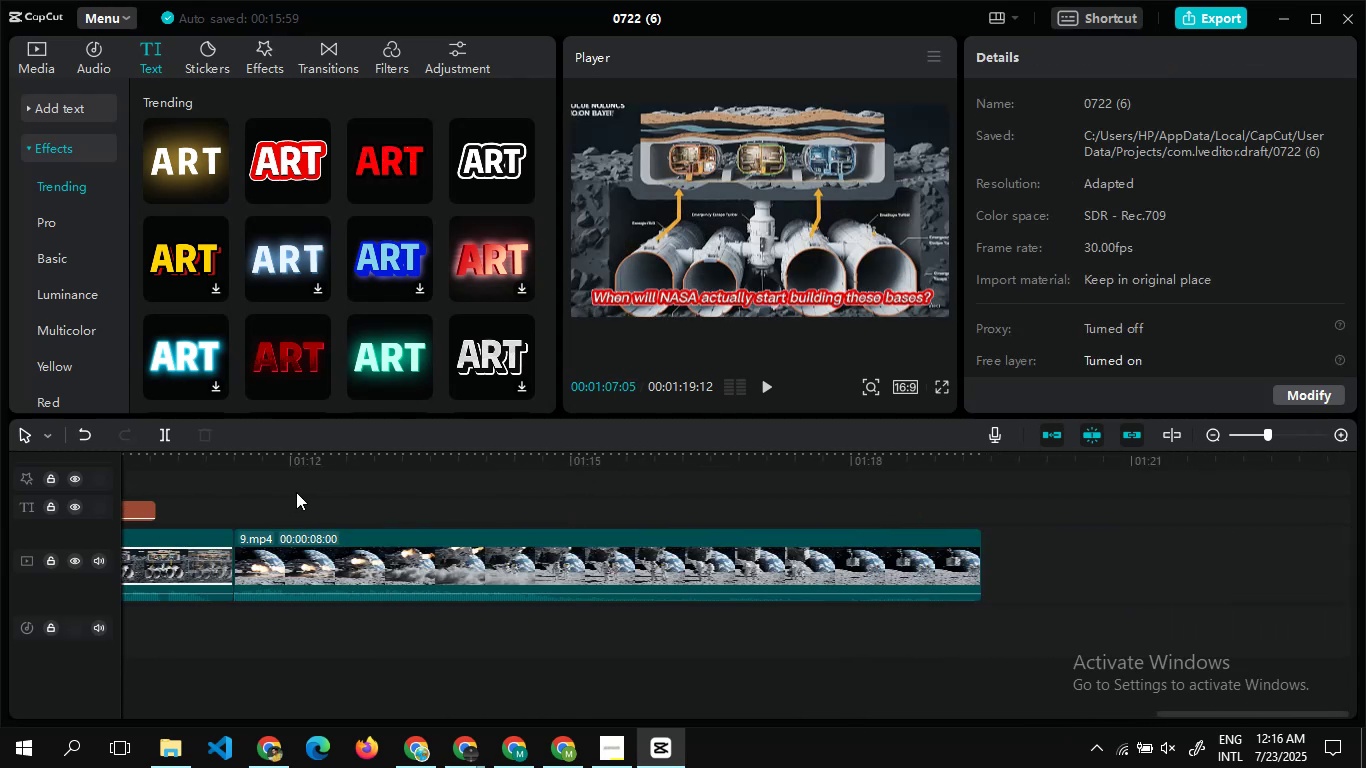 
double_click([296, 492])
 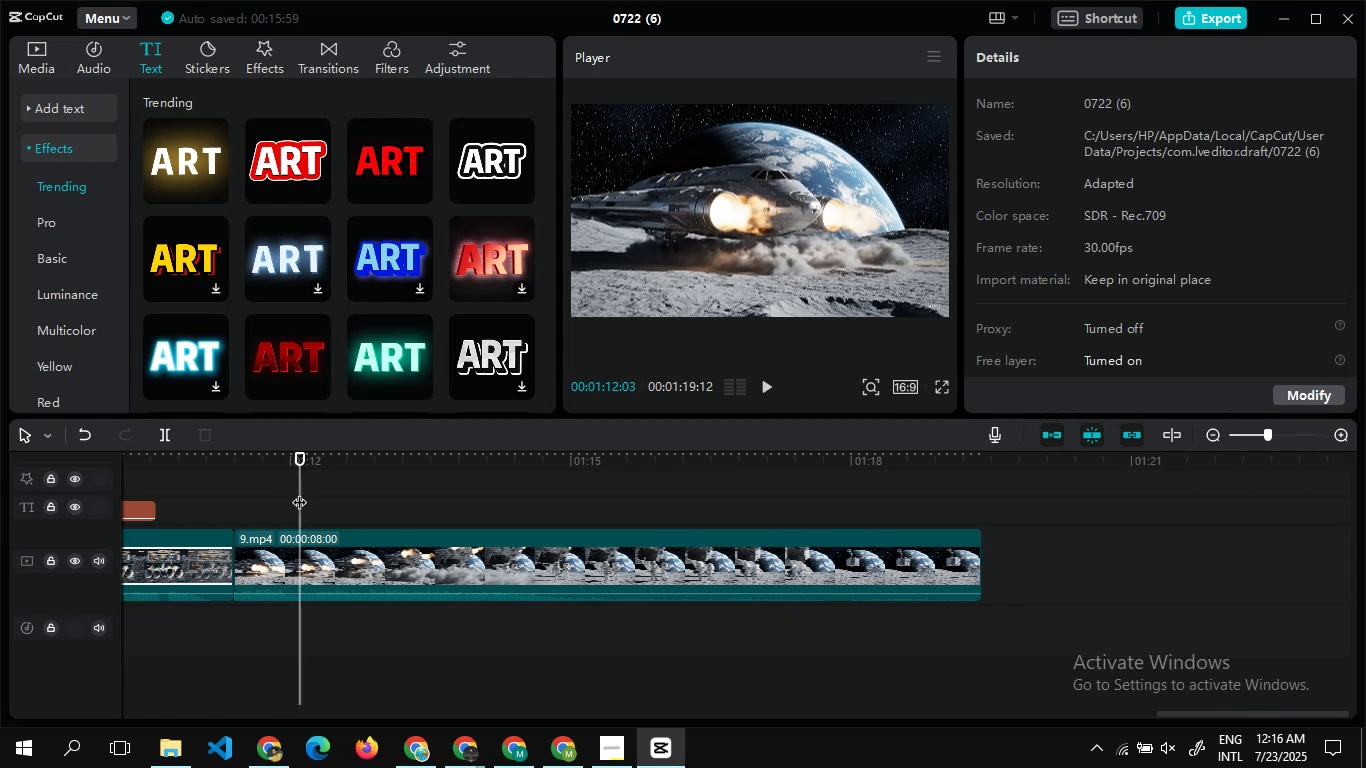 
double_click([299, 492])
 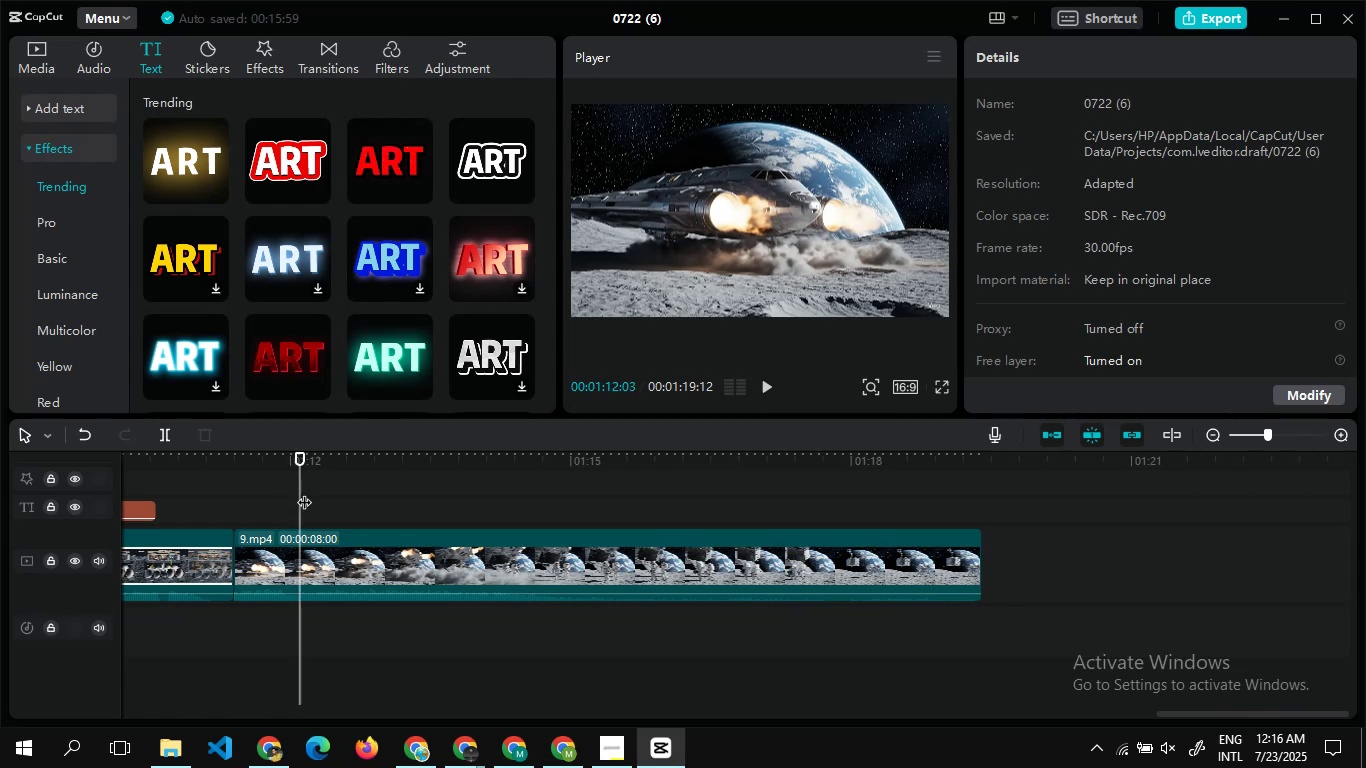 
double_click([304, 492])
 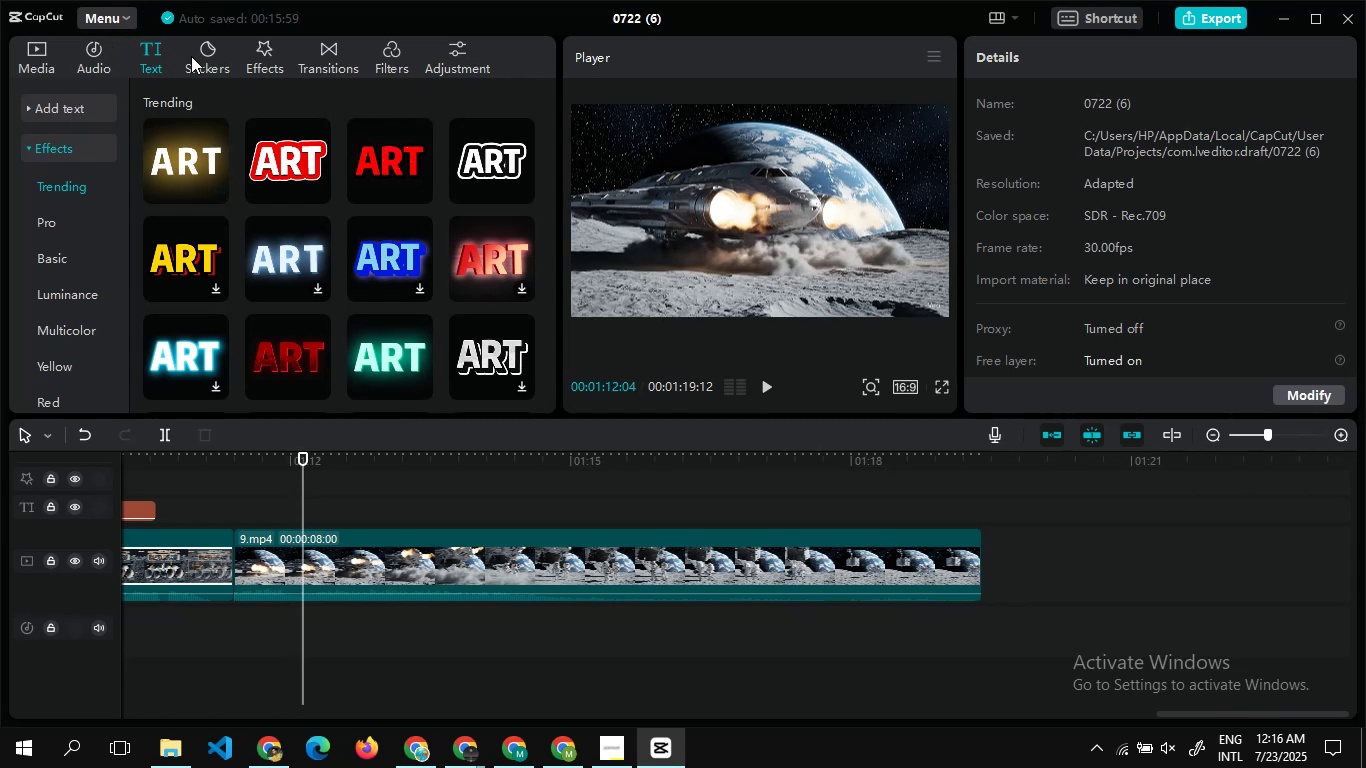 
left_click([206, 42])
 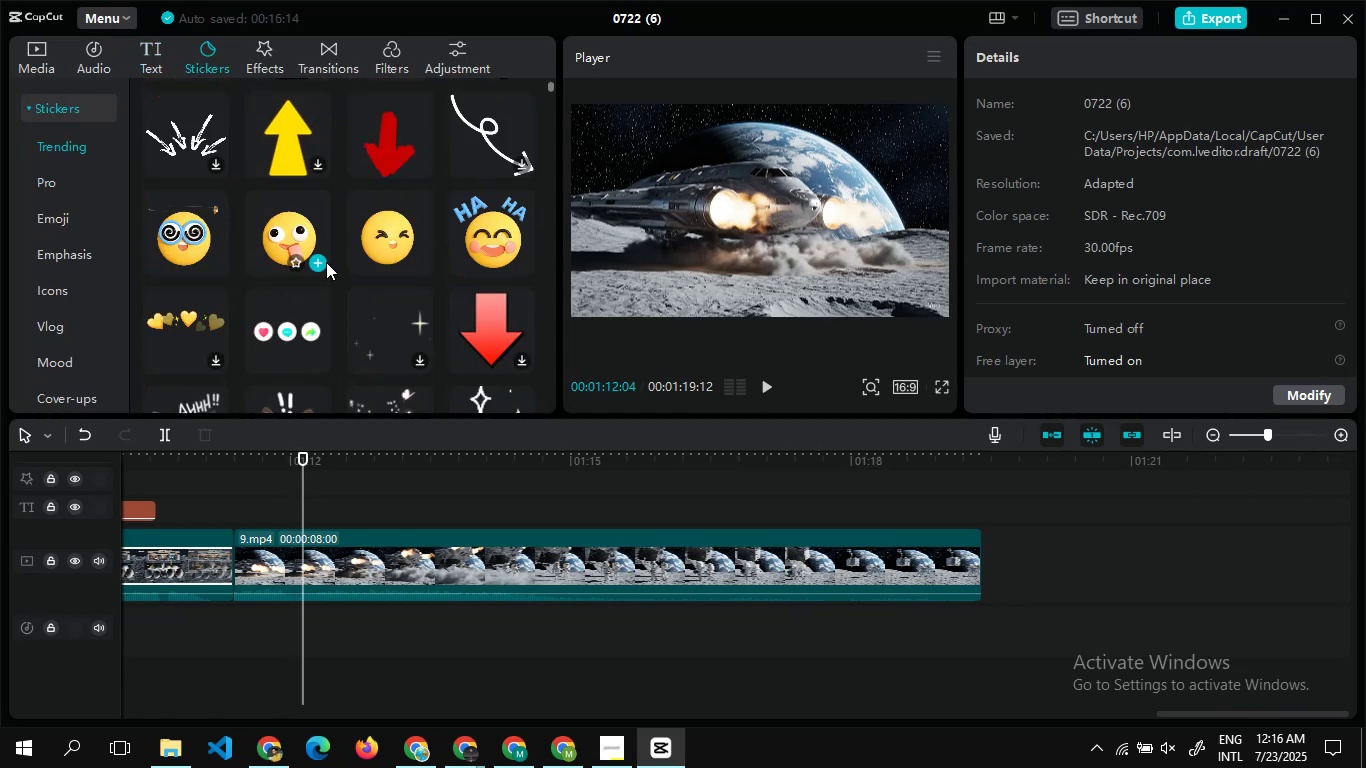 
wait(6.38)
 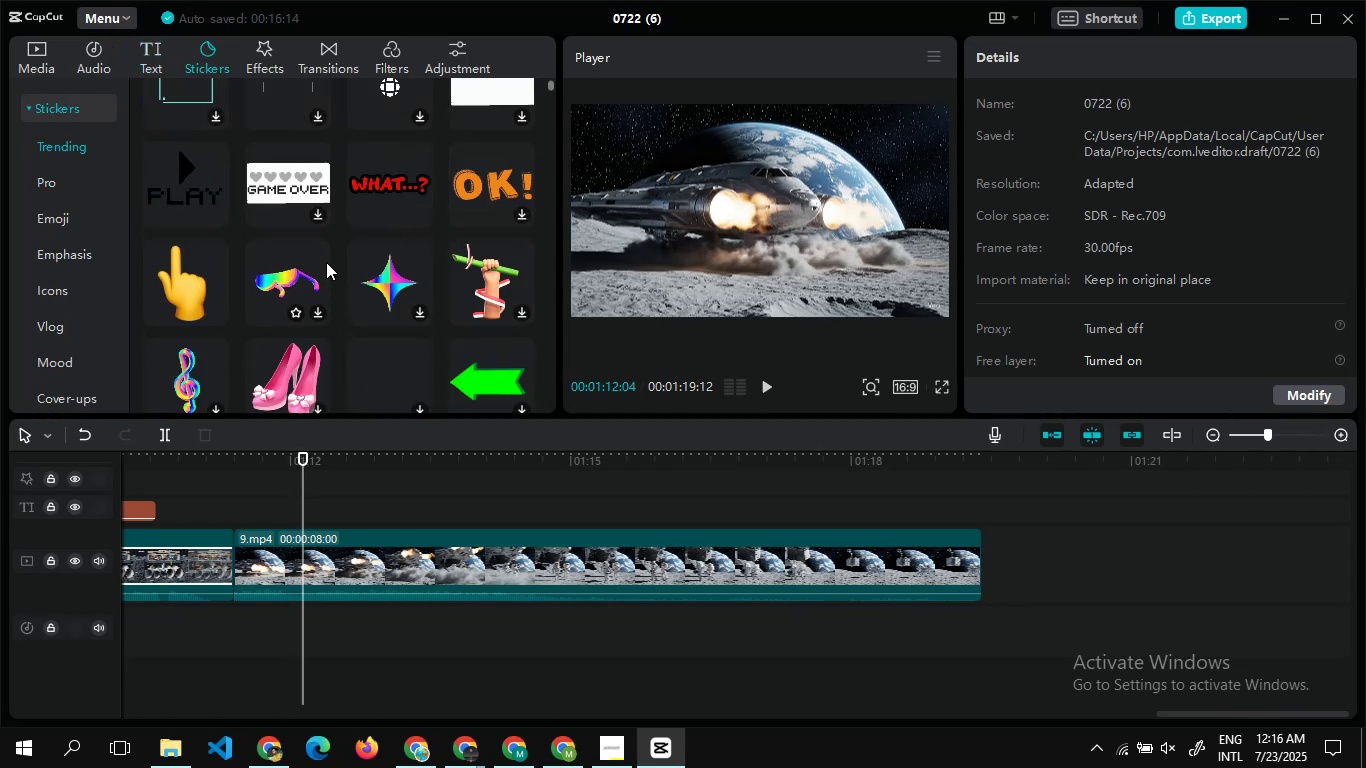 
left_click([317, 270])
 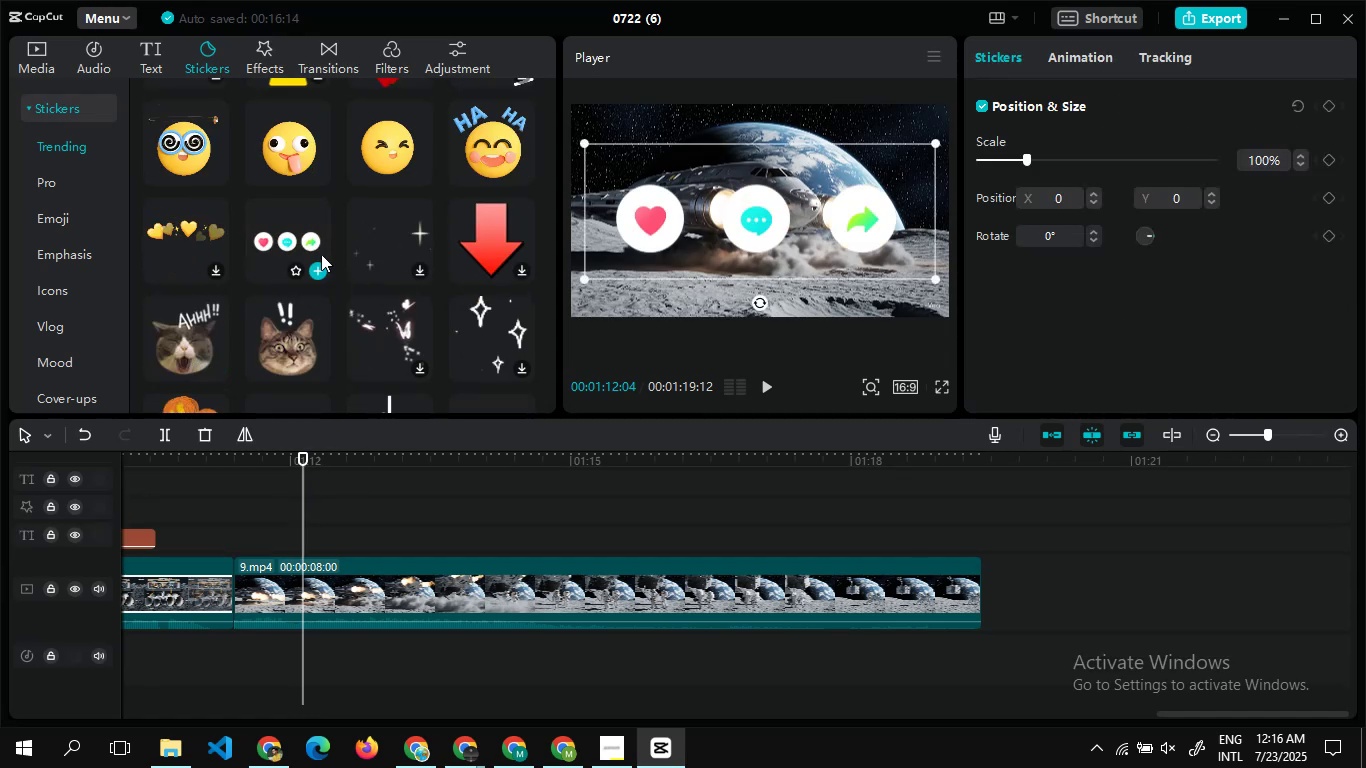 
left_click([320, 265])
 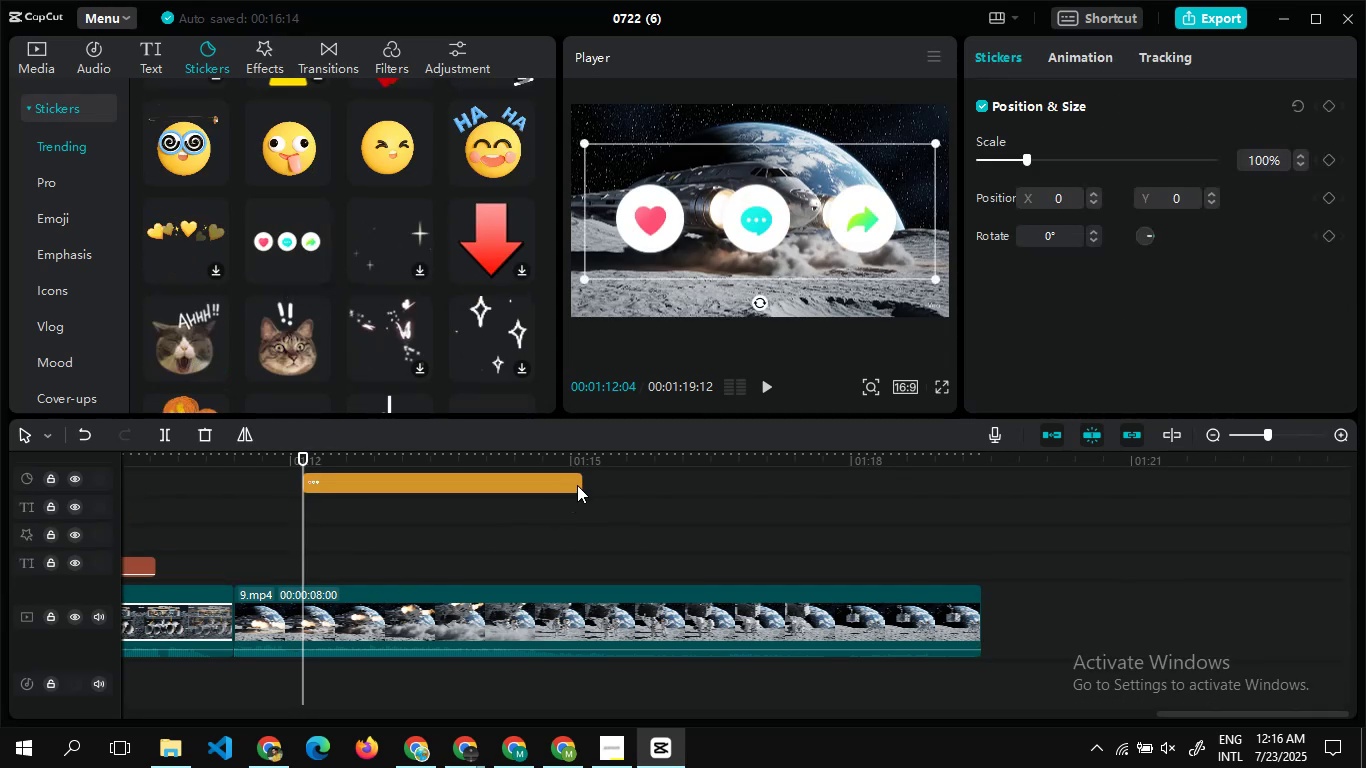 
left_click([580, 485])
 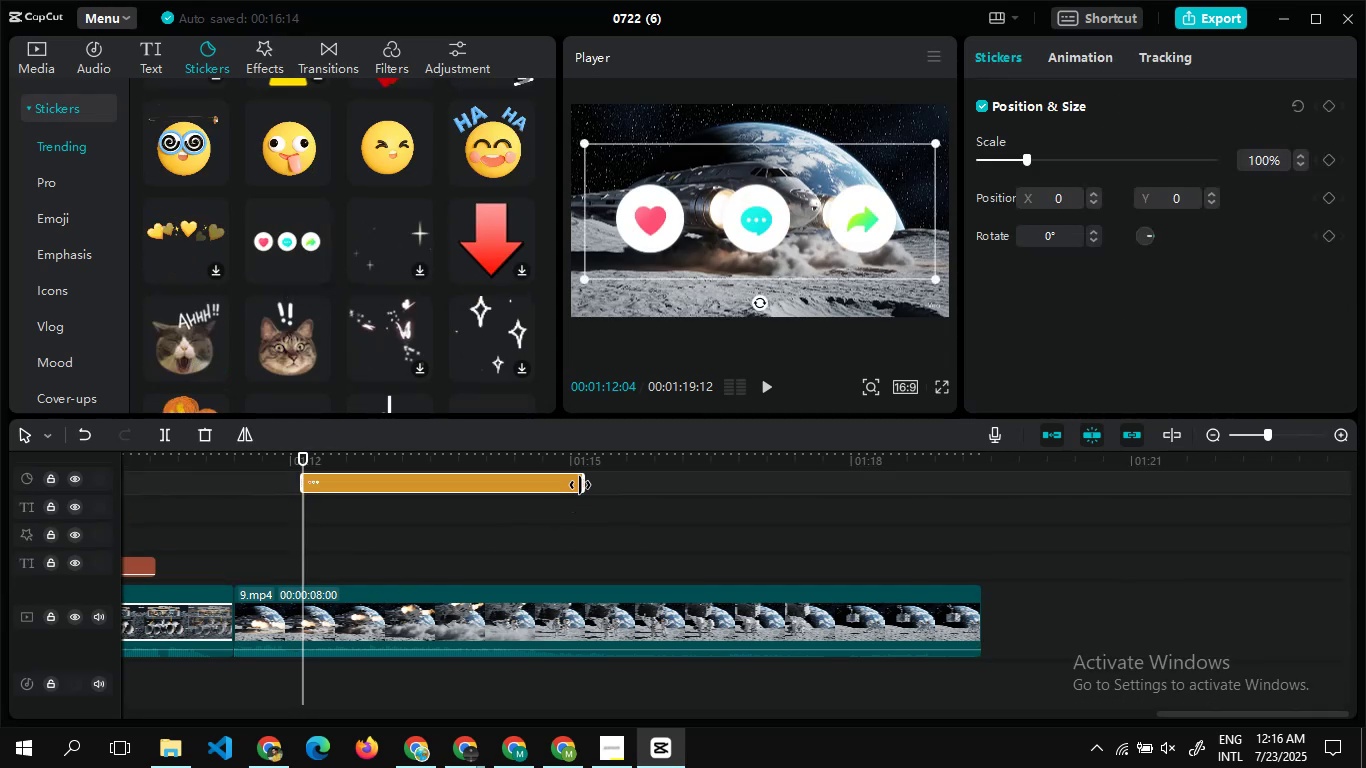 
left_click_drag(start_coordinate=[580, 485], to_coordinate=[973, 499])
 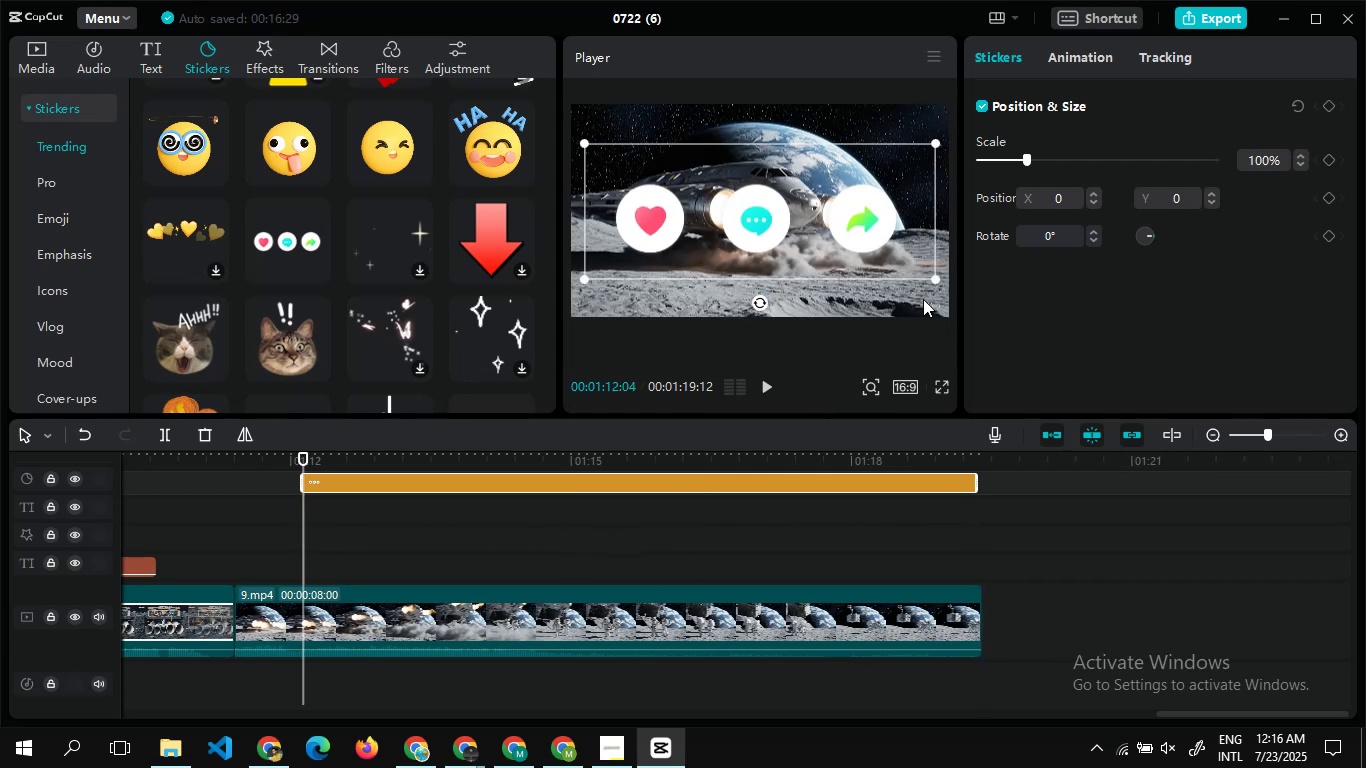 
wait(5.53)
 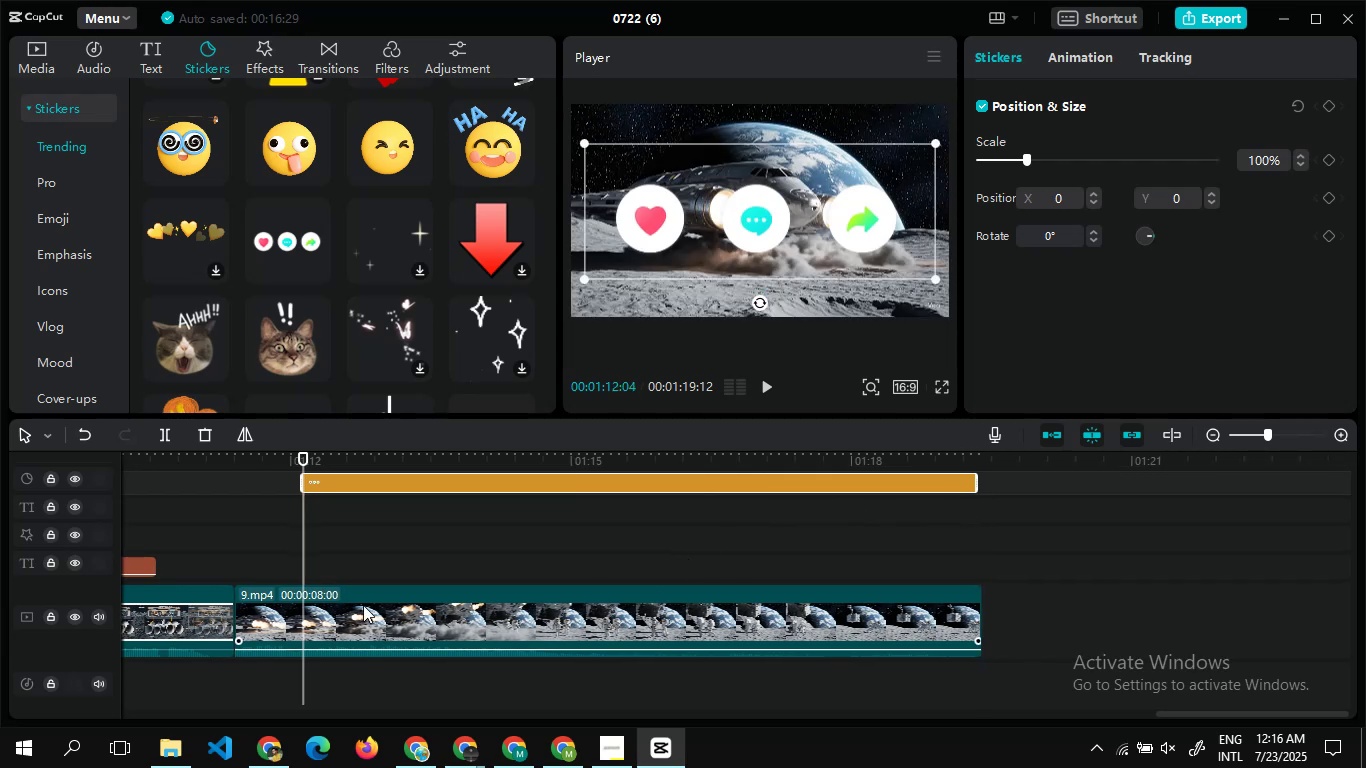 
left_click_drag(start_coordinate=[932, 272], to_coordinate=[863, 260])
 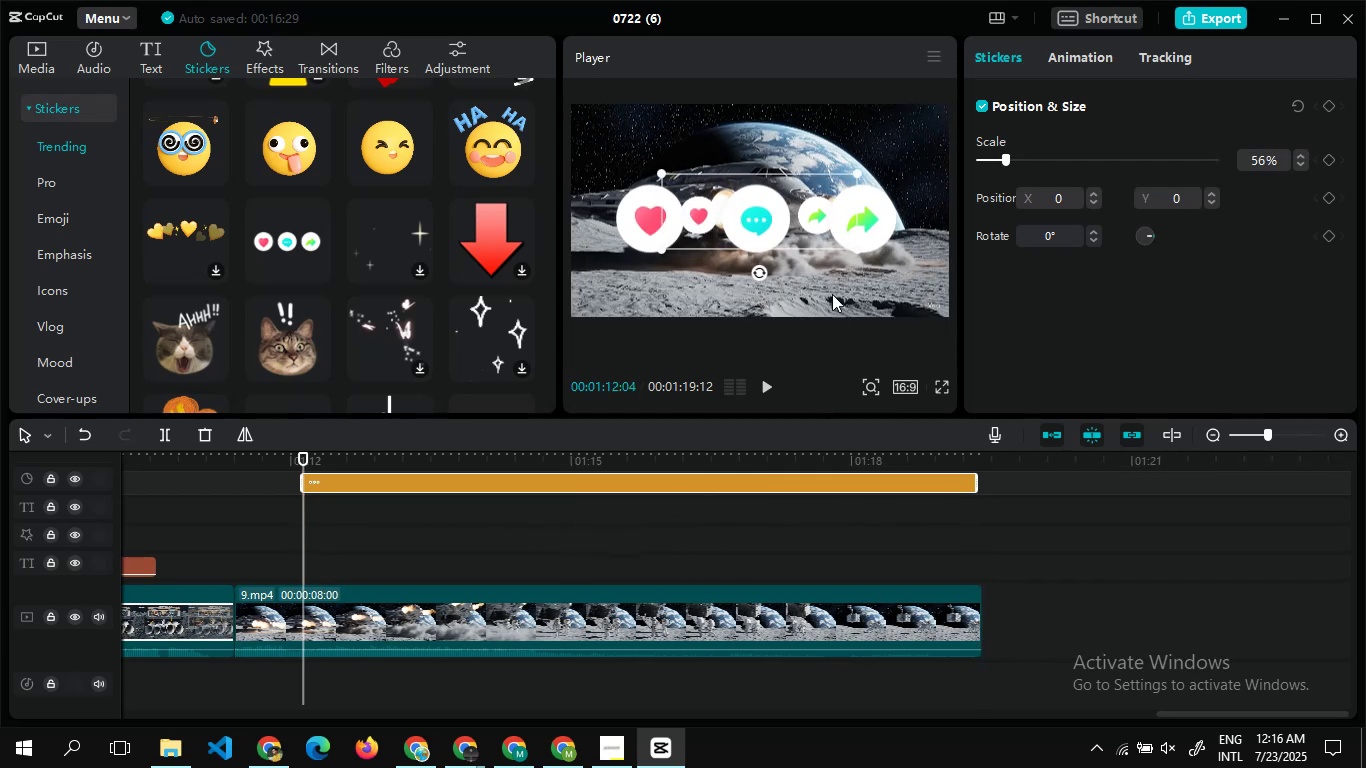 
mouse_move([602, 526])
 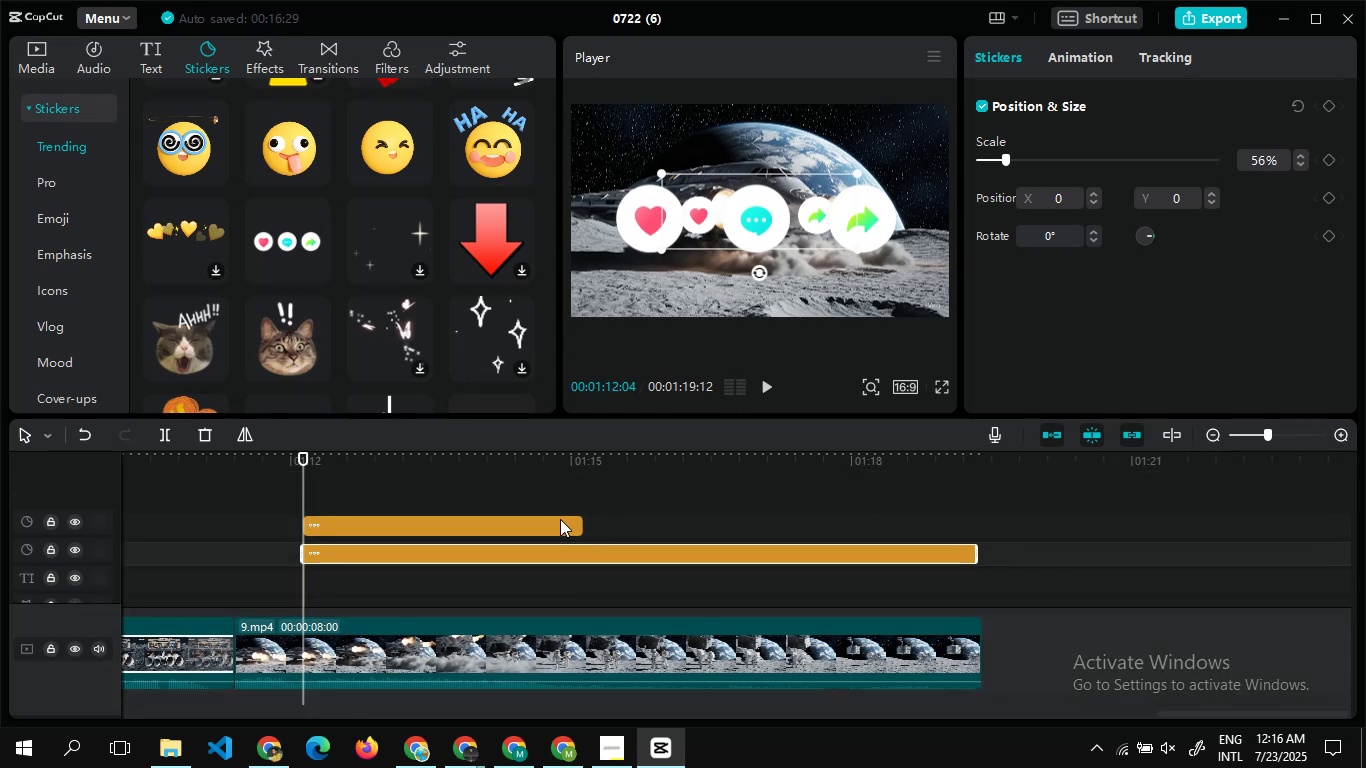 
left_click([560, 519])
 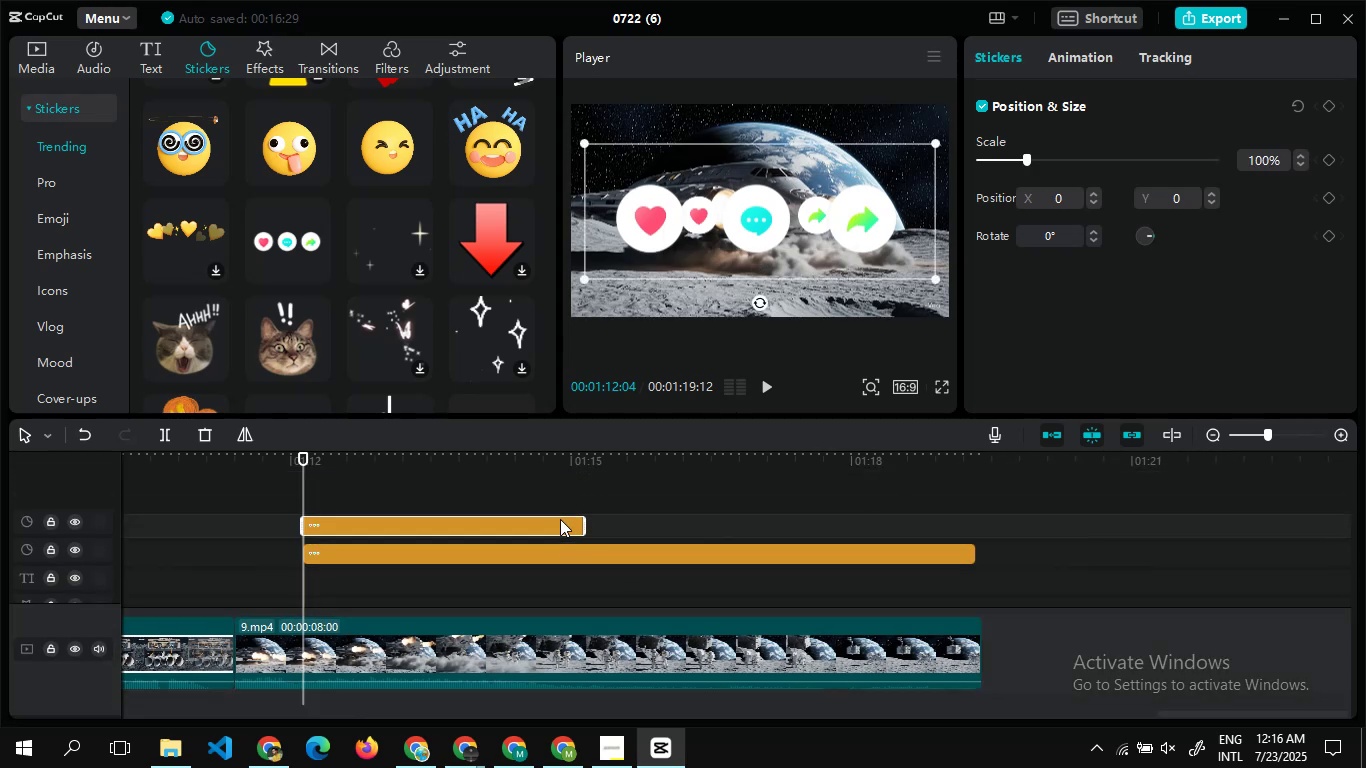 
key(Delete)
 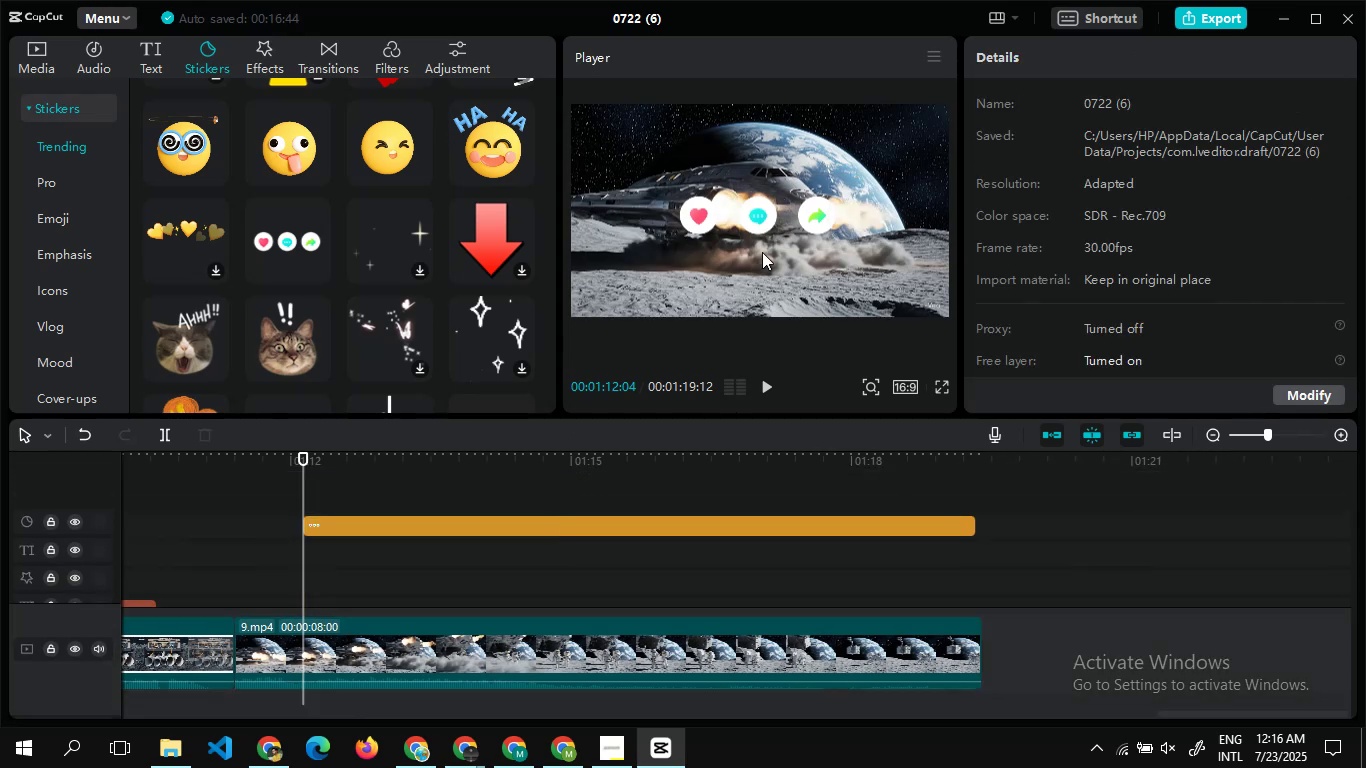 
left_click([770, 205])
 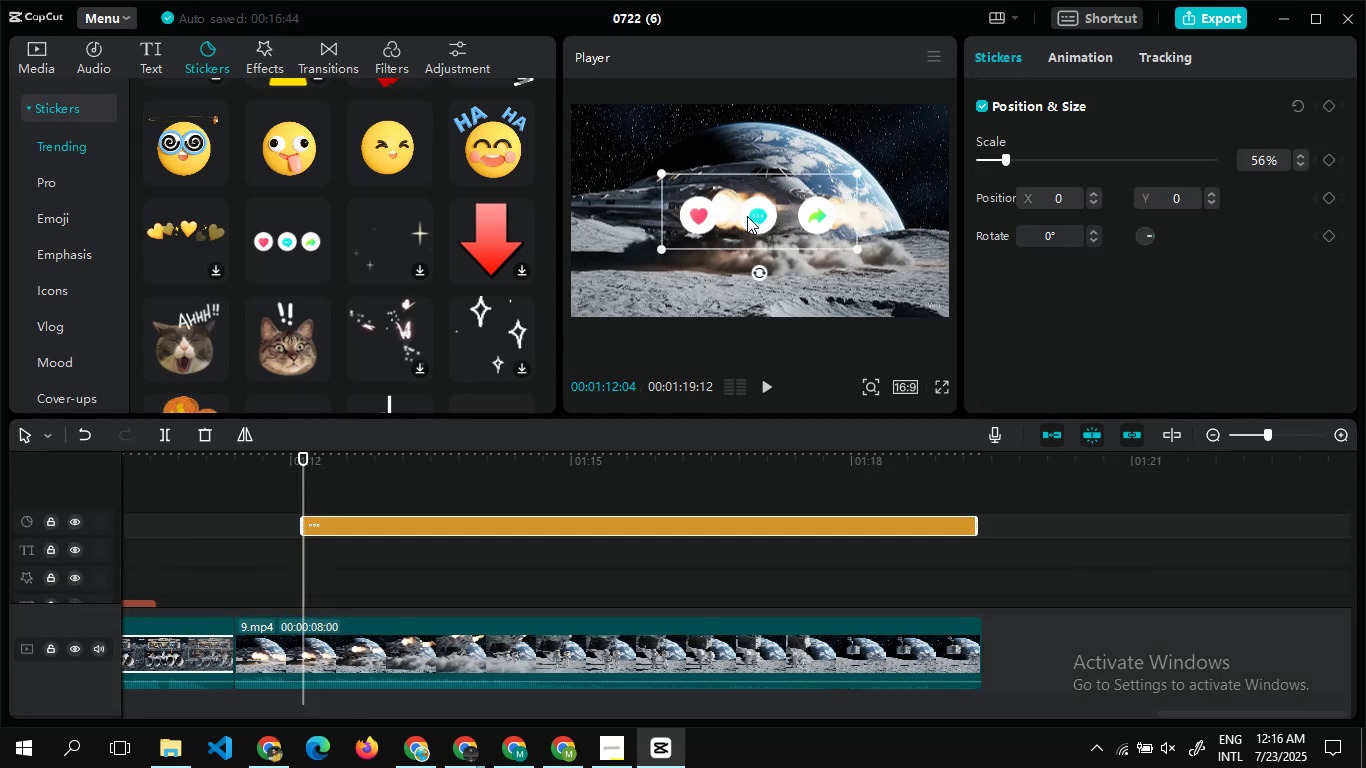 
left_click_drag(start_coordinate=[746, 217], to_coordinate=[741, 286])
 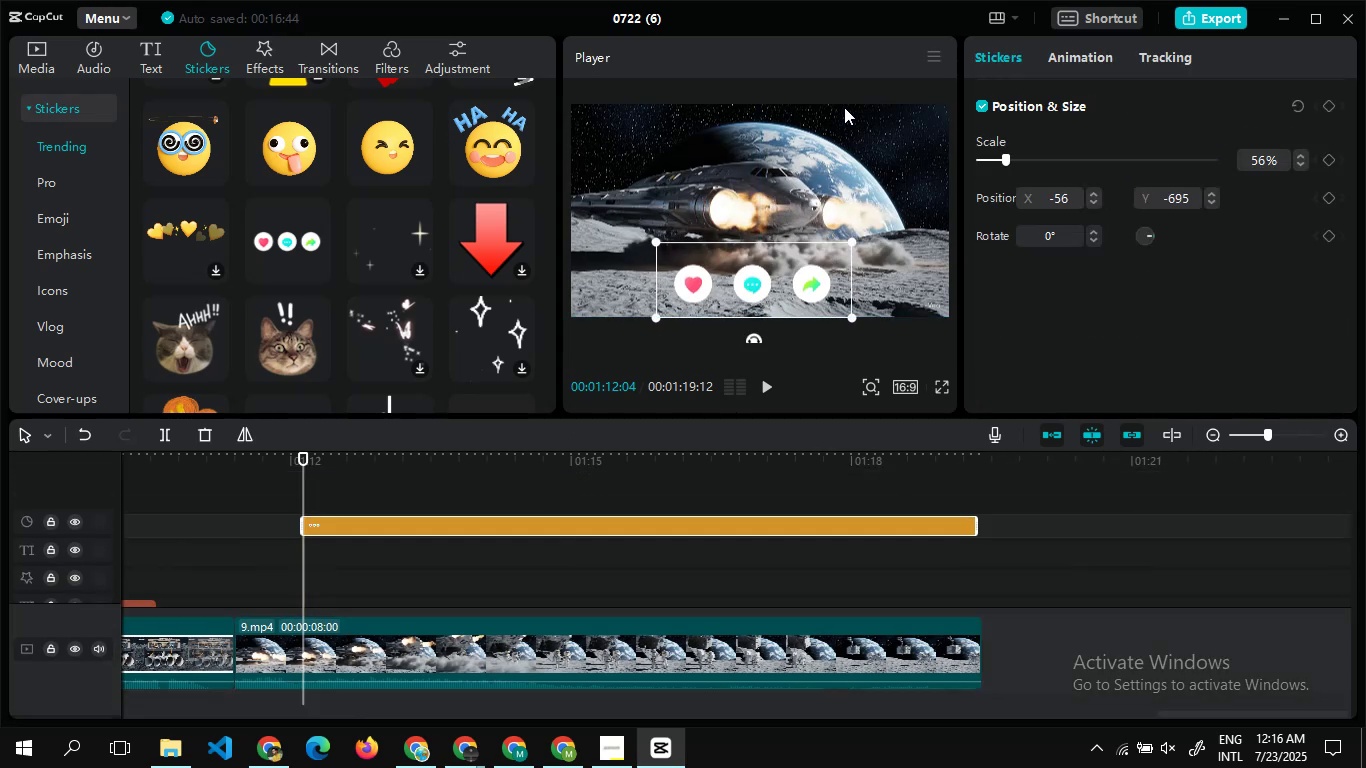 
left_click([844, 107])
 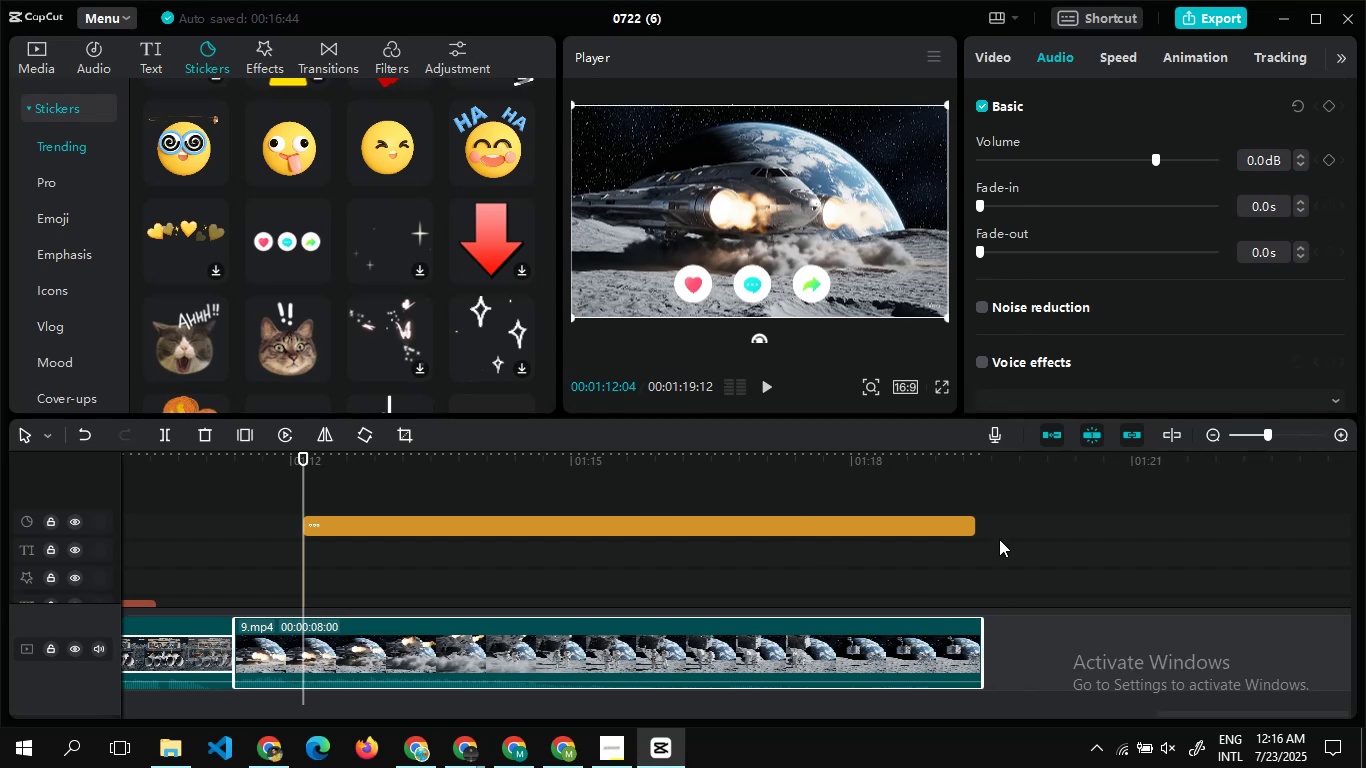 
double_click([999, 538])
 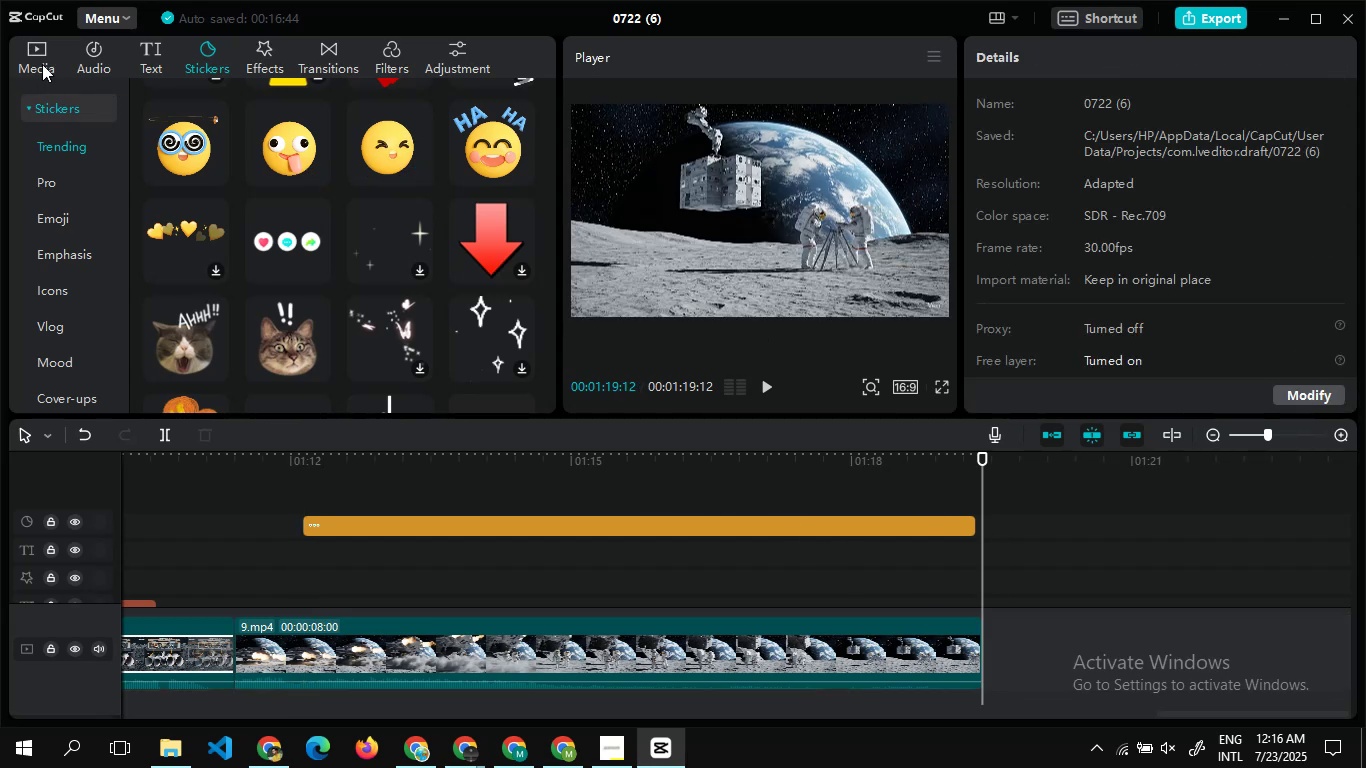 
left_click([40, 61])
 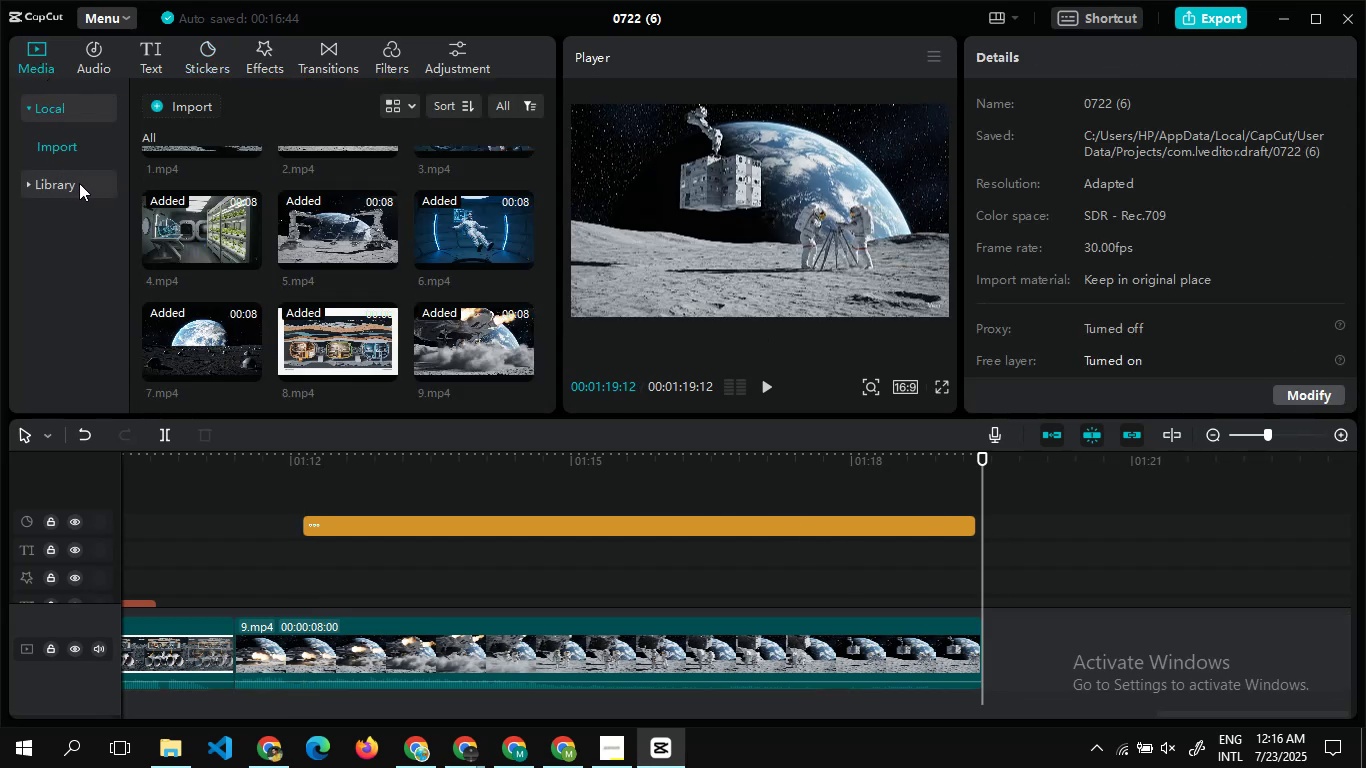 
left_click([68, 183])
 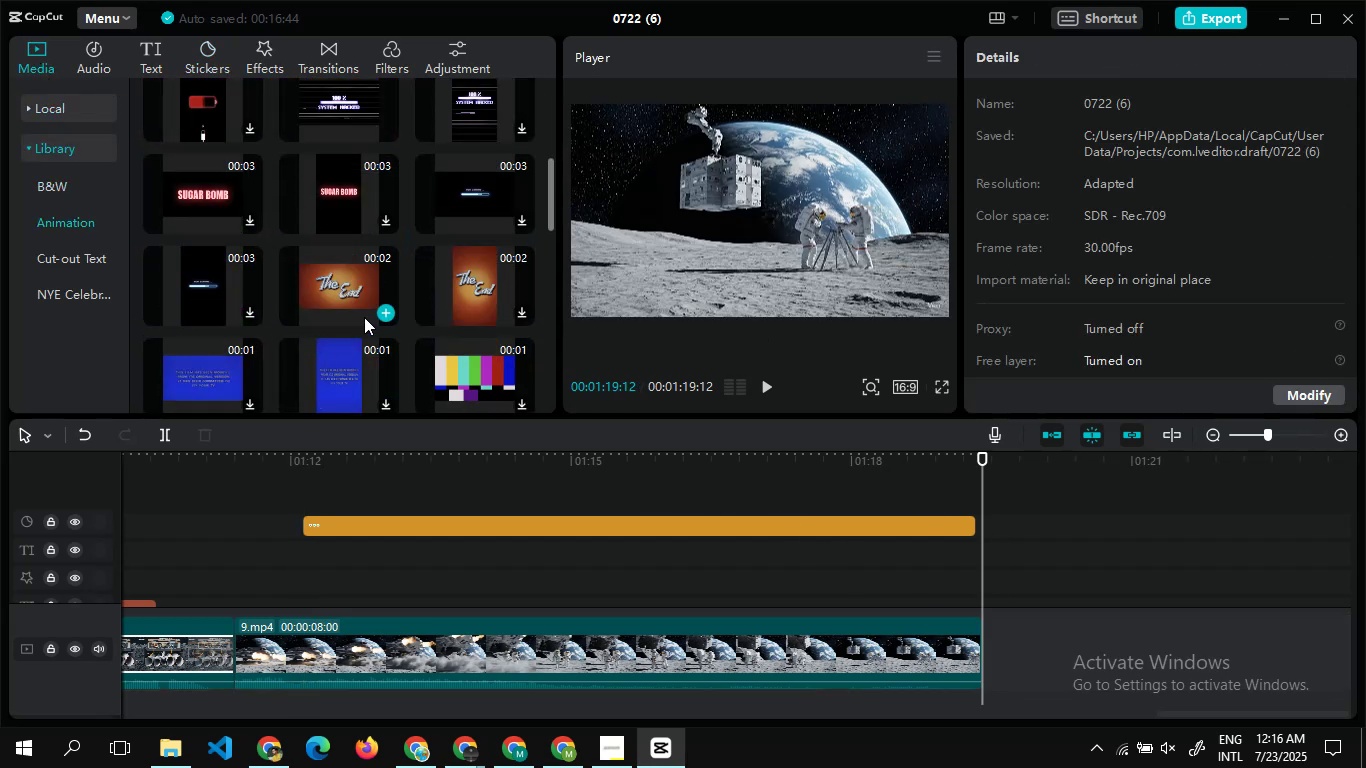 
left_click([385, 308])
 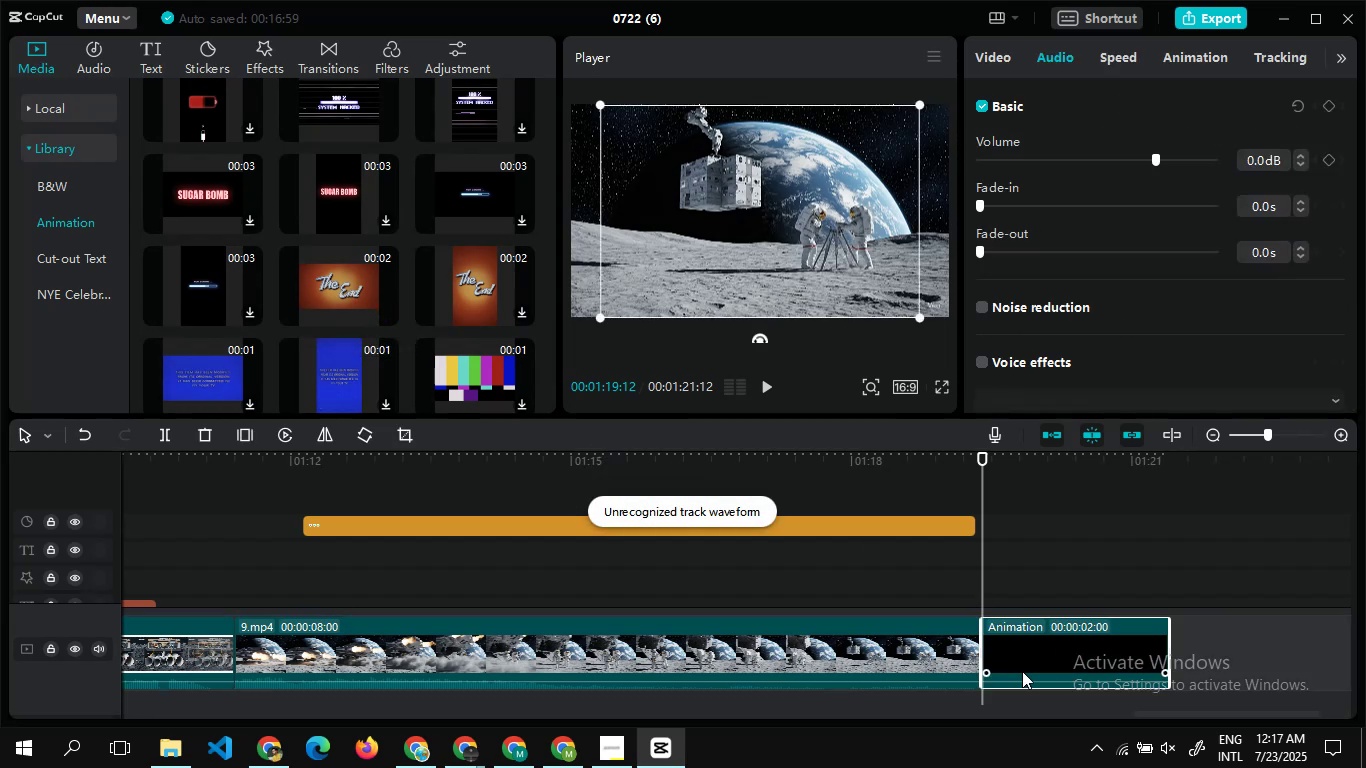 
double_click([1023, 670])
 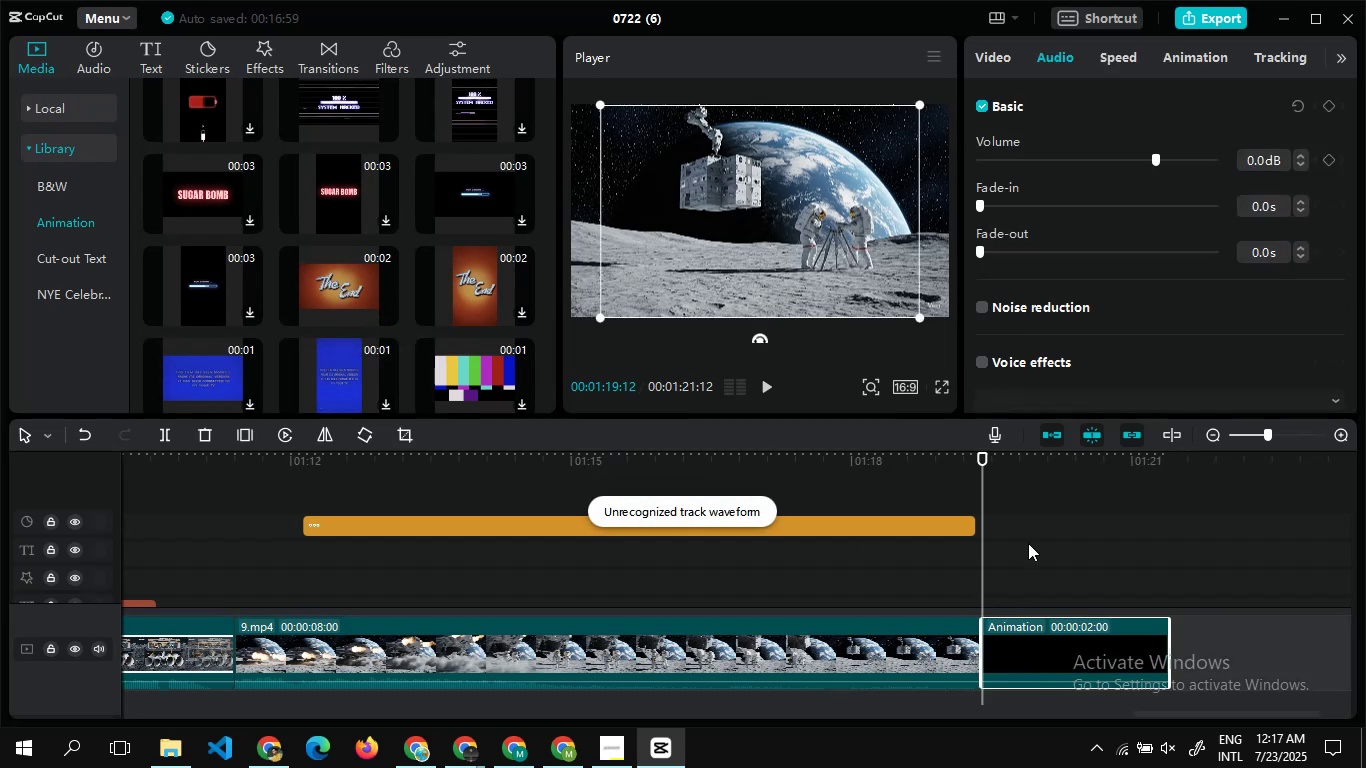 
double_click([1028, 543])
 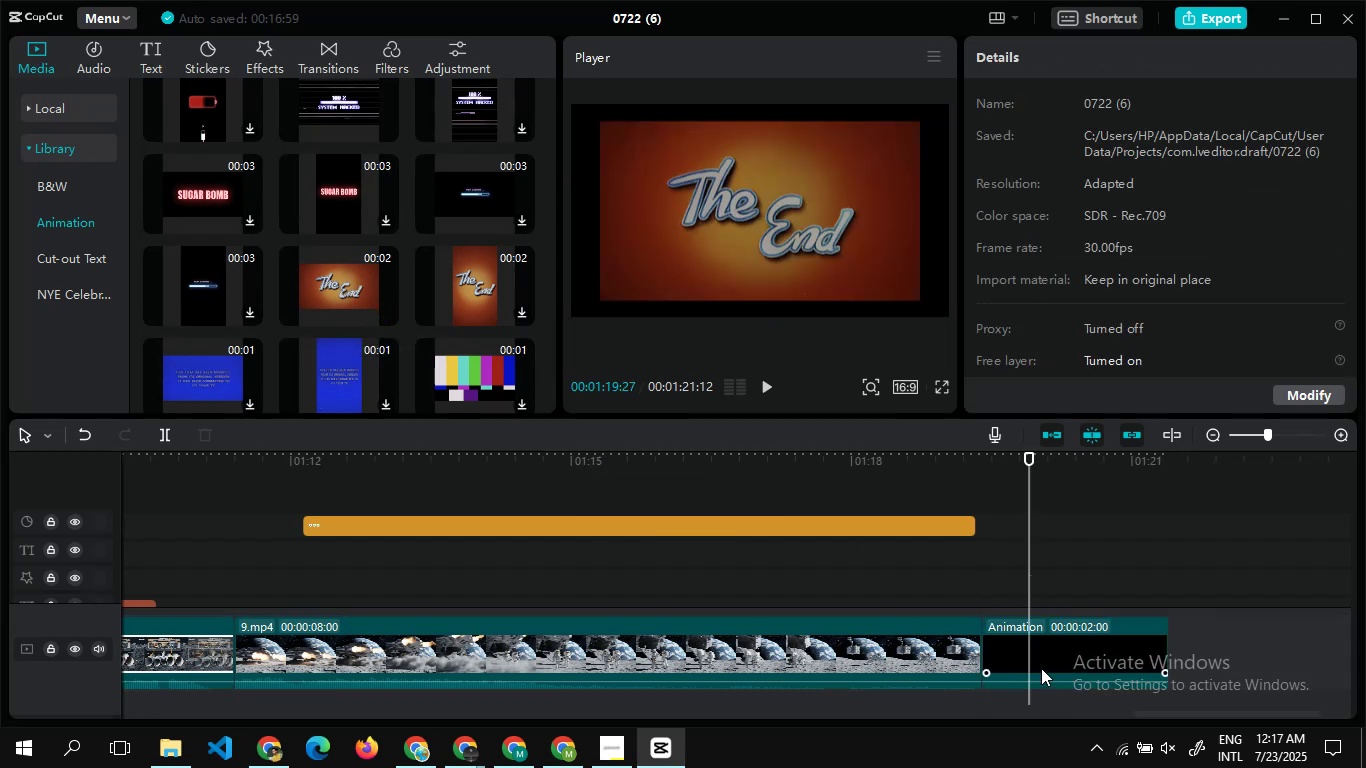 
left_click([1041, 668])
 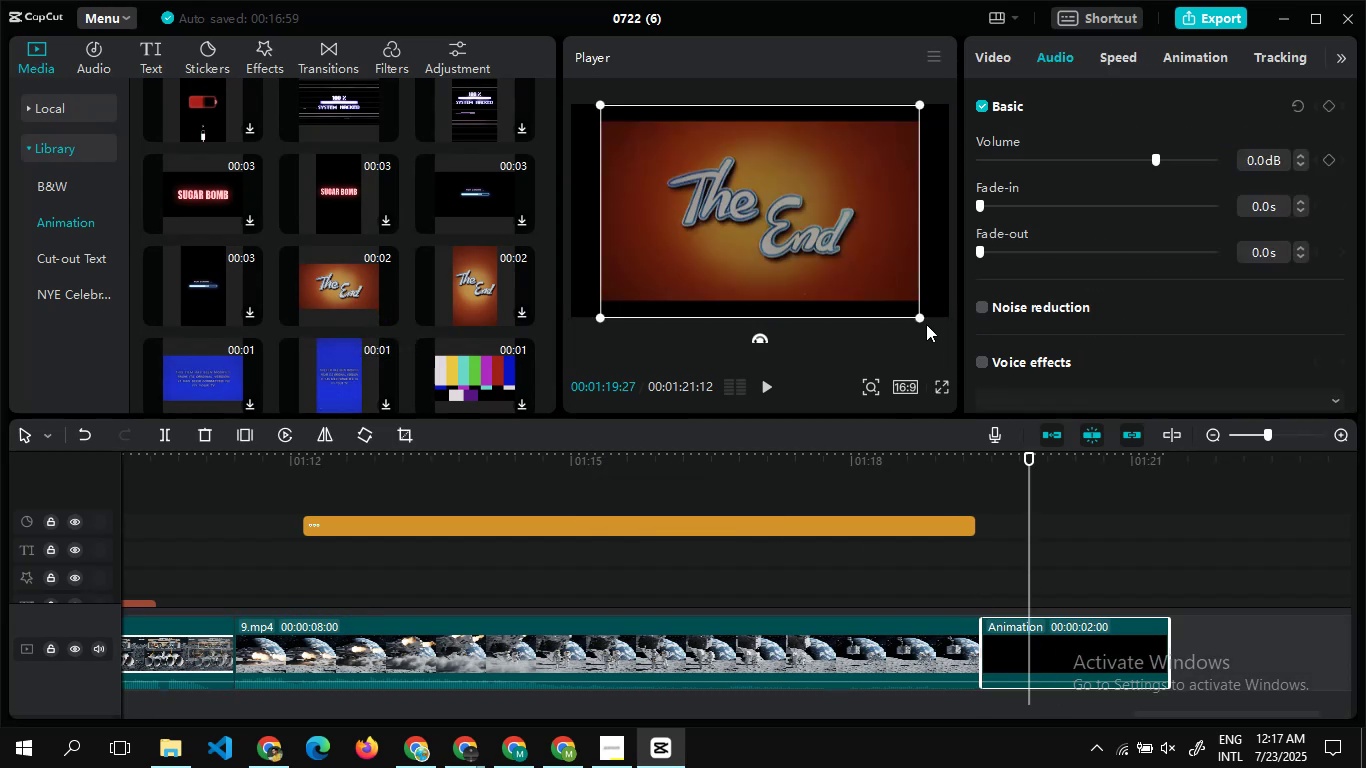 
left_click_drag(start_coordinate=[924, 321], to_coordinate=[946, 340])
 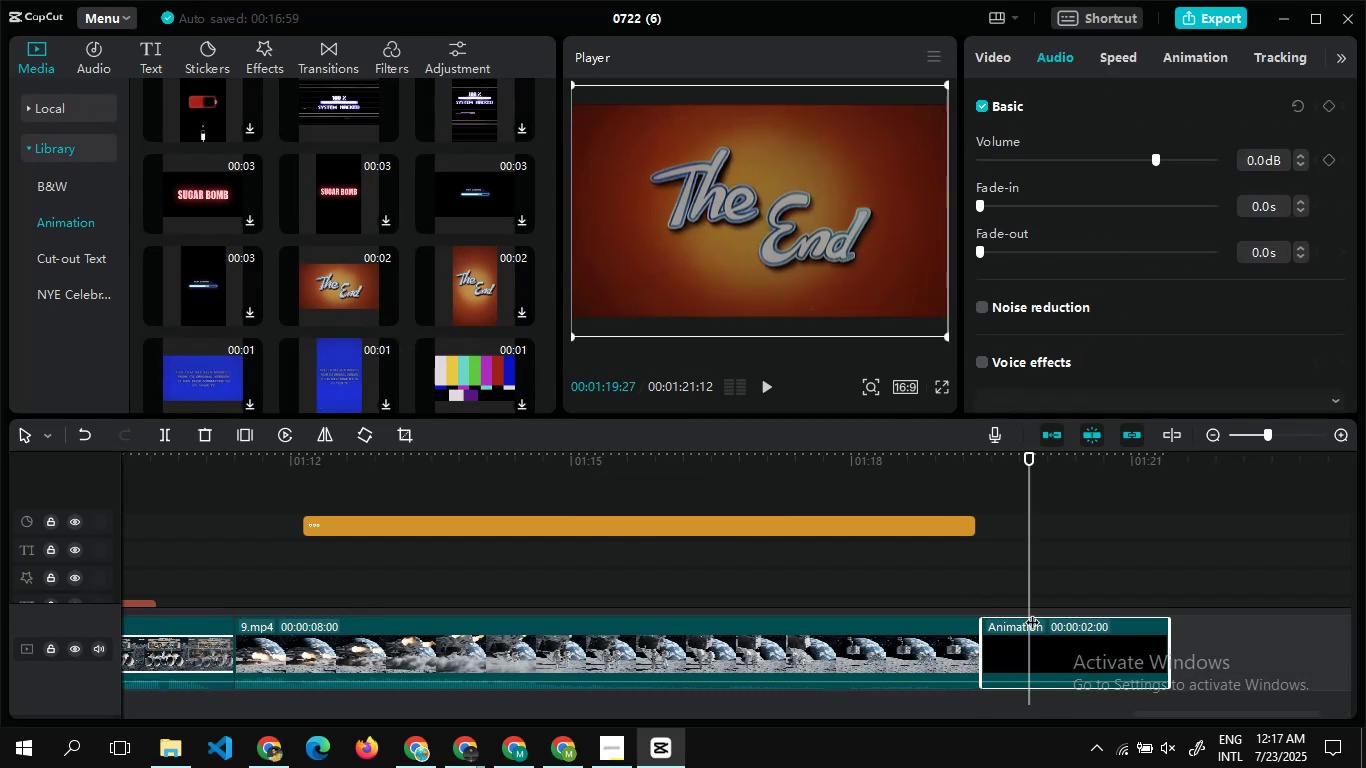 
left_click([1032, 612])
 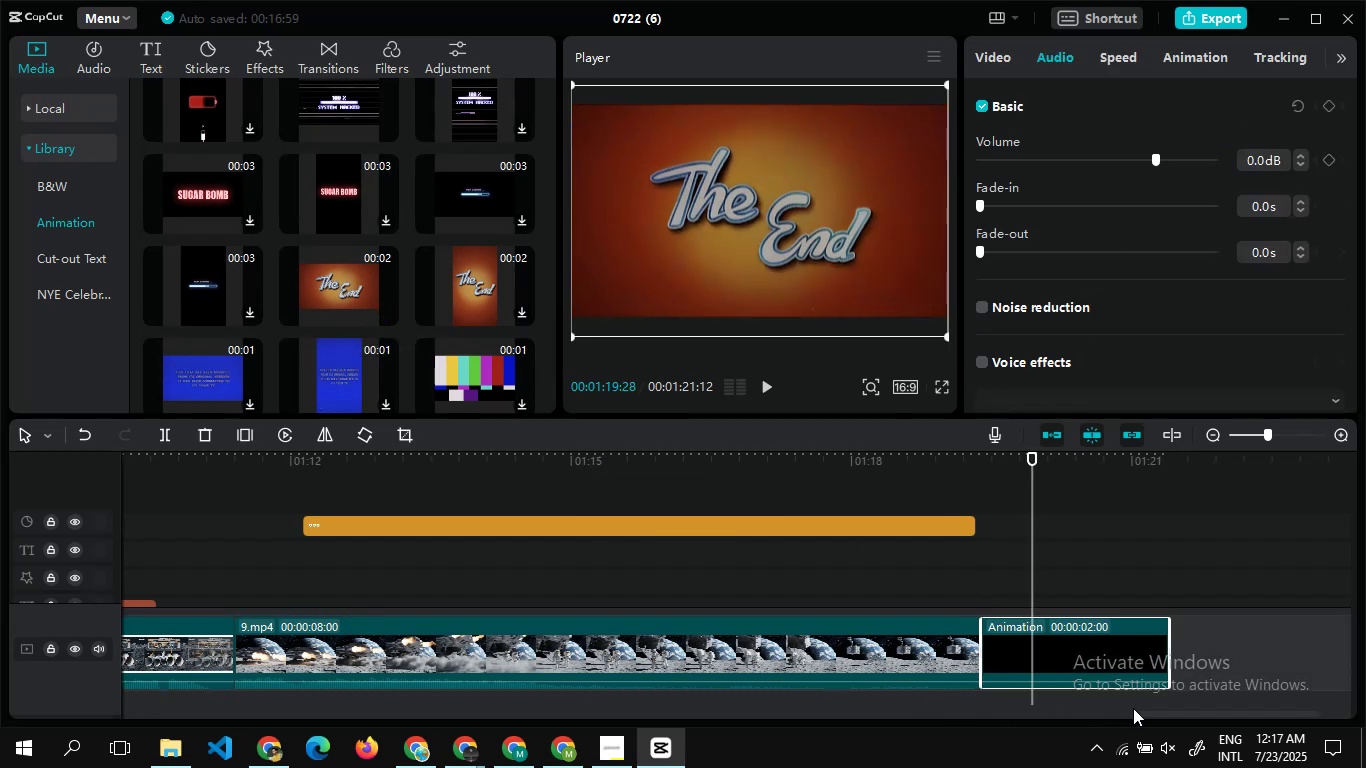 
left_click_drag(start_coordinate=[1147, 714], to_coordinate=[534, 689])
 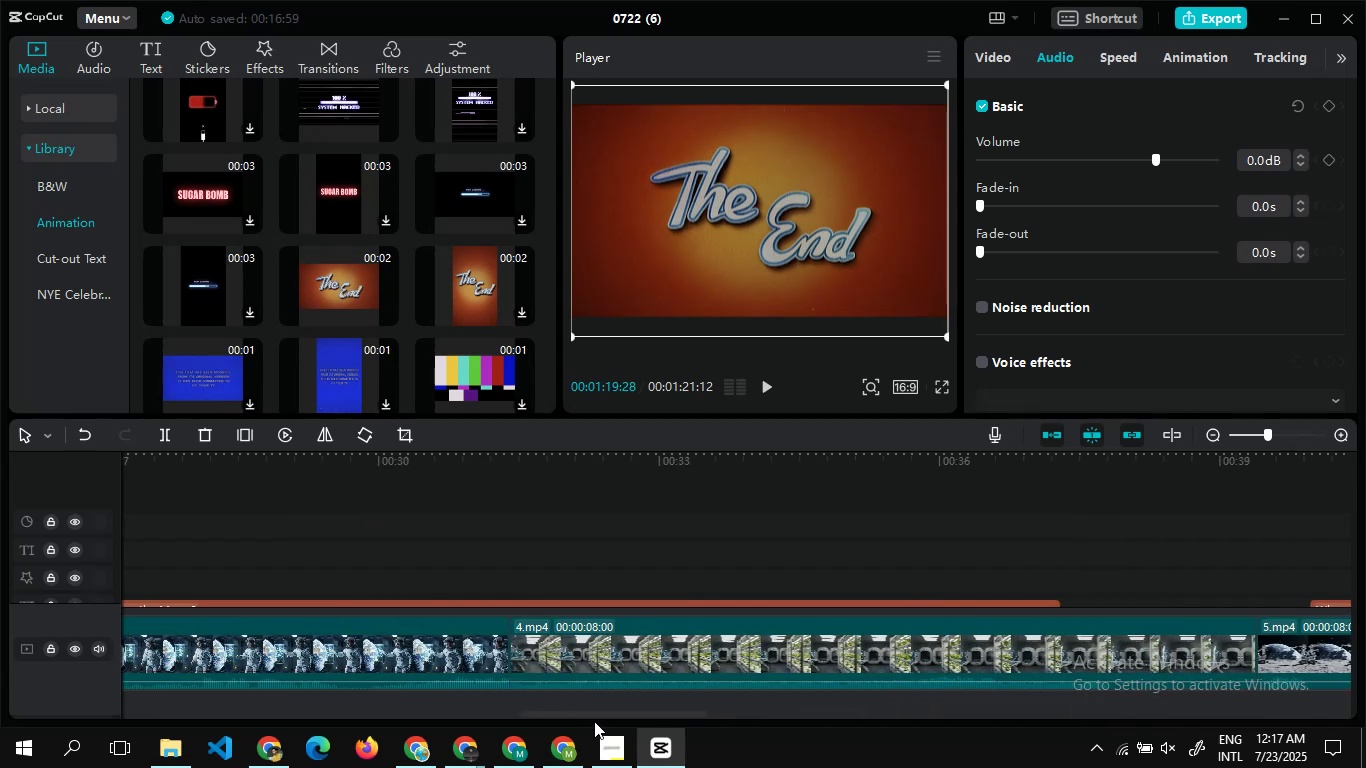 
left_click_drag(start_coordinate=[594, 714], to_coordinate=[278, 683])
 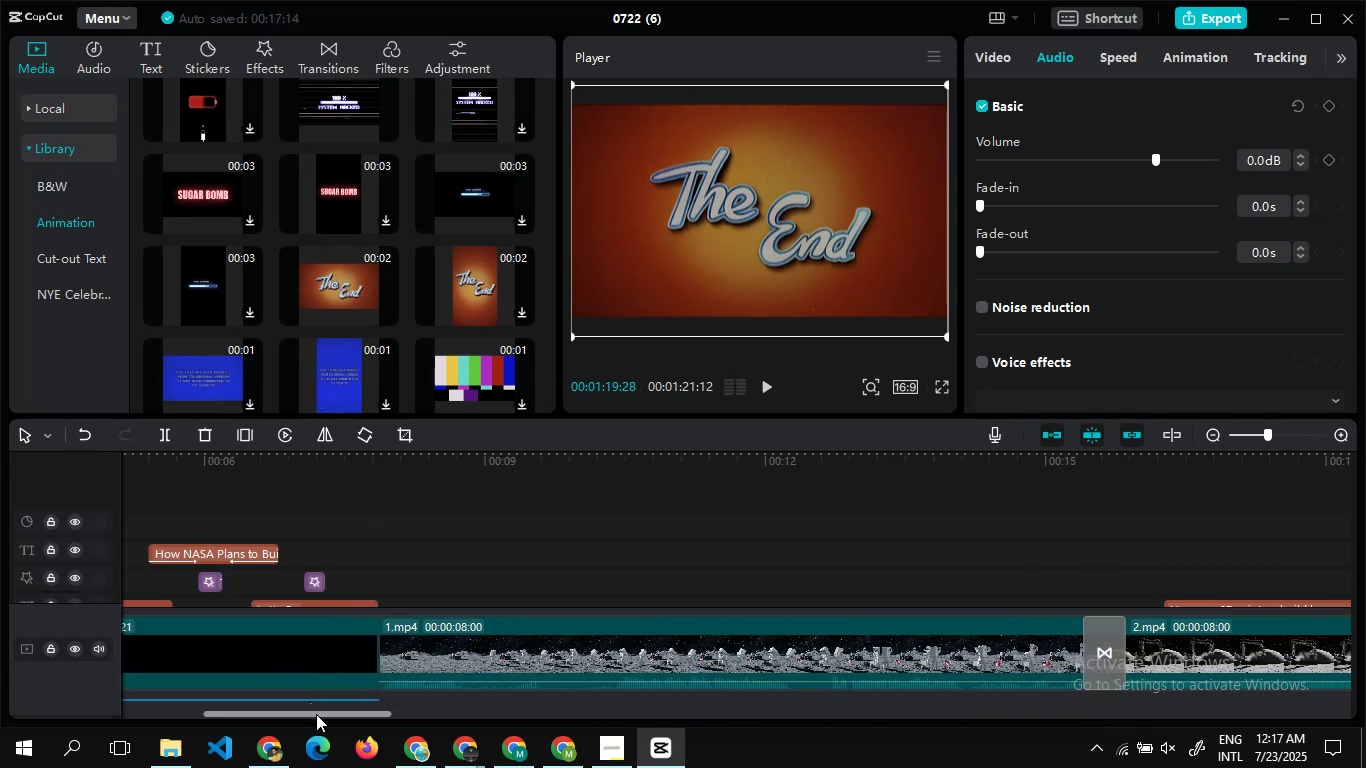 
left_click_drag(start_coordinate=[316, 714], to_coordinate=[69, 674])
 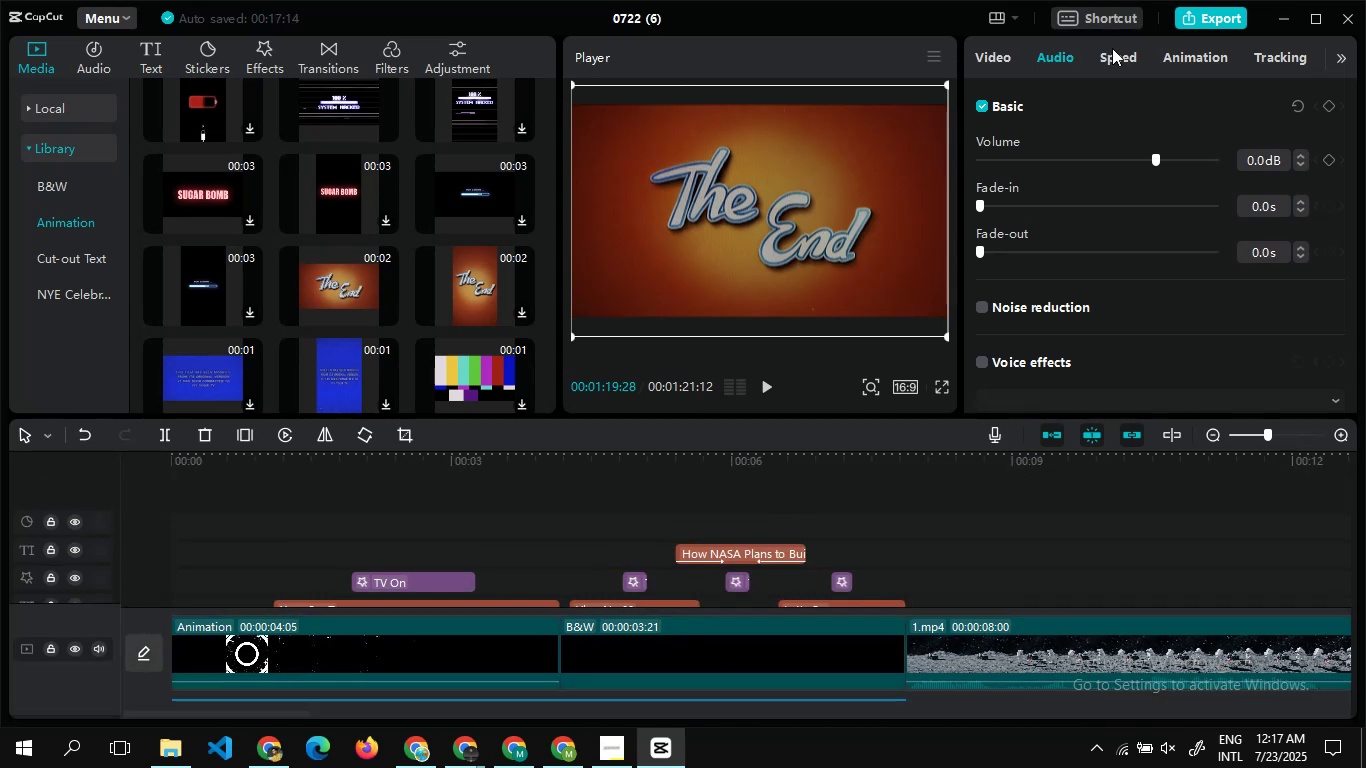 
left_click([1213, 19])
 